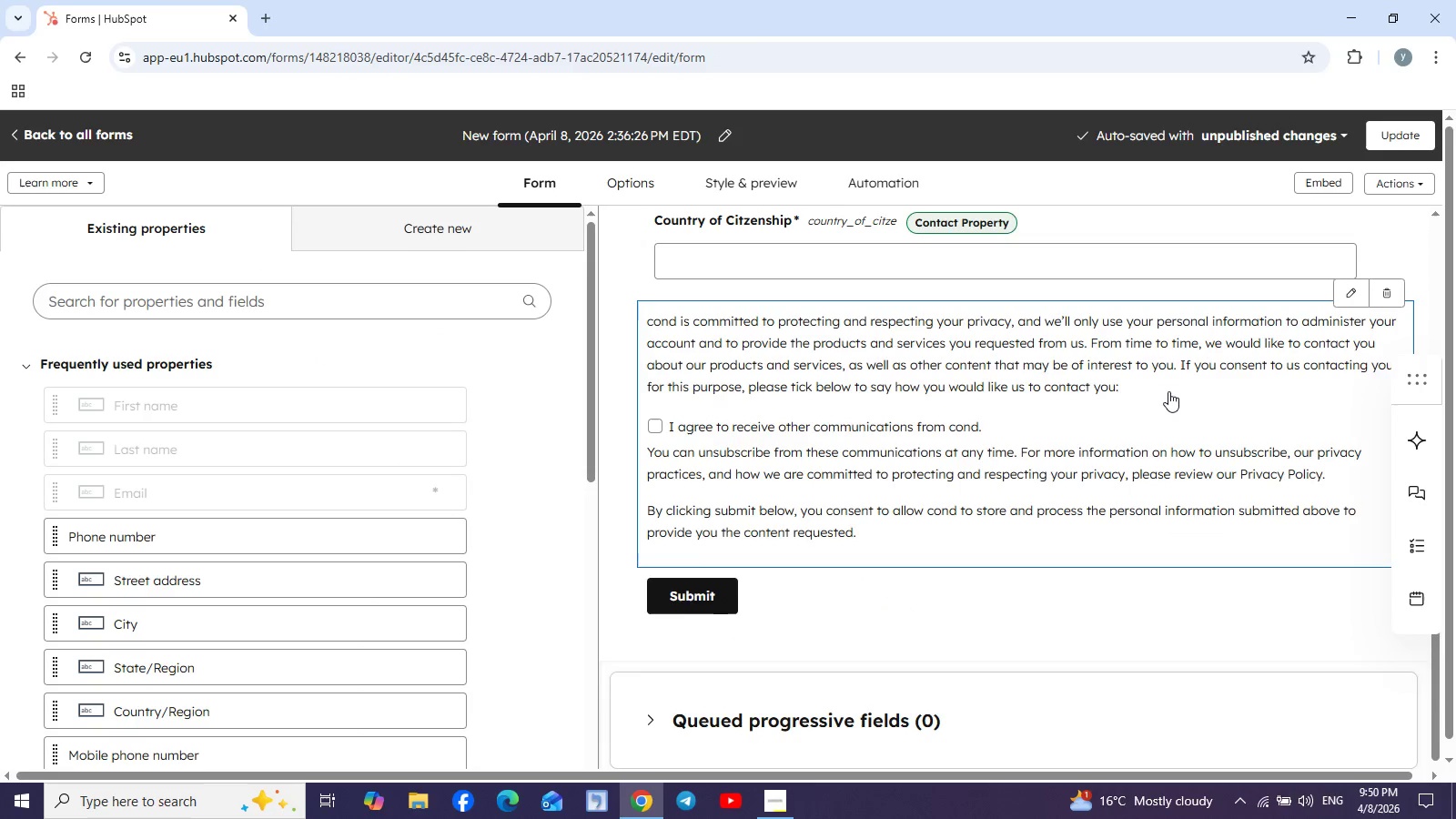 
scroll: coordinate [1168, 390], scroll_direction: up, amount: 6.0
 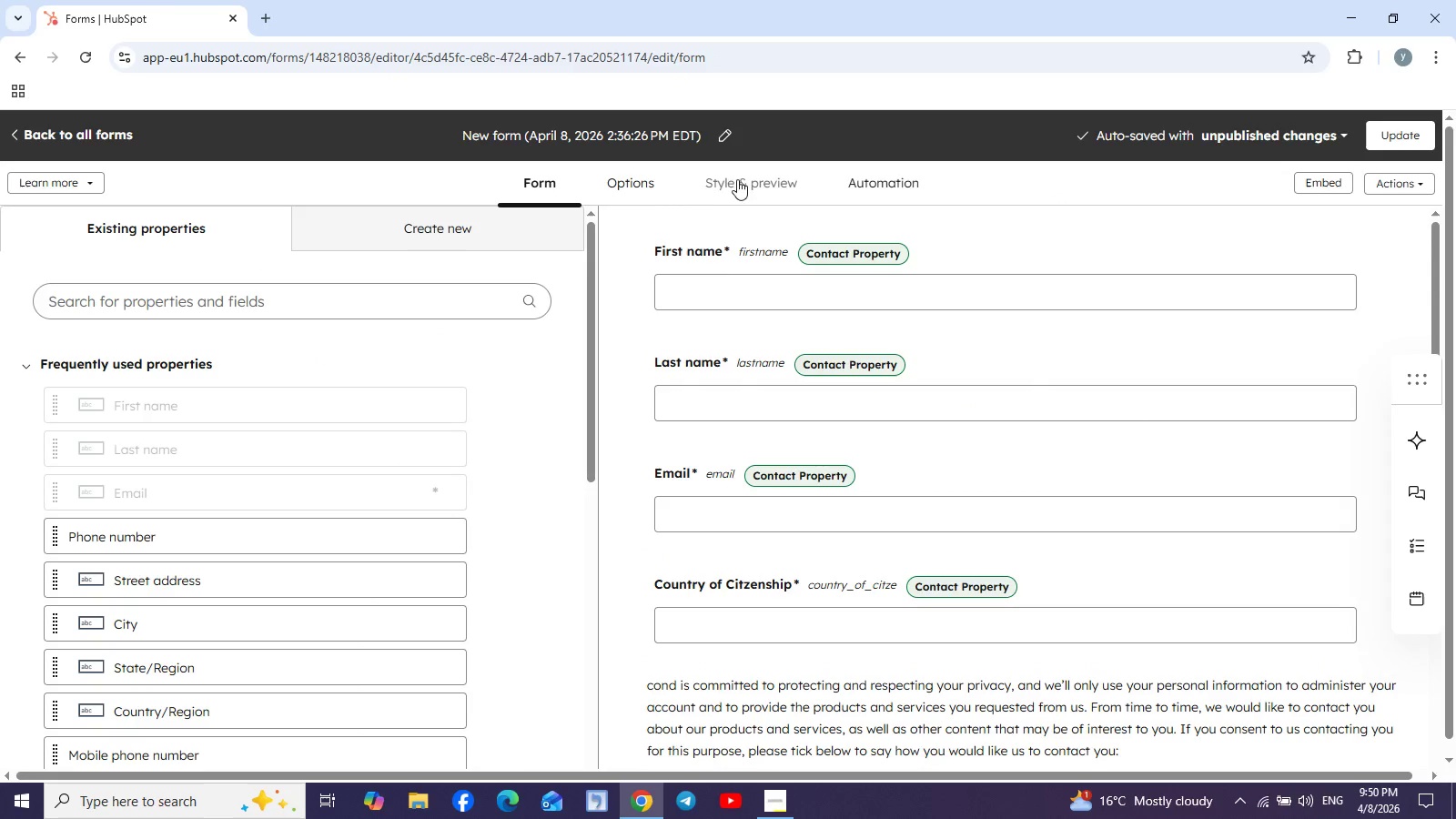 
left_click([604, 184])
 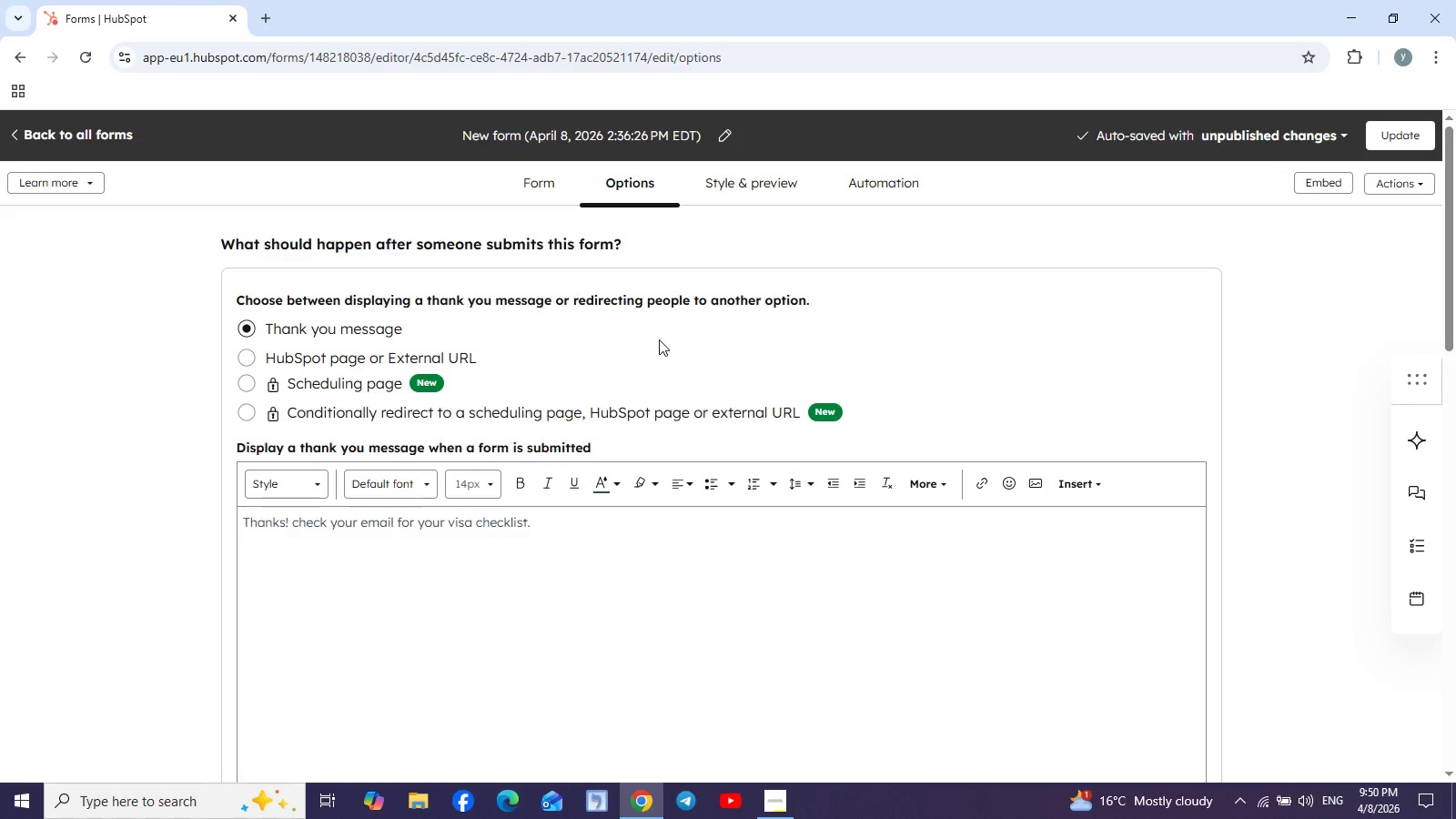 
scroll: coordinate [575, 471], scroll_direction: down, amount: 1.0
 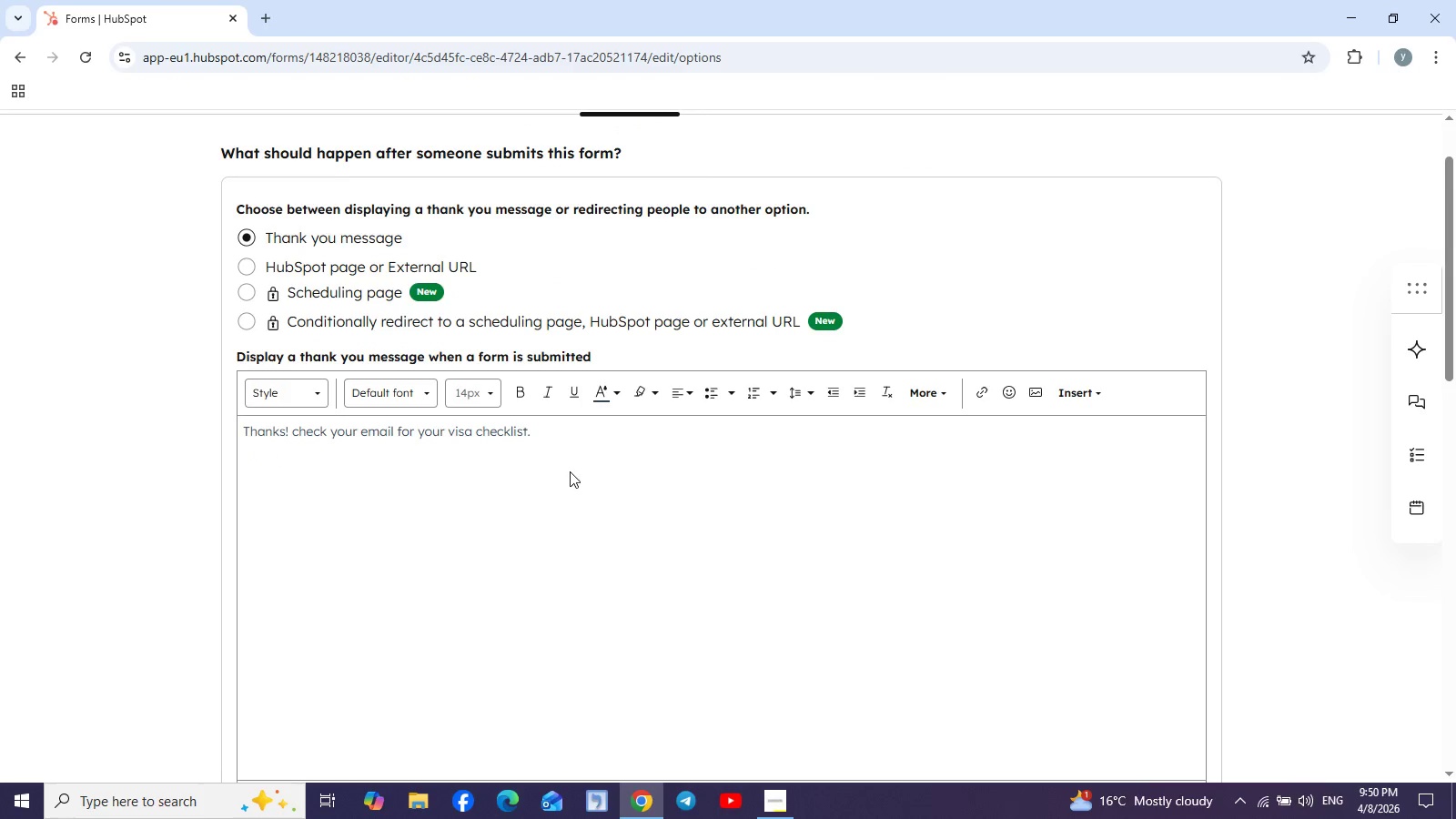 
wait(5.49)
 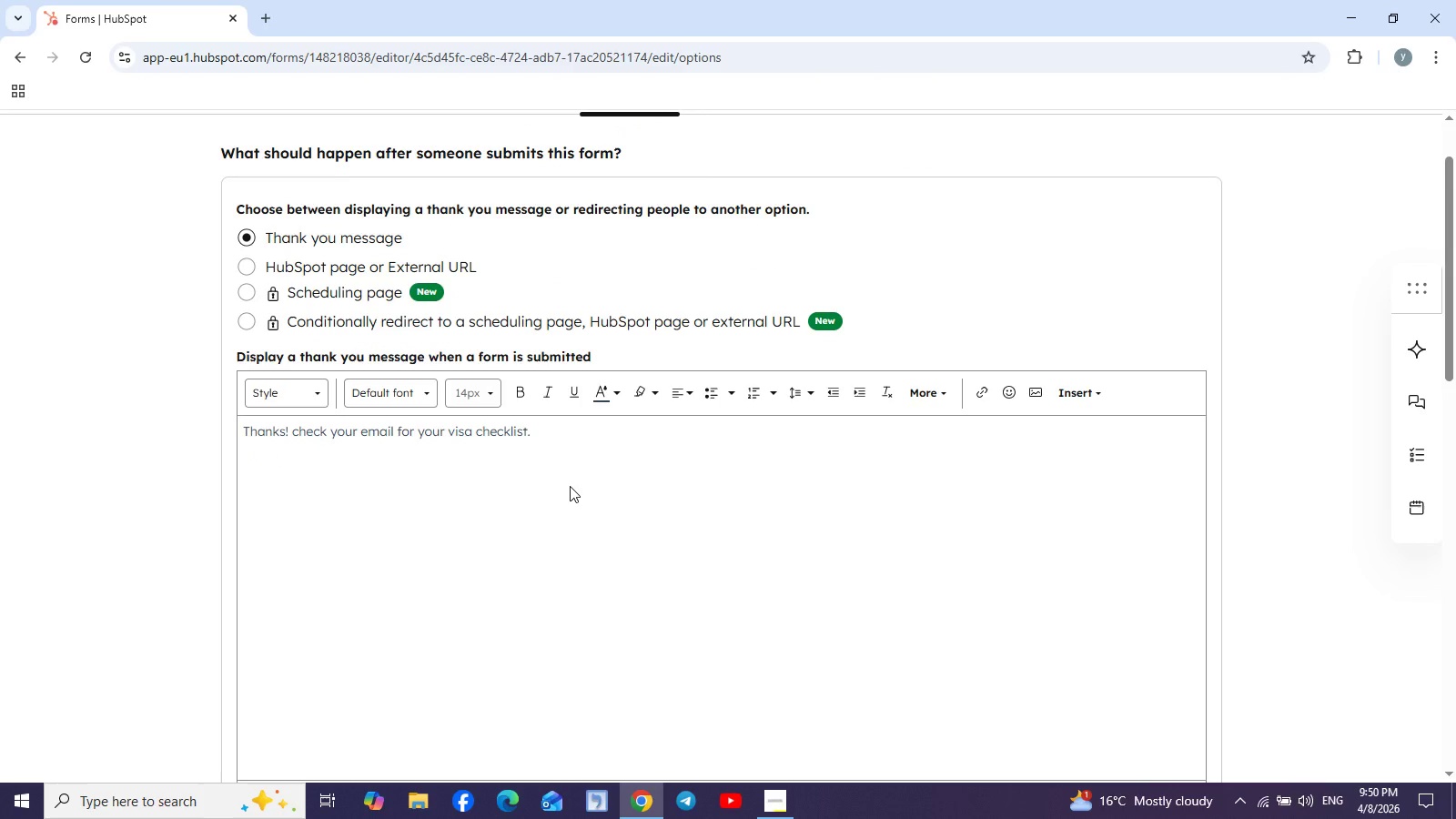 
left_click([551, 437])
 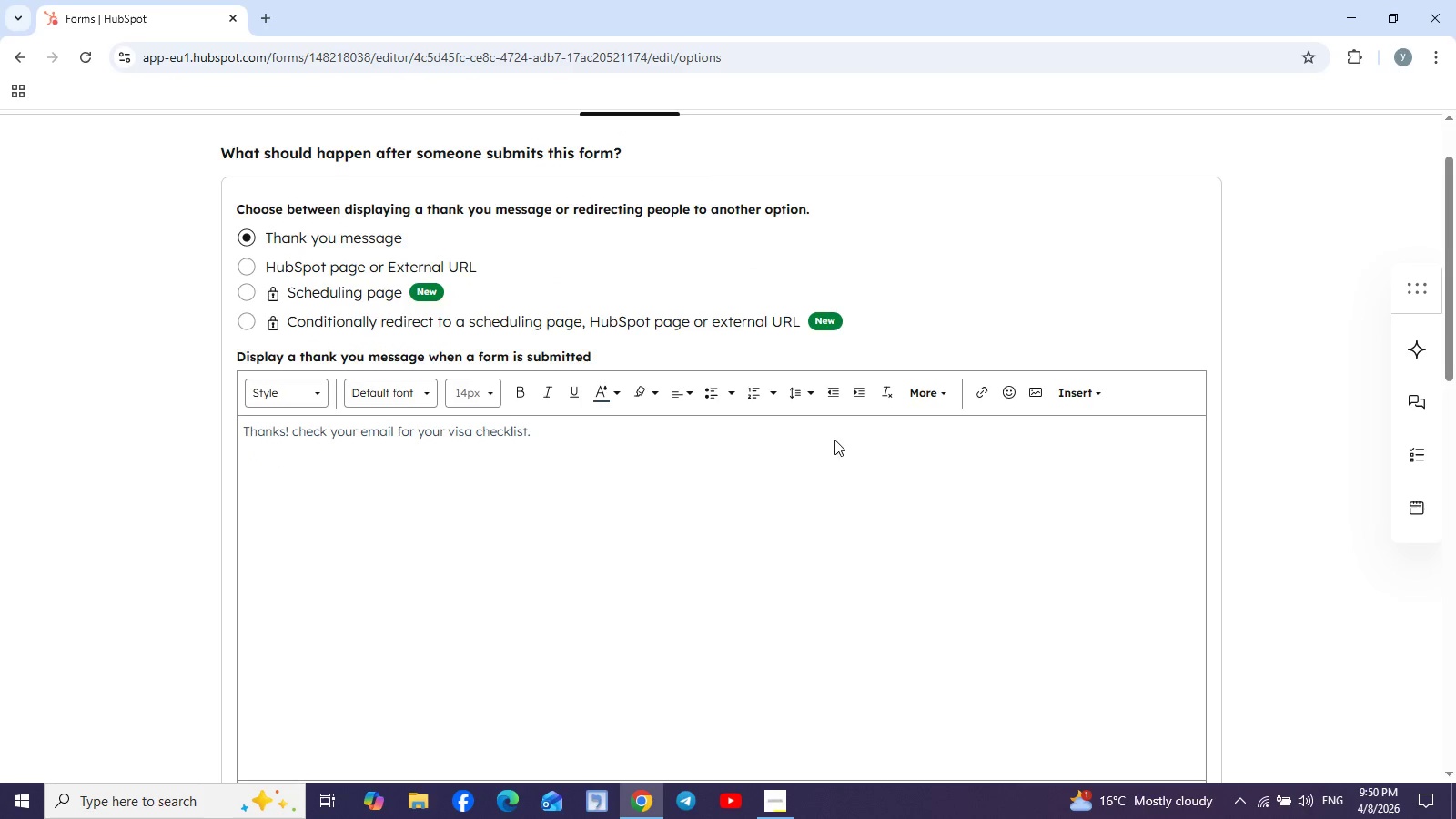 
scroll: coordinate [874, 438], scroll_direction: up, amount: 4.0
 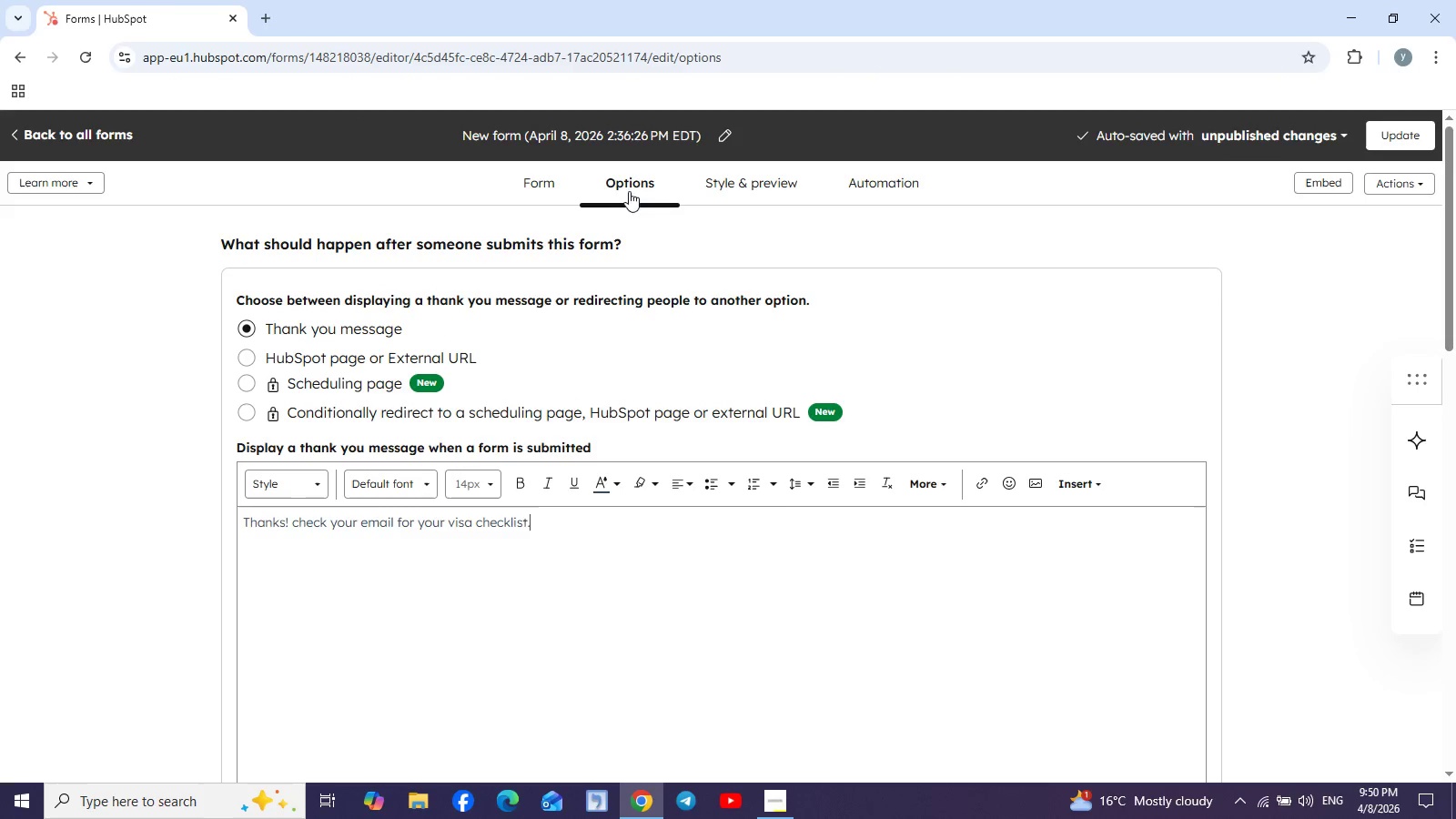 
left_click([551, 182])
 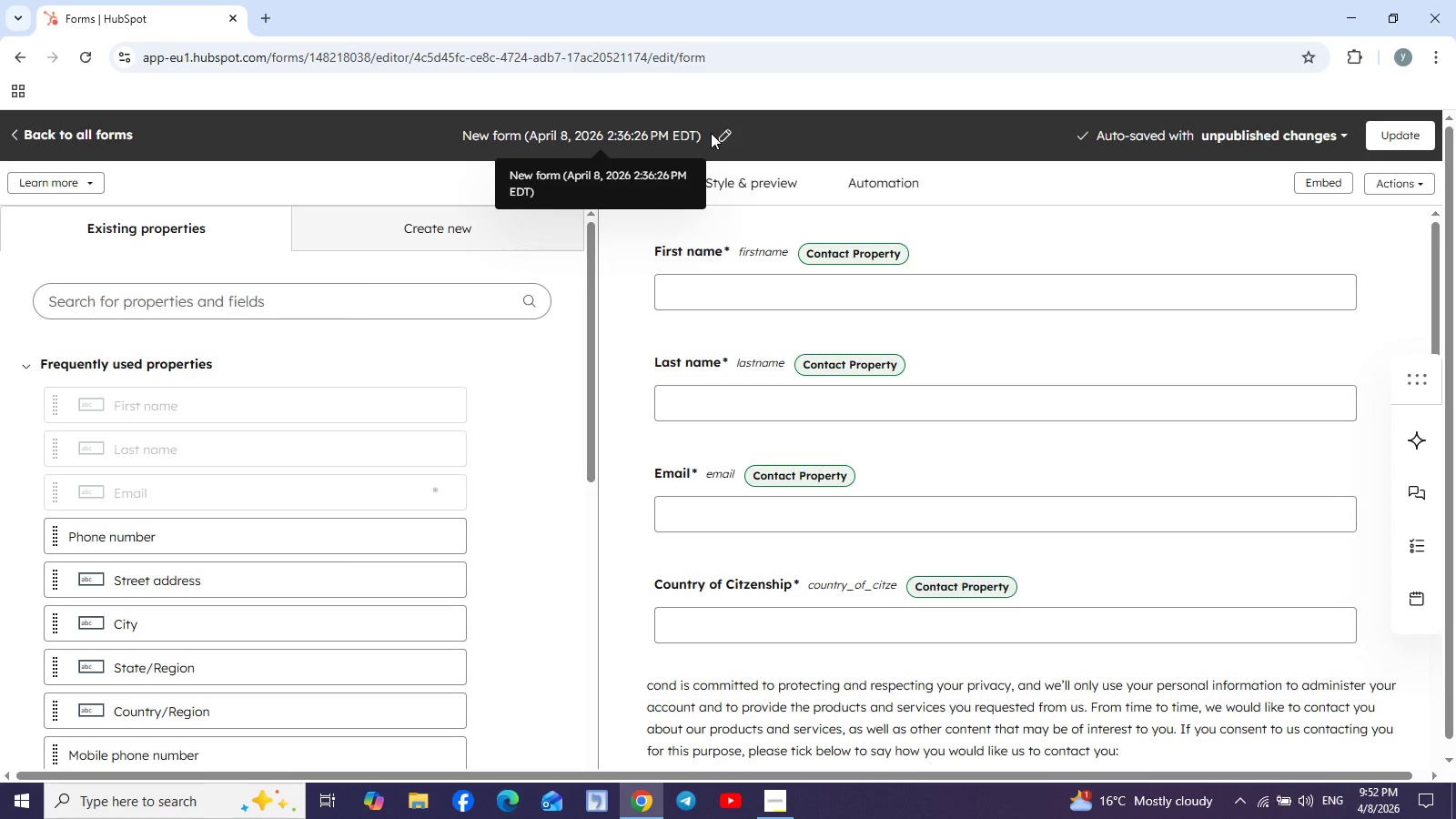 
wait(72.28)
 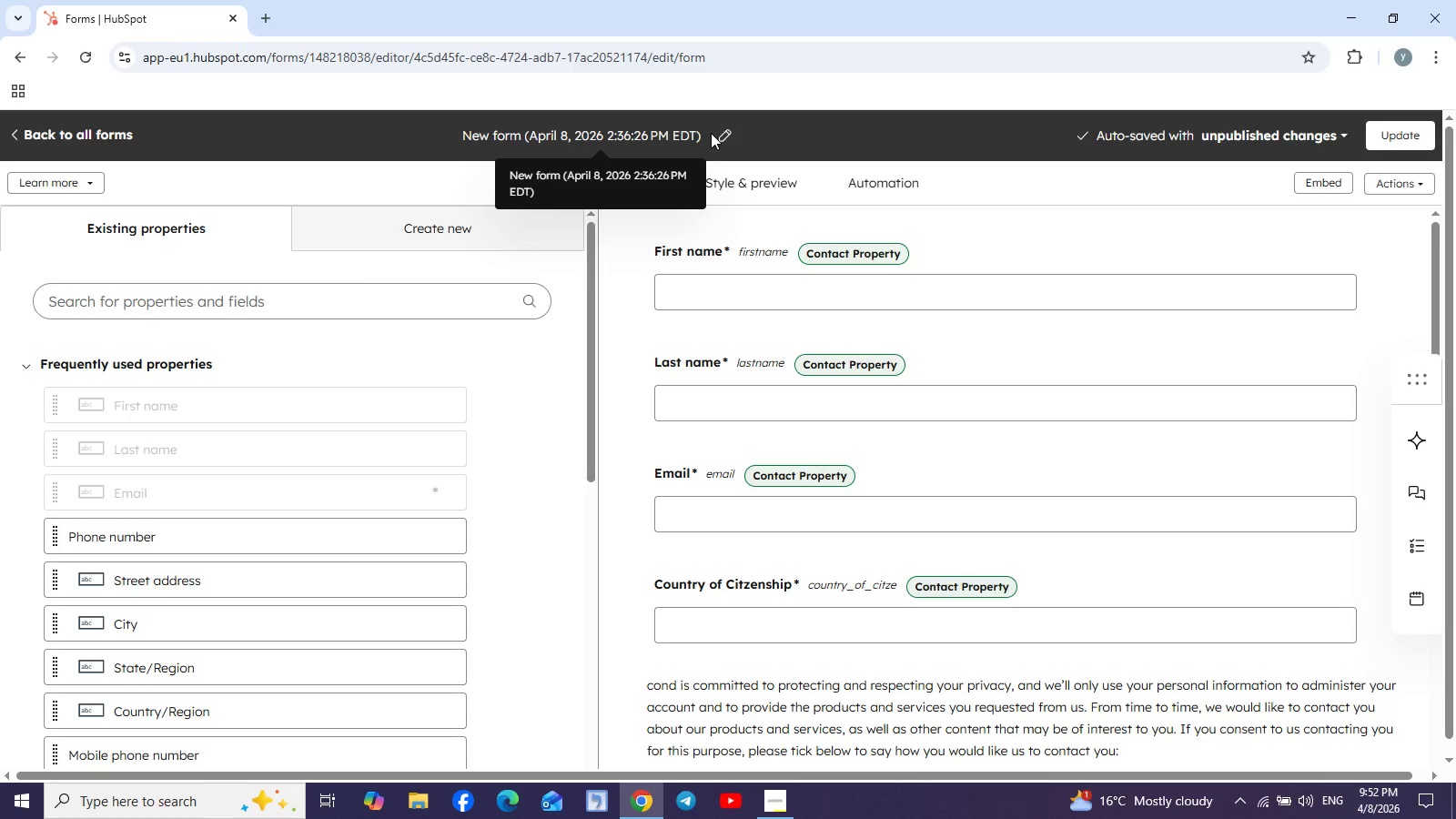 
left_click([726, 135])
 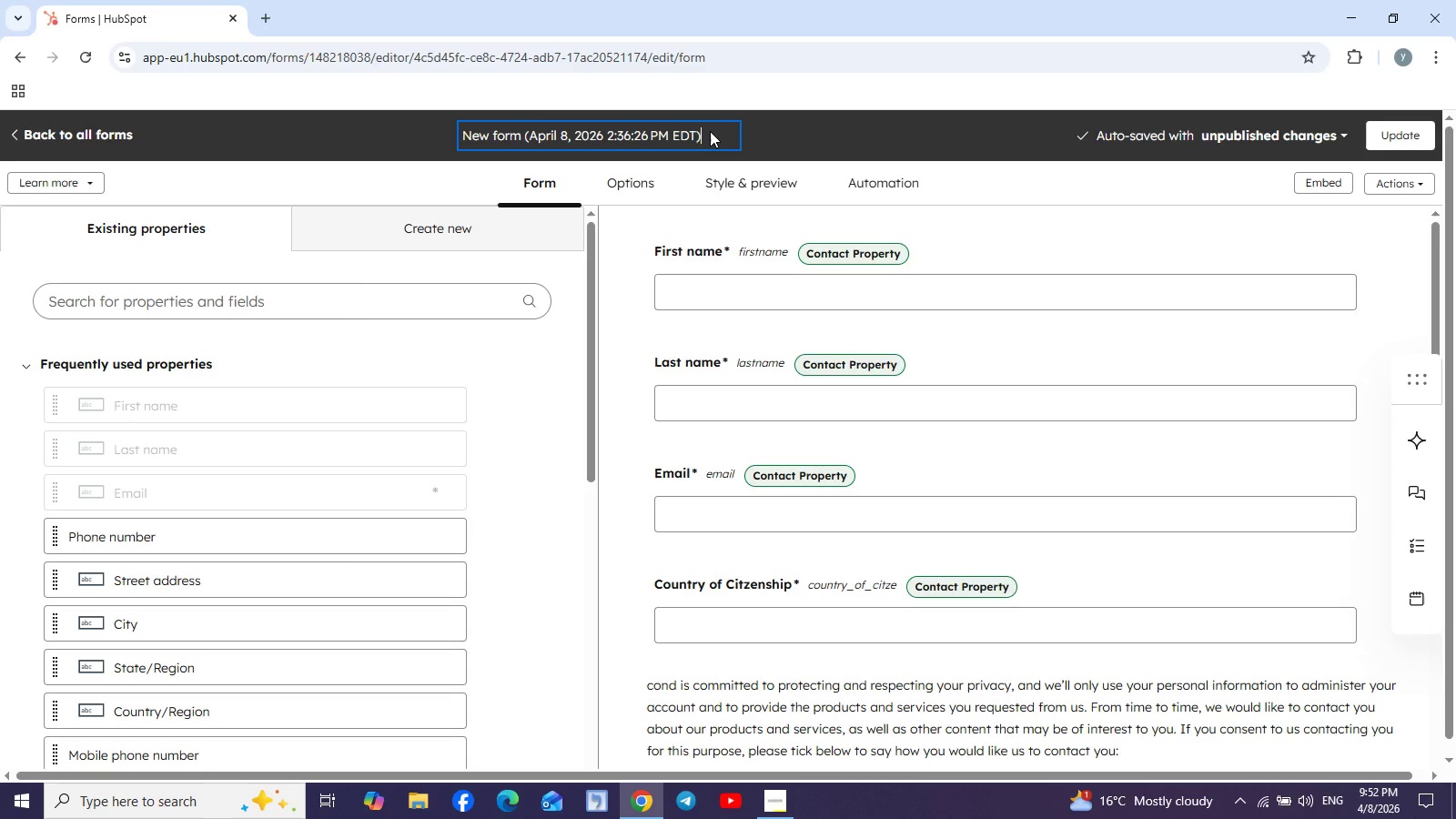 
left_click_drag(start_coordinate=[703, 131], to_coordinate=[446, 150])
 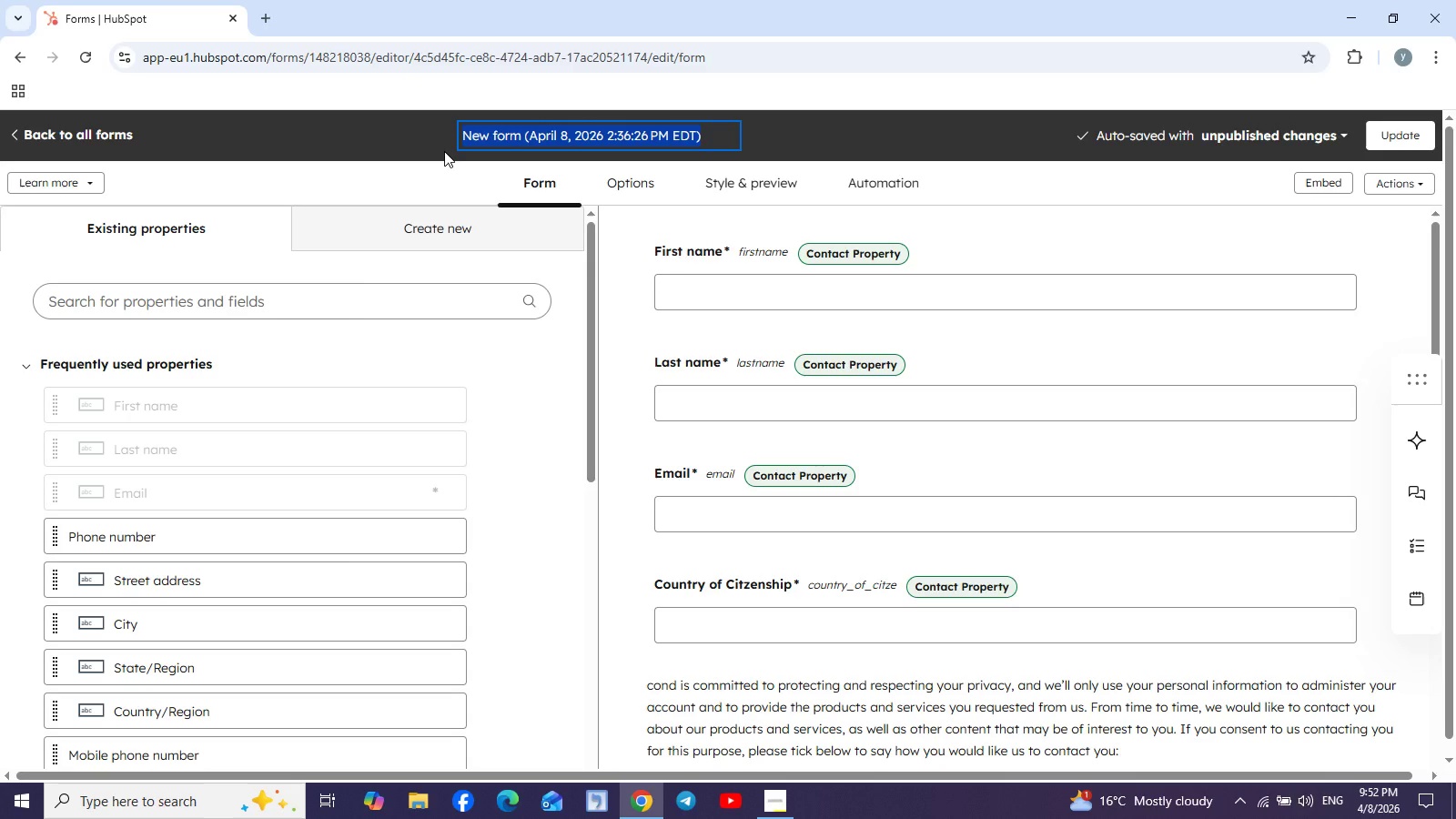 
type(Digits)
key(Backspace)
type(l Nomad Visa Inquiry Form)
 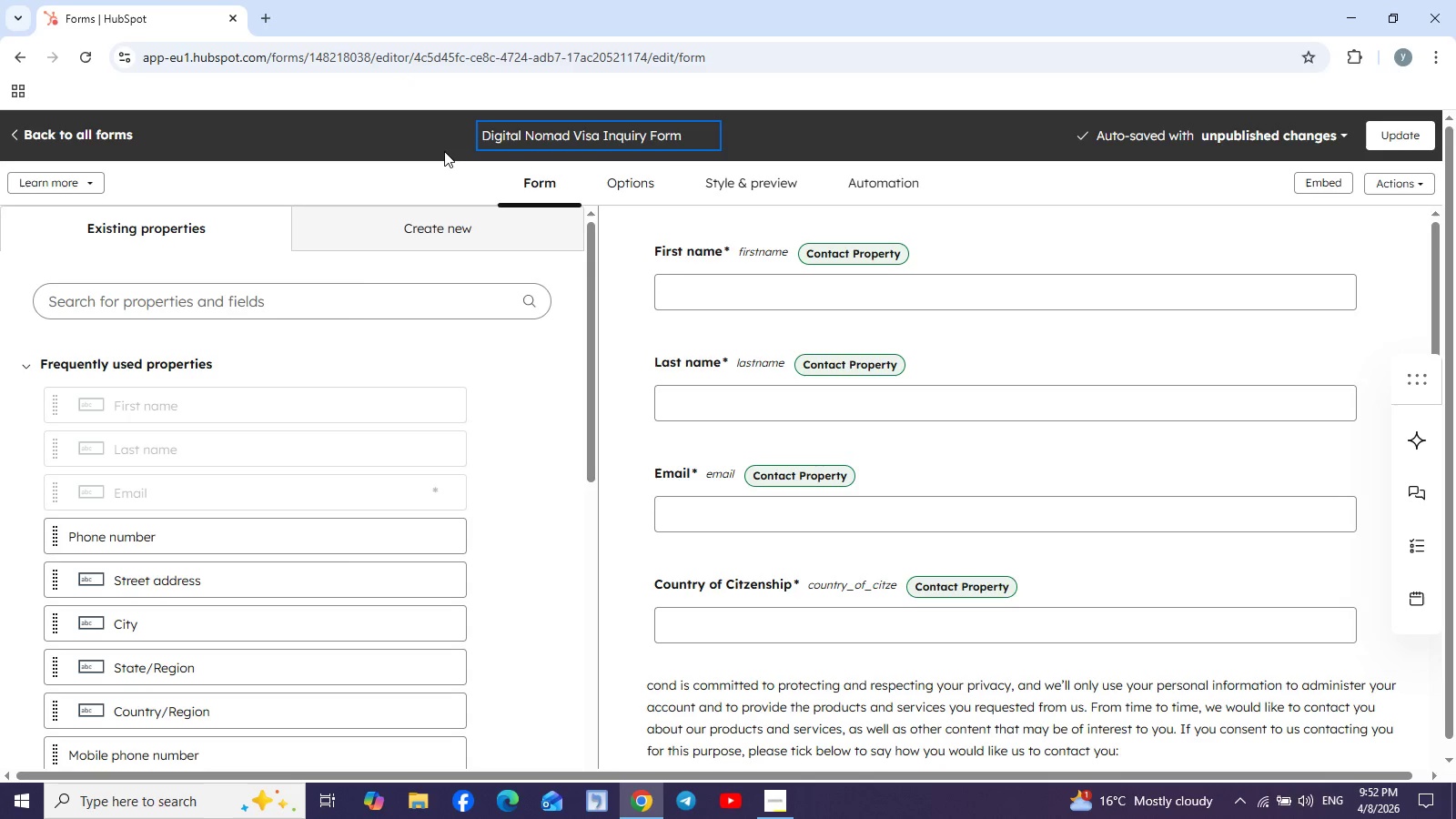 
wait(5.16)
 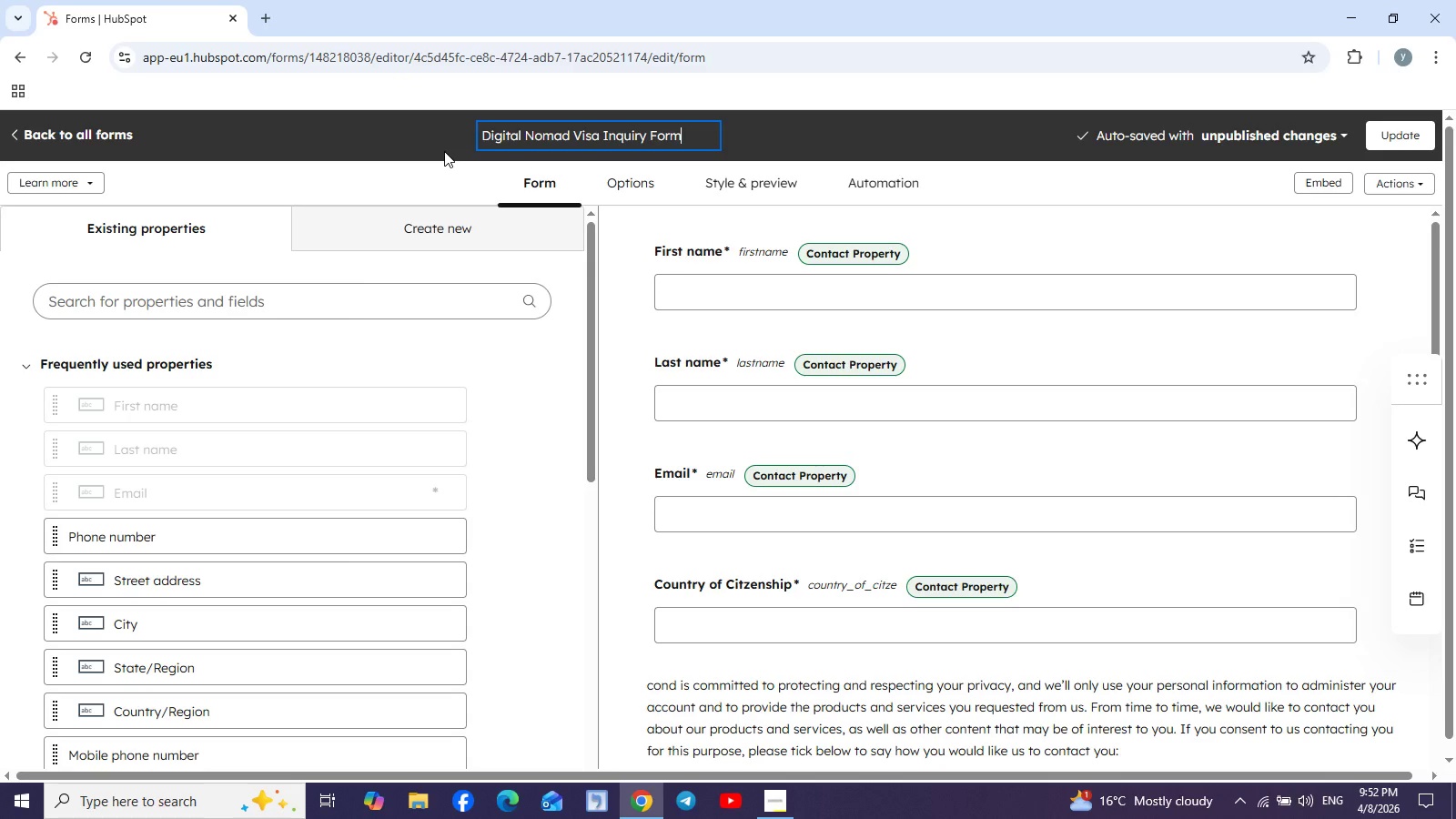 
left_click([1399, 133])
 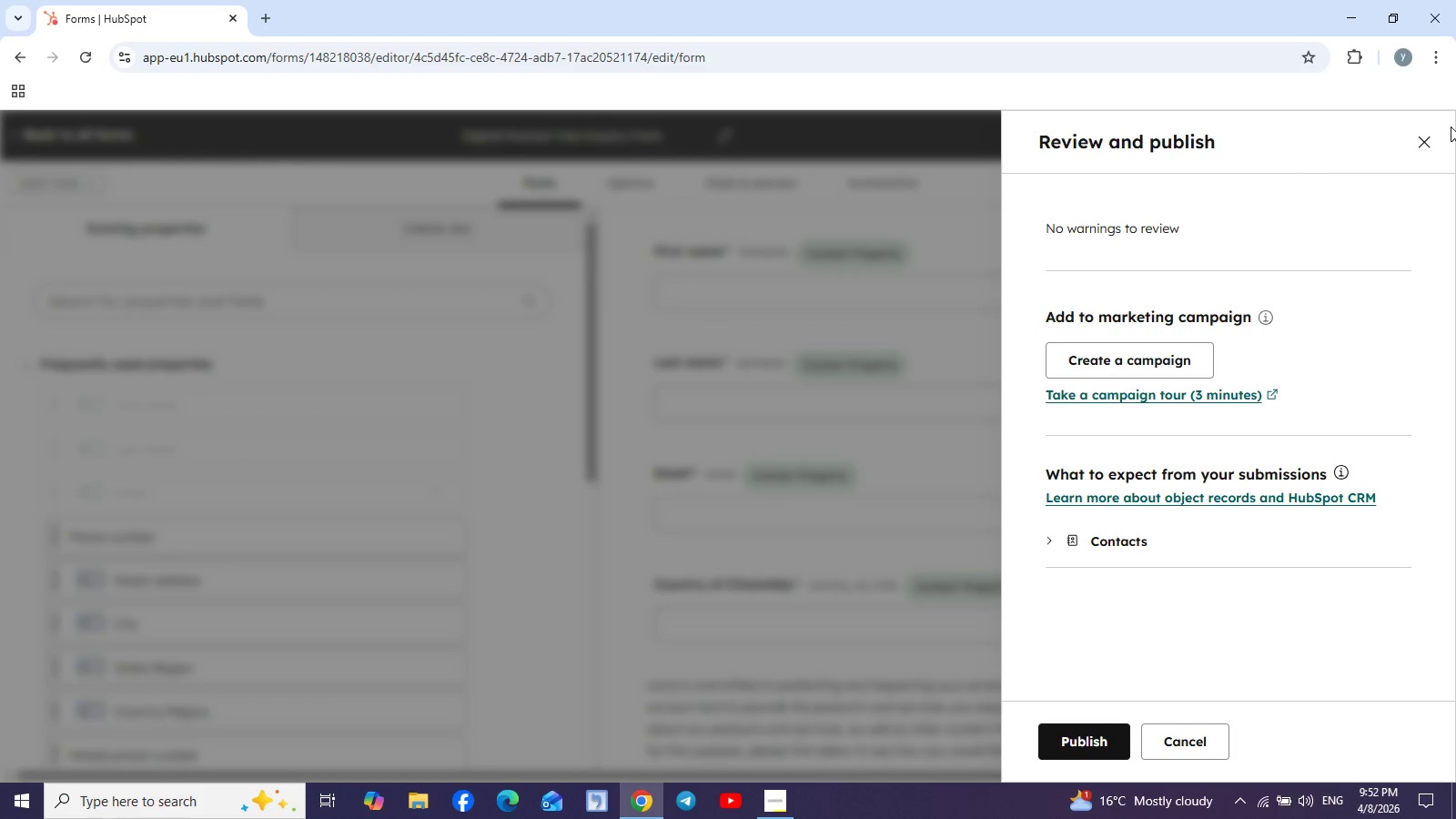 
left_click([1435, 140])
 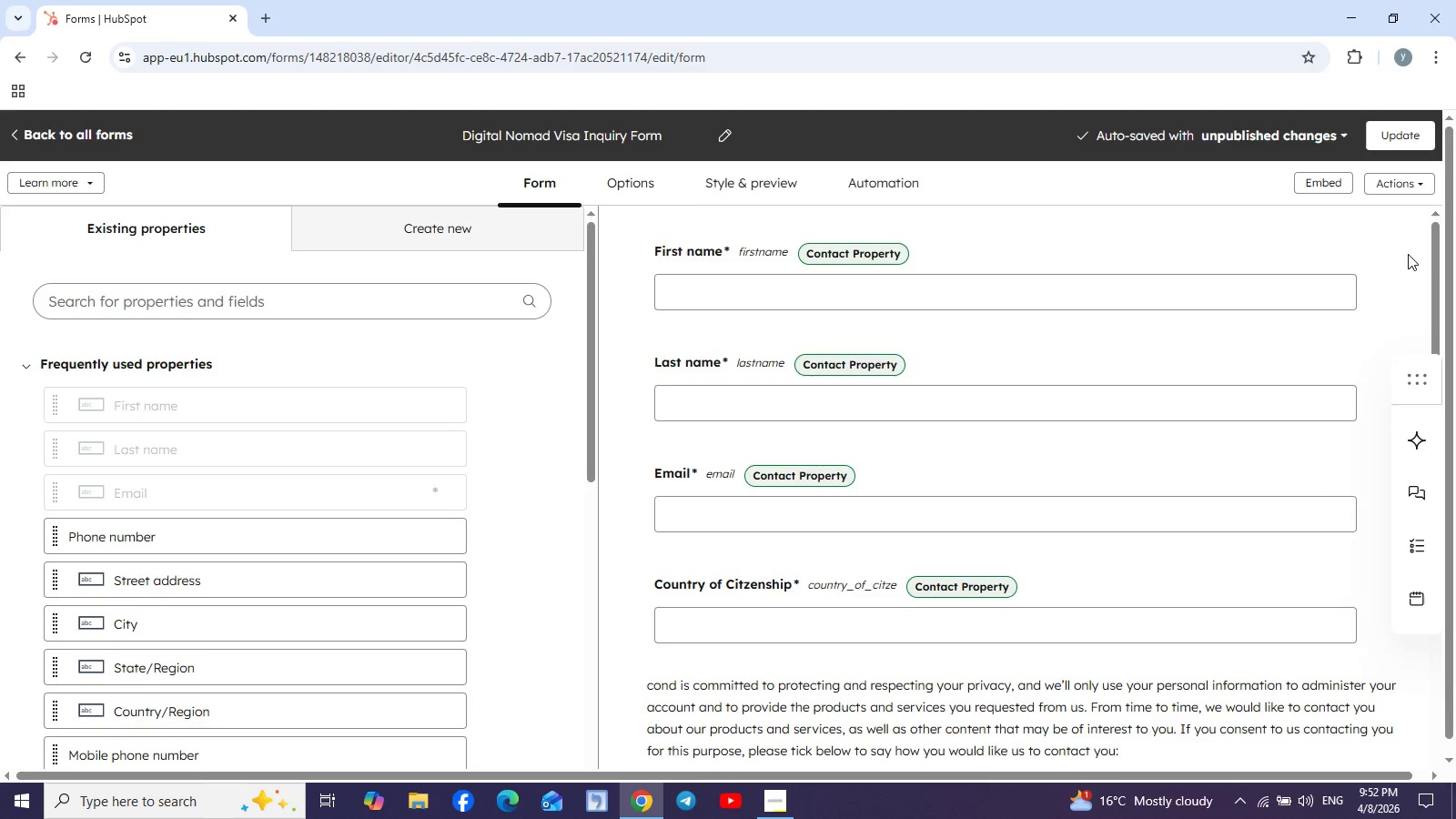 
wait(8.3)
 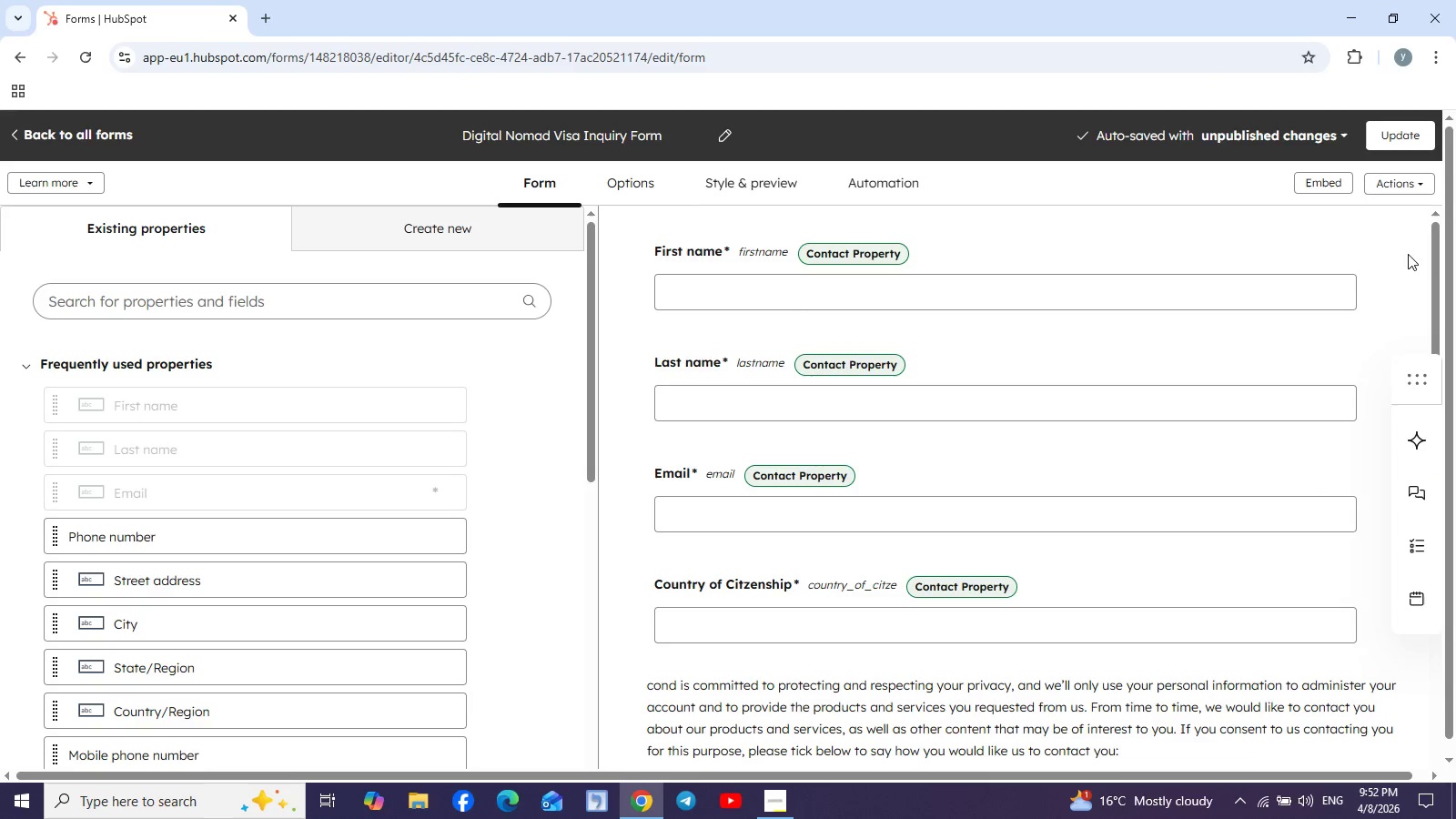 
scroll: coordinate [406, 408], scroll_direction: down, amount: 6.0
 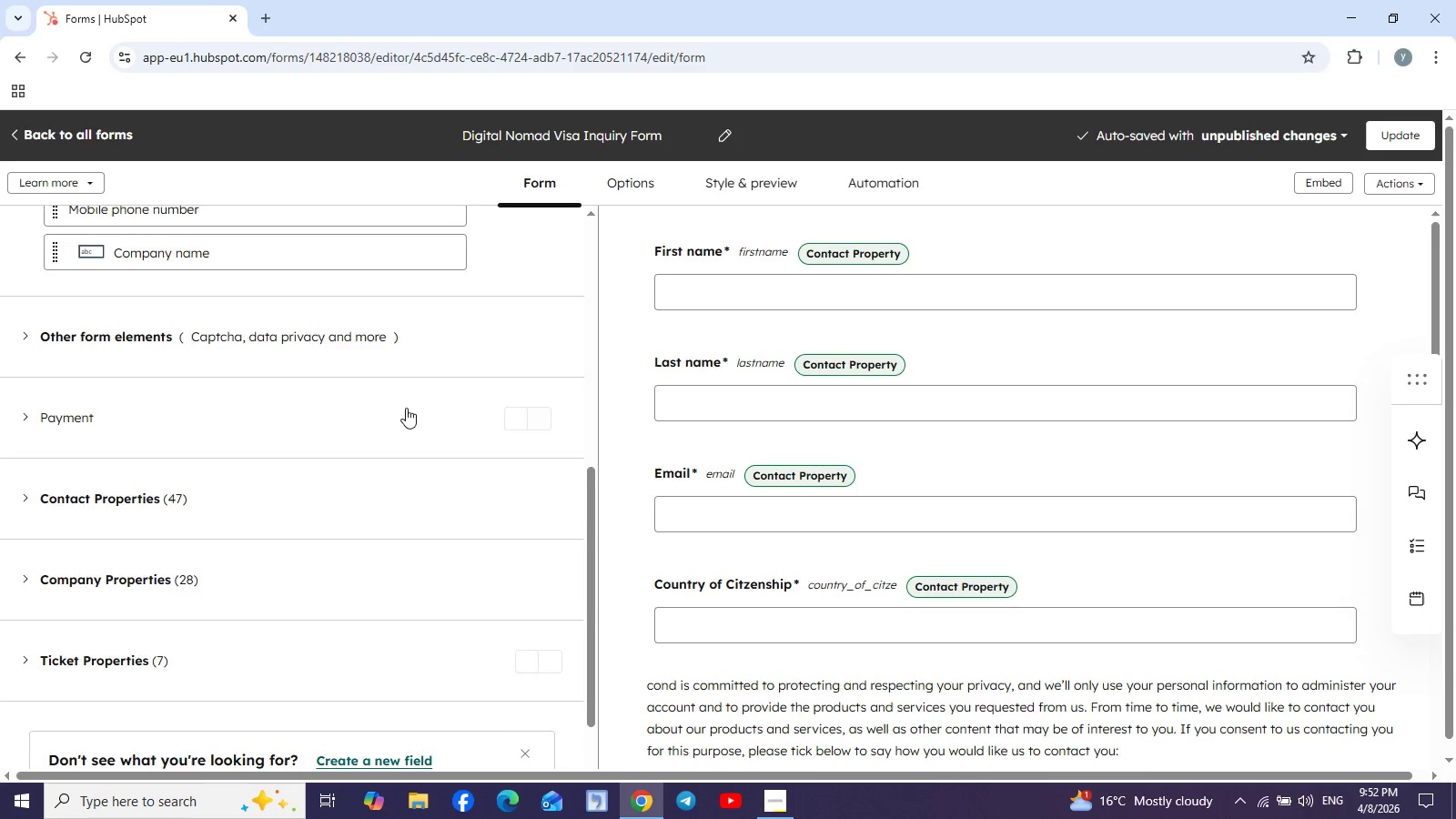 
scroll: coordinate [406, 408], scroll_direction: up, amount: 11.0
 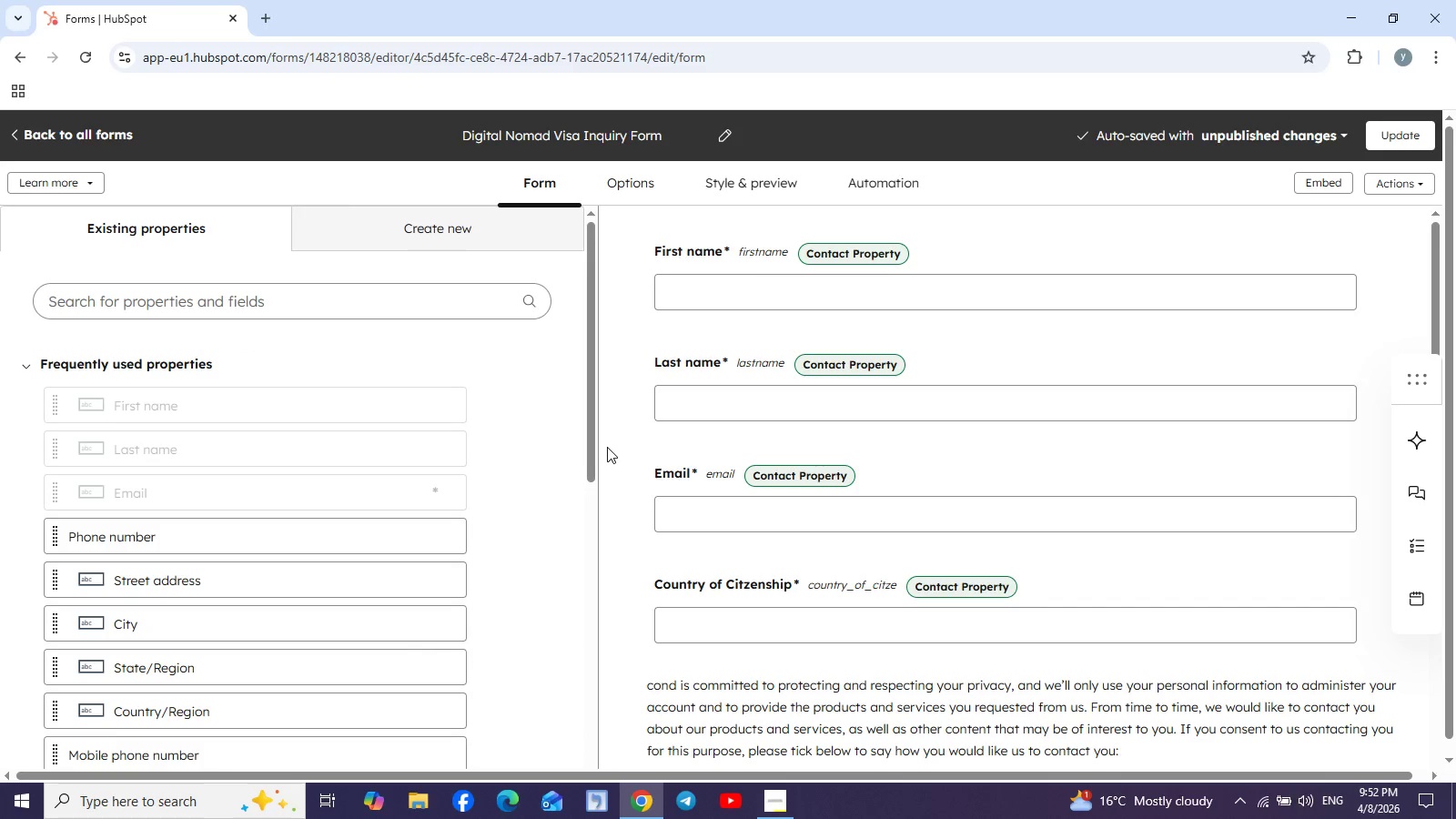 
scroll: coordinate [607, 446], scroll_direction: down, amount: 4.0
 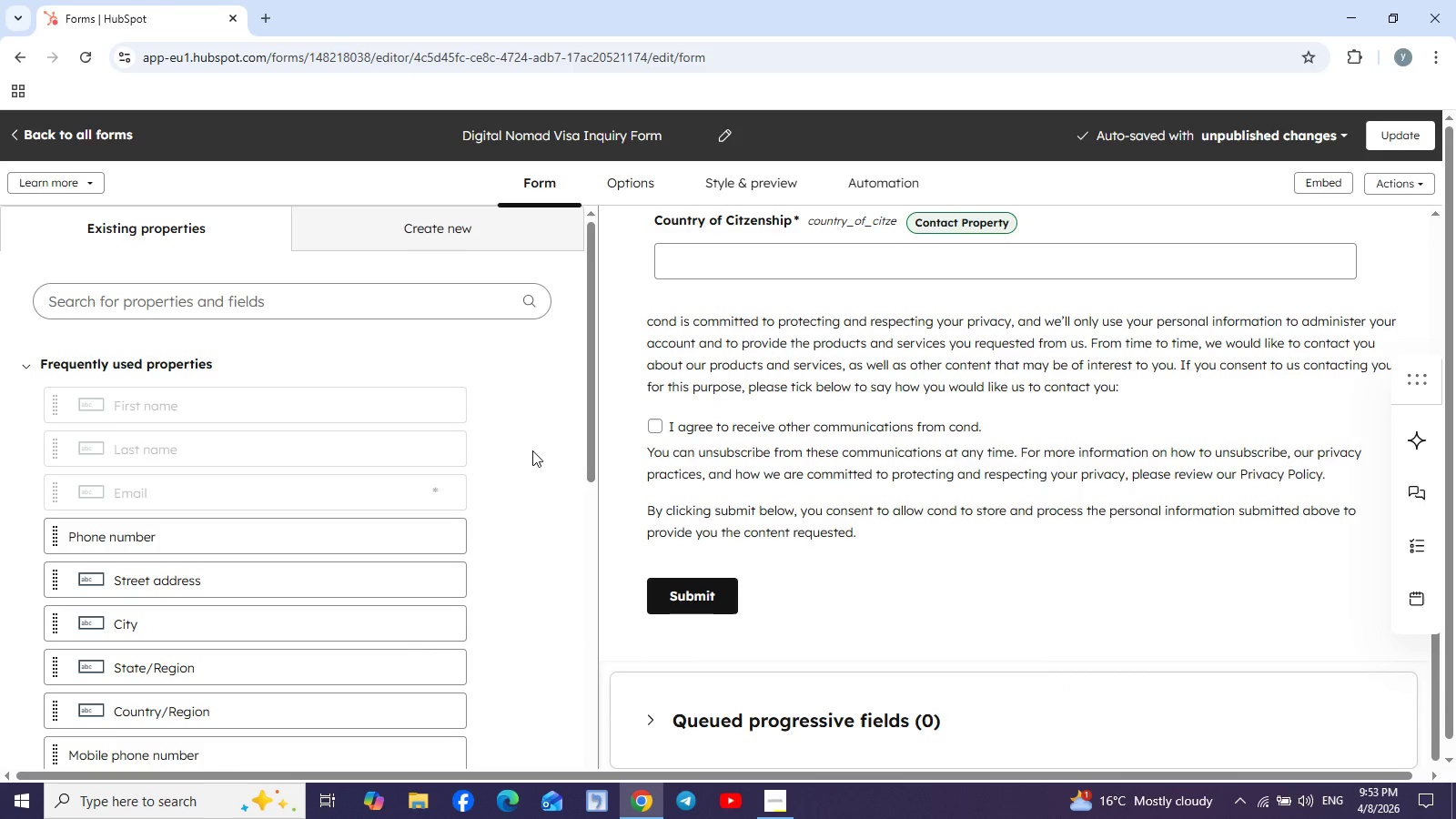 
left_click_drag(start_coordinate=[586, 442], to_coordinate=[557, 659])
 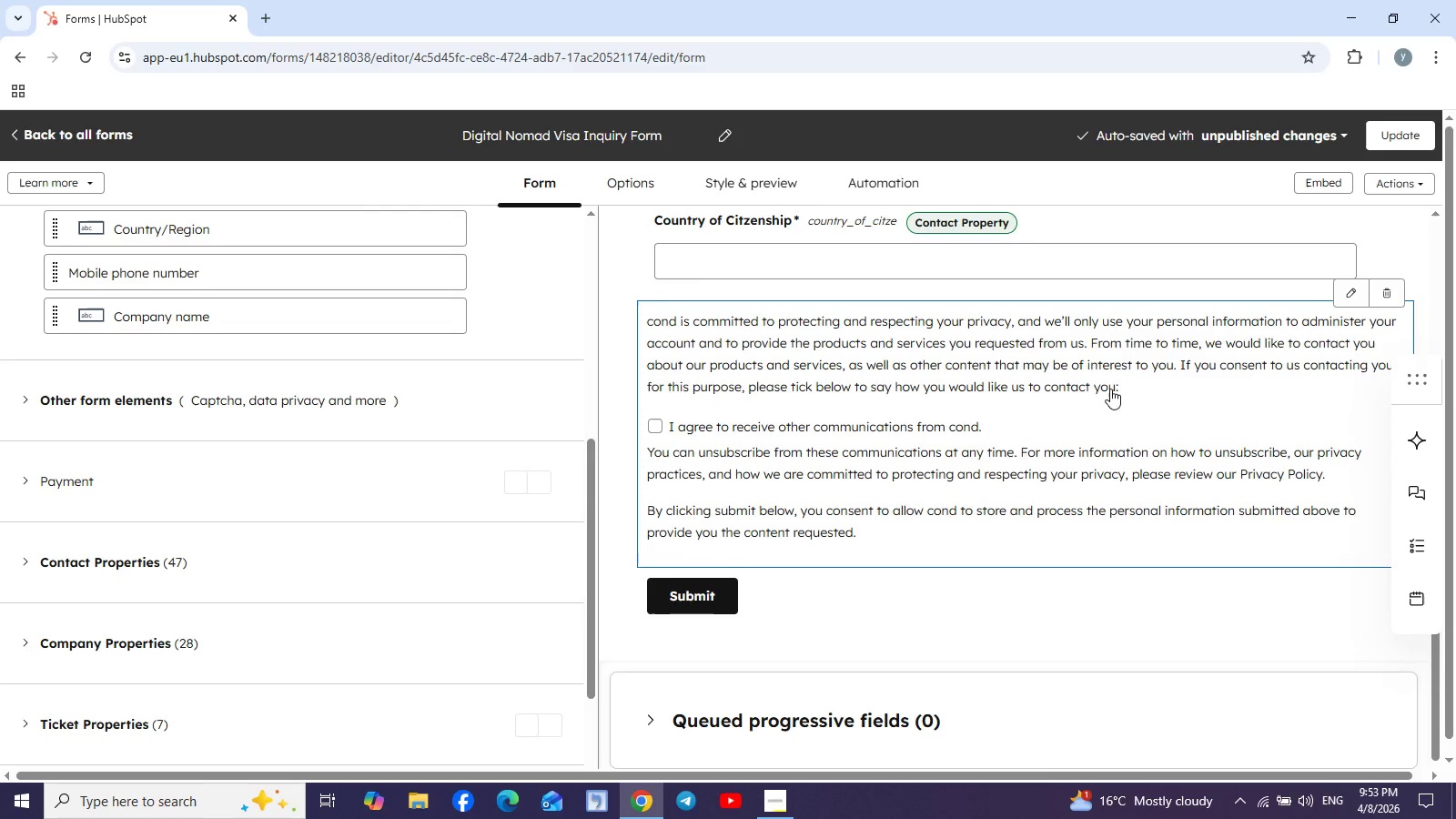 
scroll: coordinate [1110, 390], scroll_direction: up, amount: 2.0
 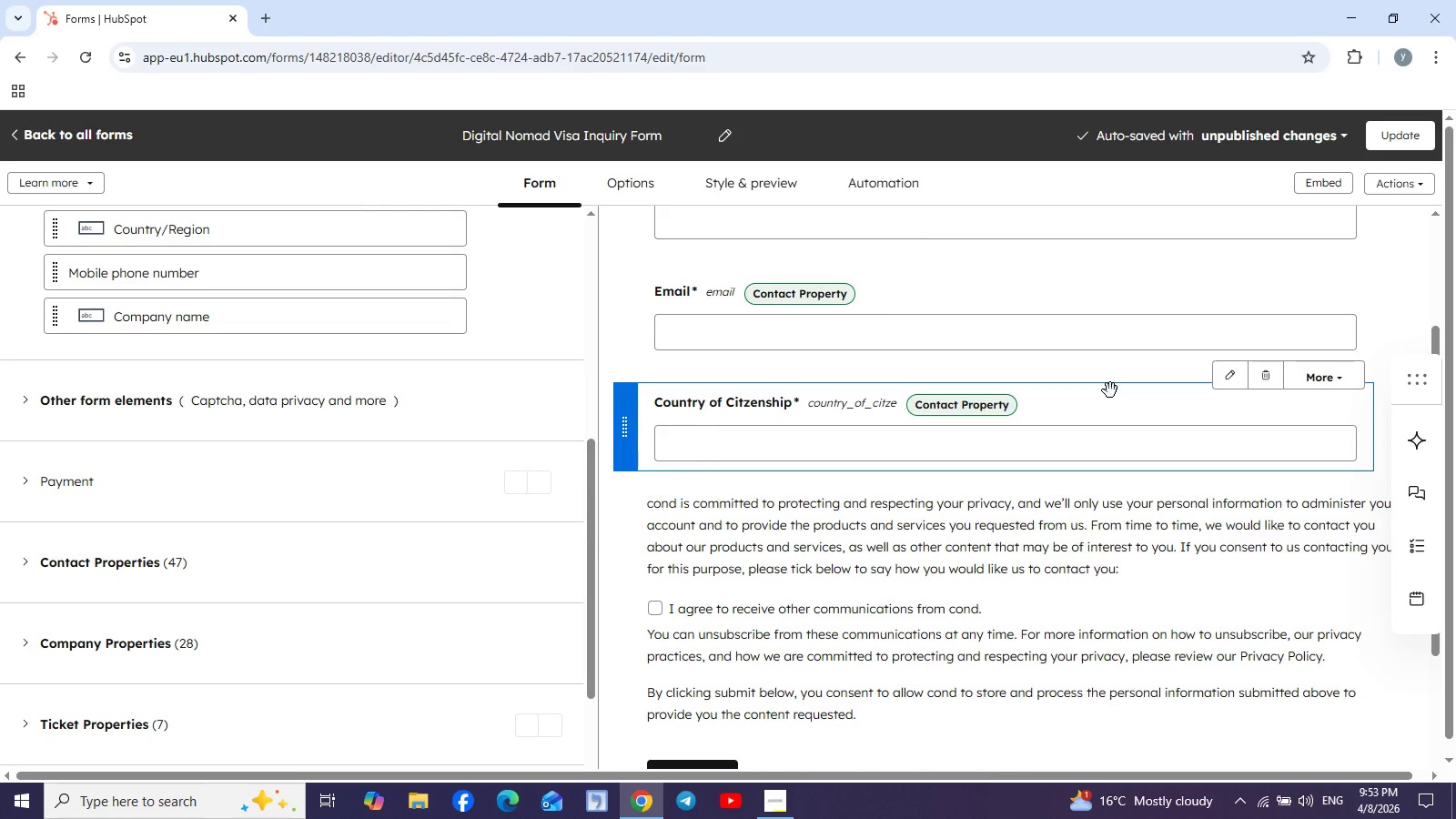 
wait(54.62)
 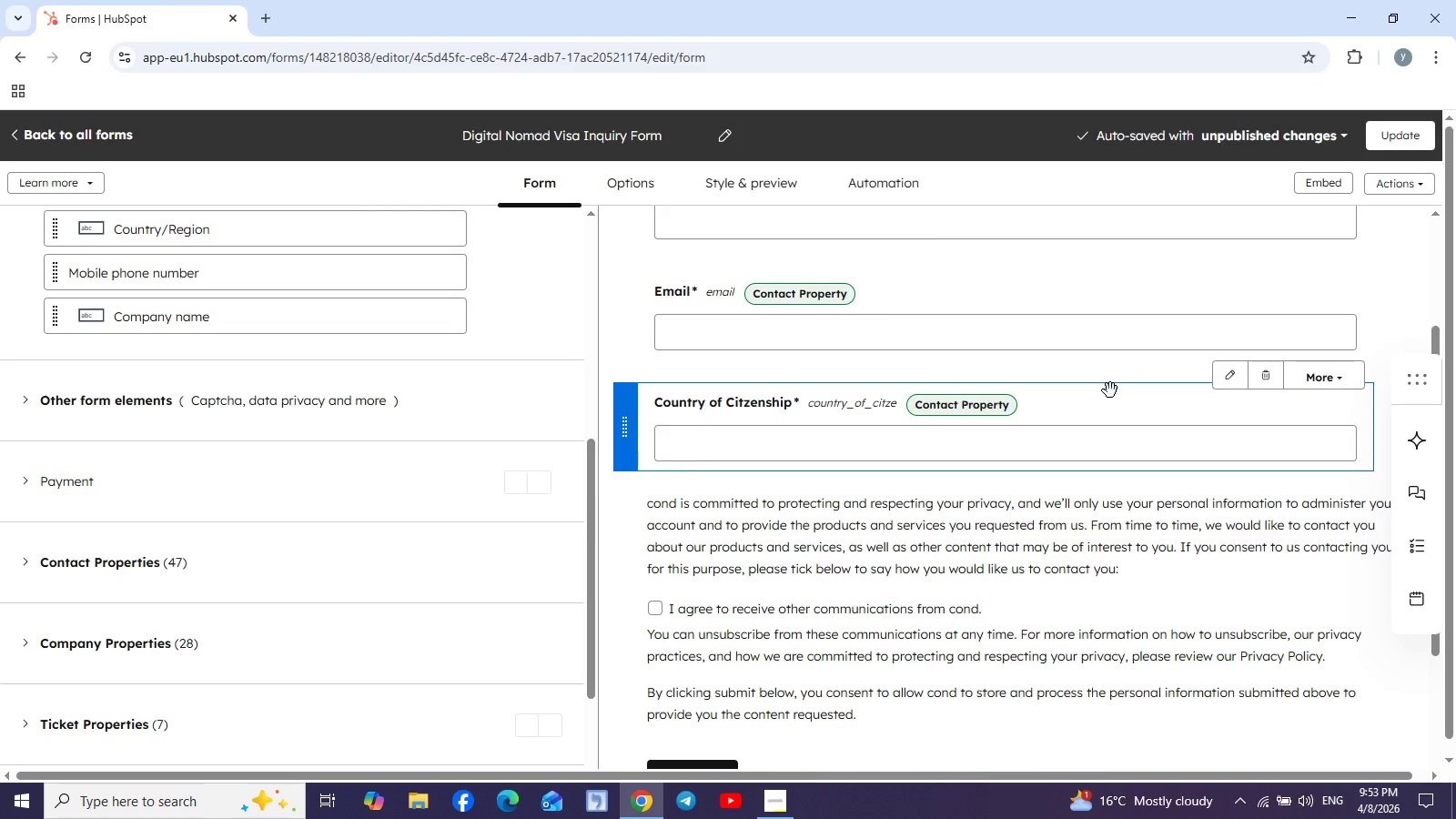 
scroll: coordinate [1105, 558], scroll_direction: down, amount: 5.0
 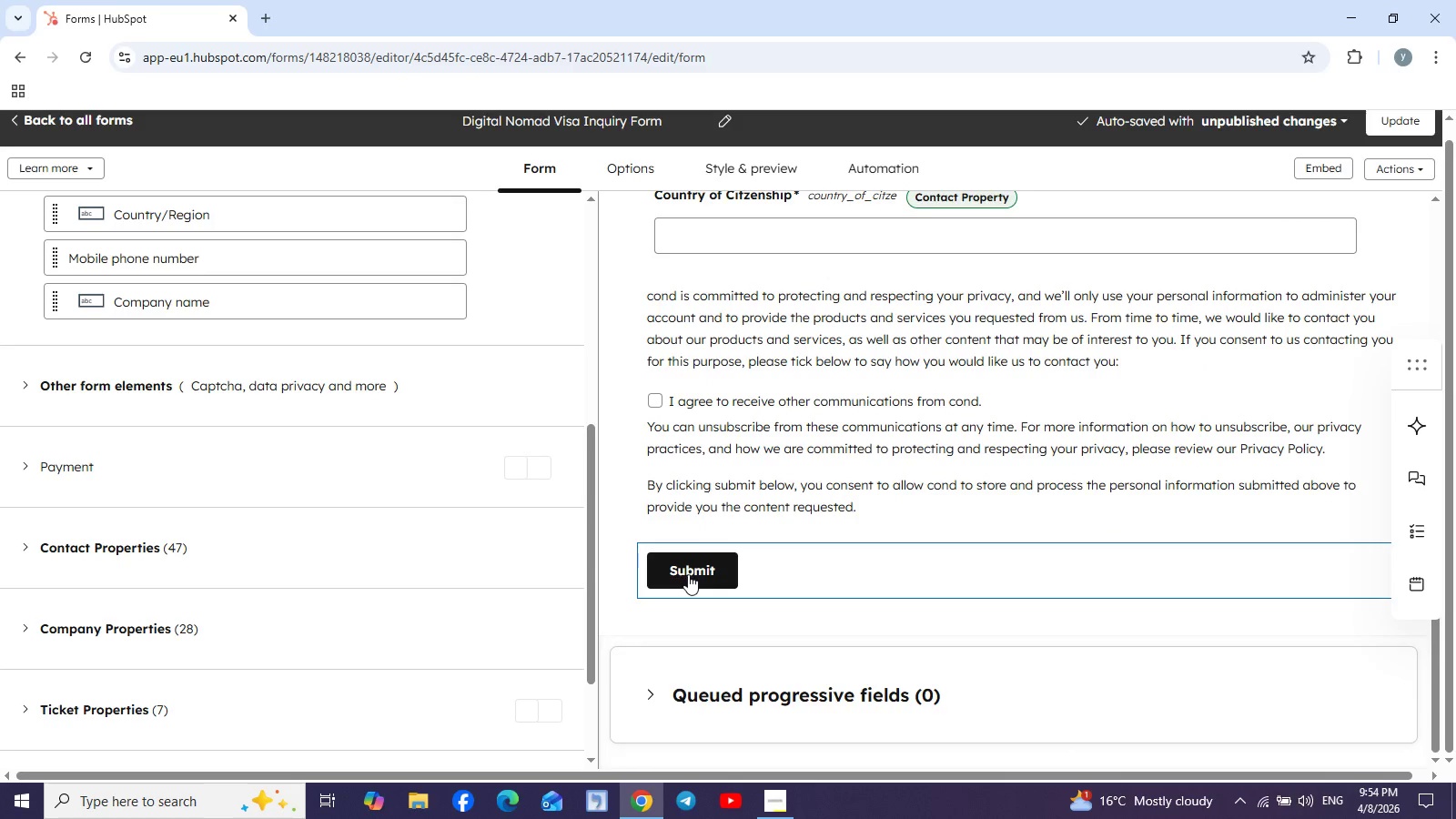 
scroll: coordinate [1038, 512], scroll_direction: up, amount: 15.0
 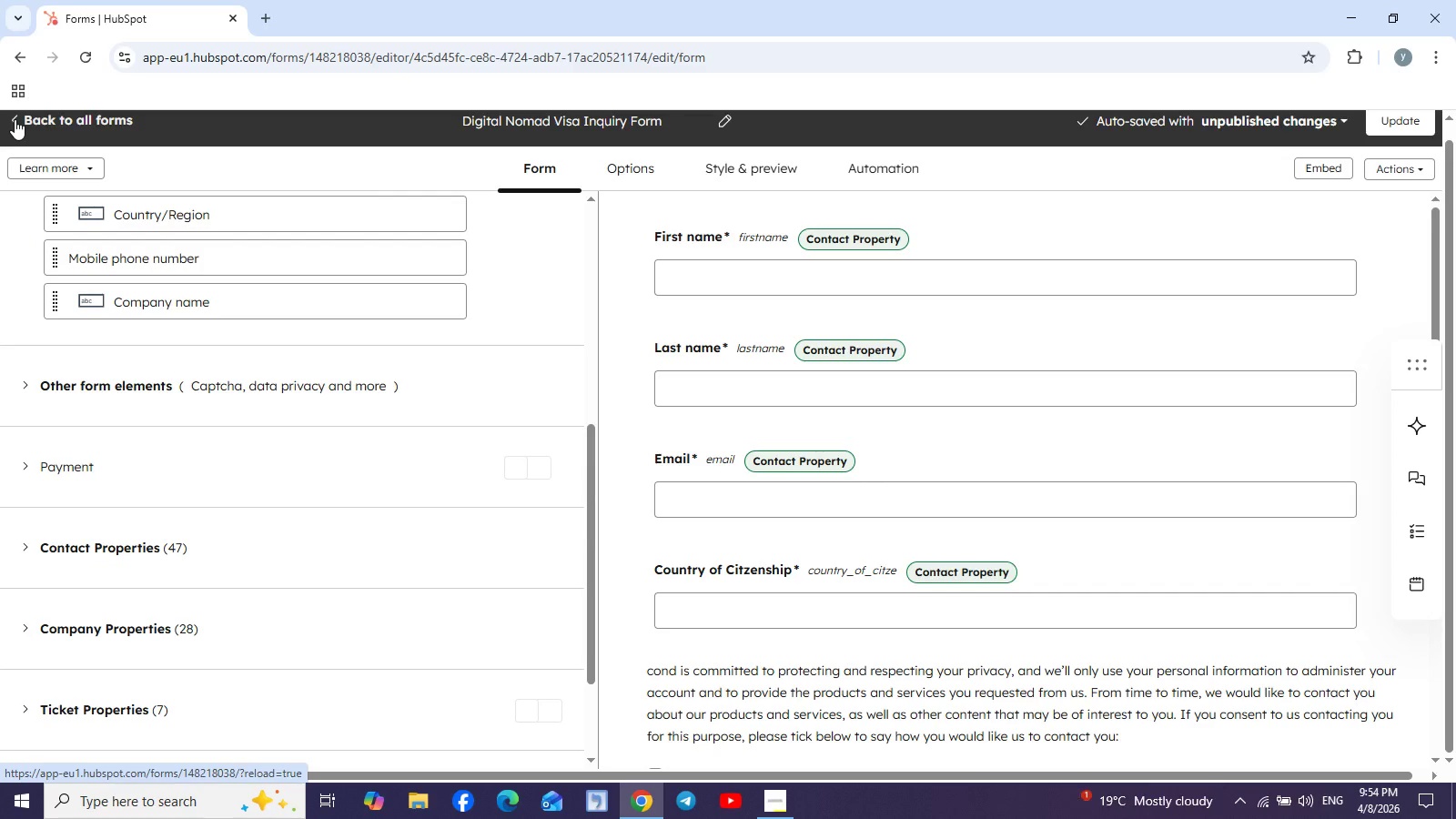 
left_click([15, 119])
 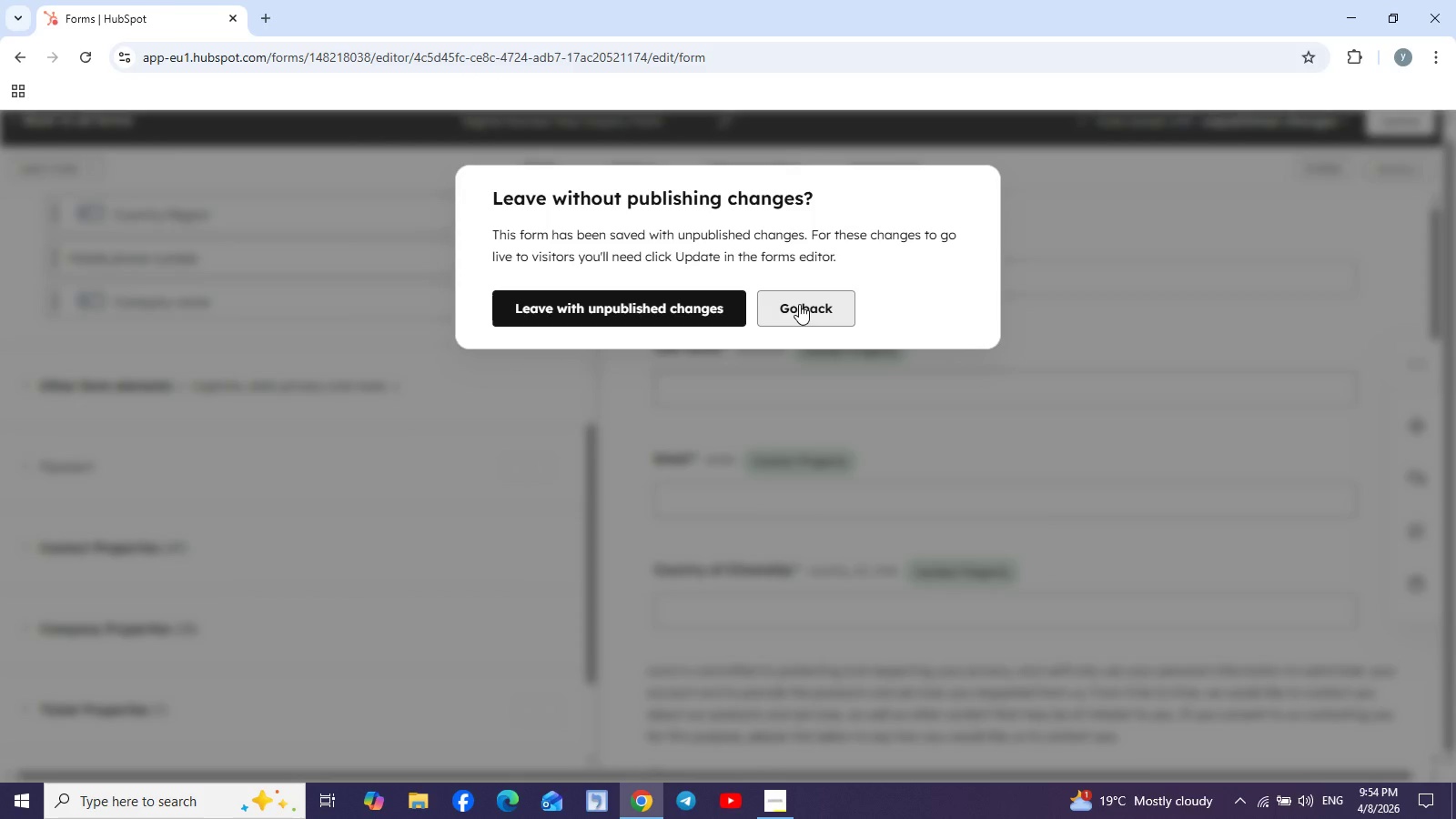 
wait(8.52)
 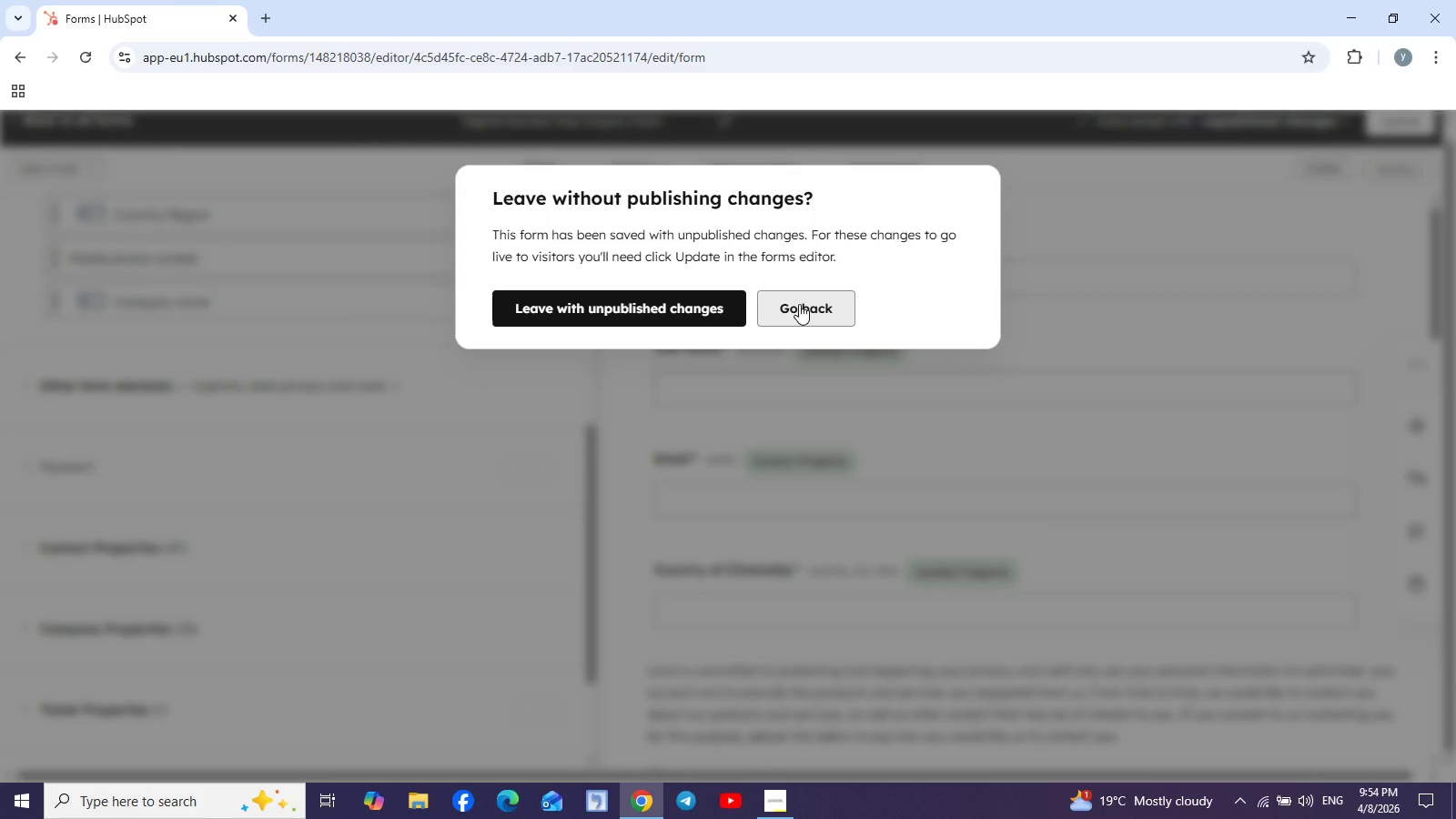 
left_click([813, 305])
 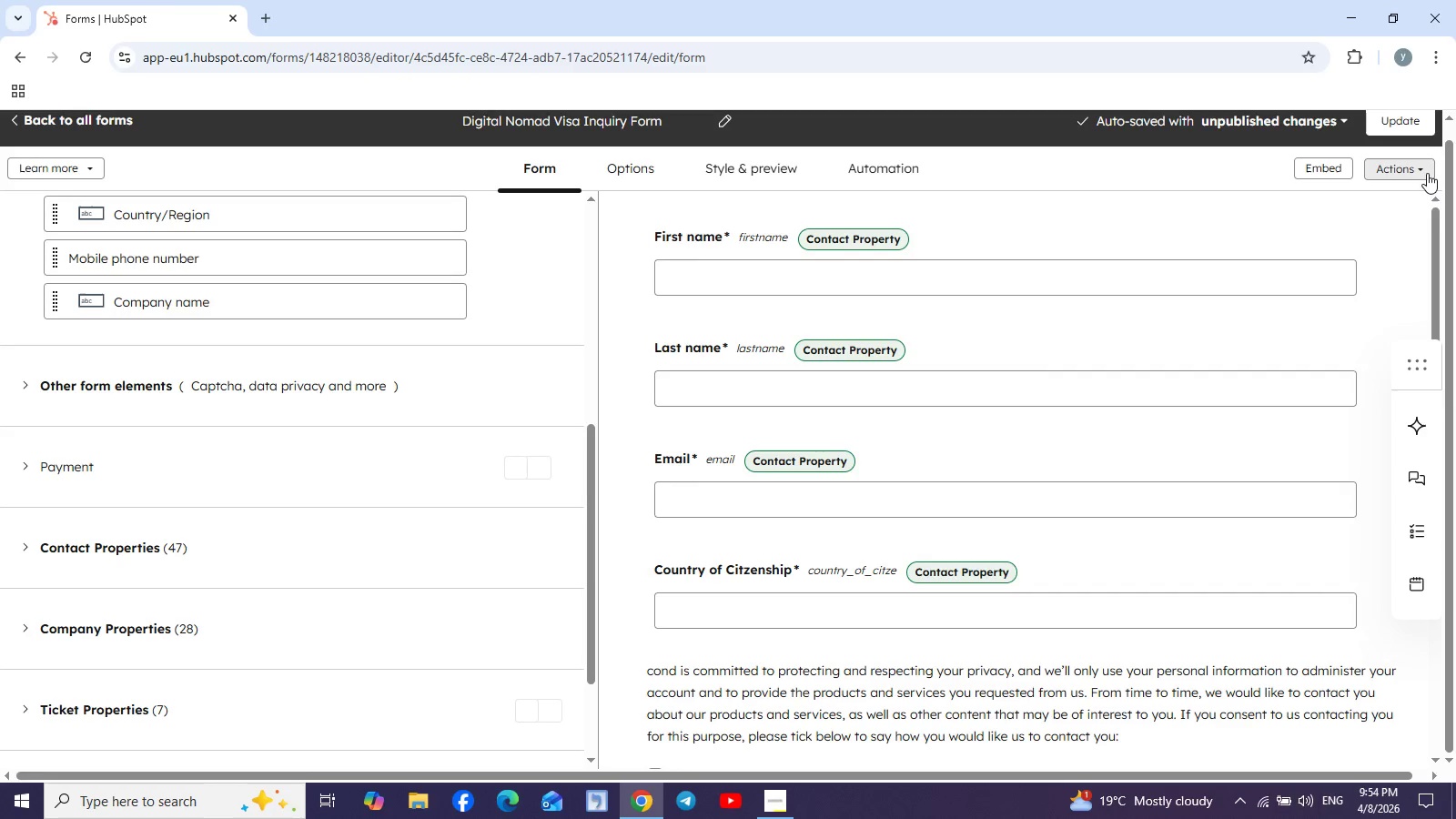 
scroll: coordinate [1312, 237], scroll_direction: up, amount: 4.0
 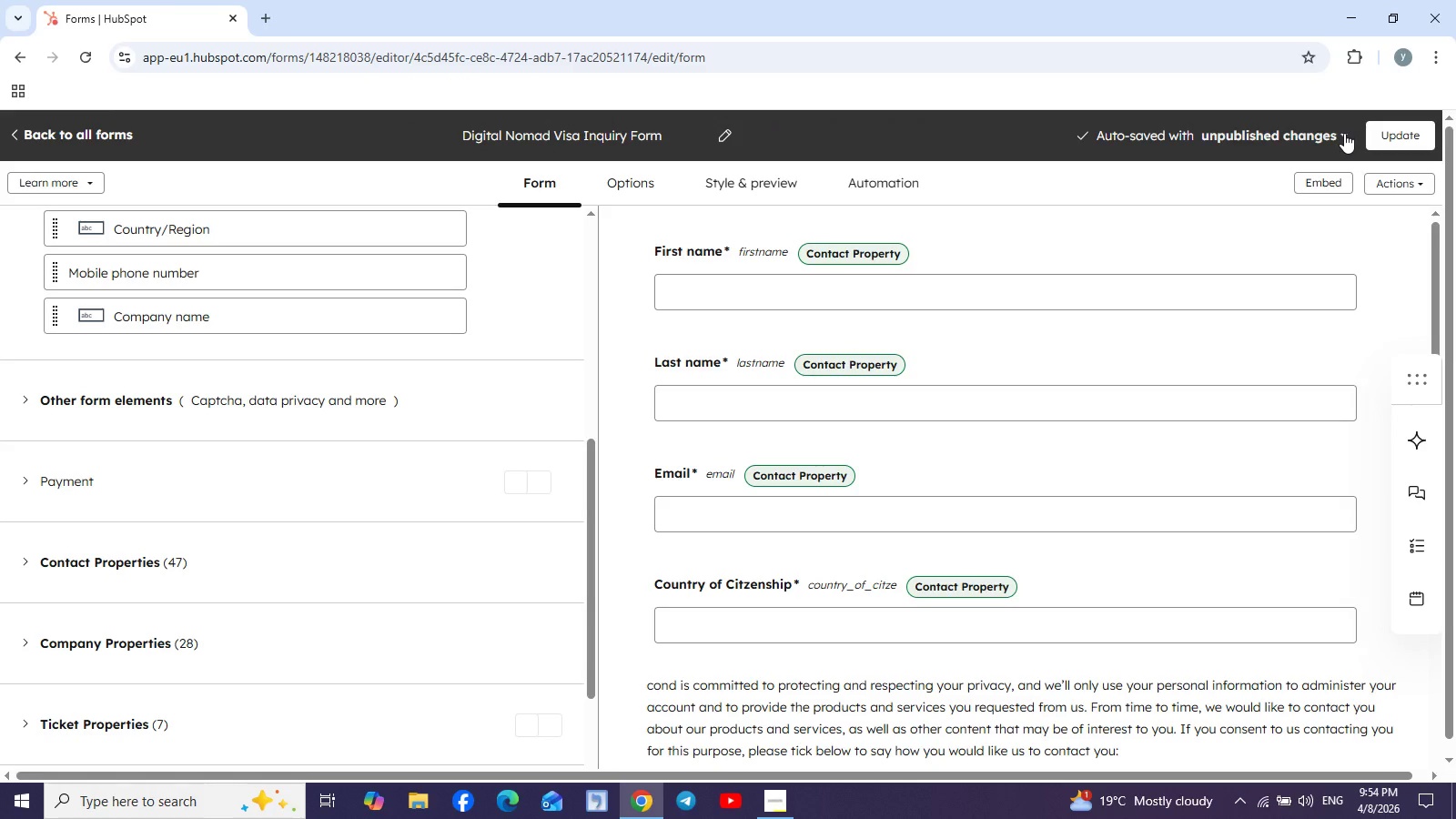 
left_click([1344, 133])
 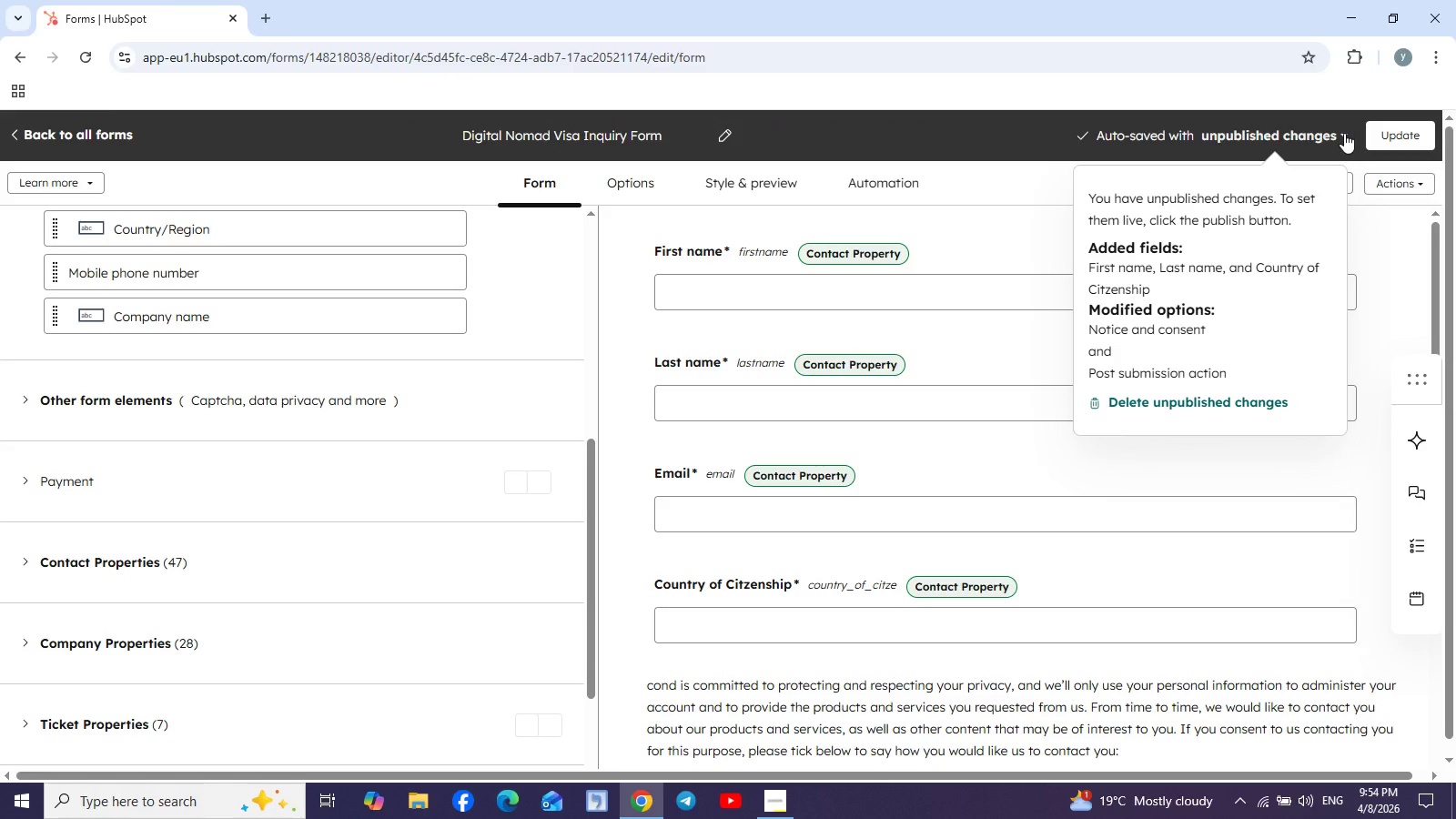 
wait(11.62)
 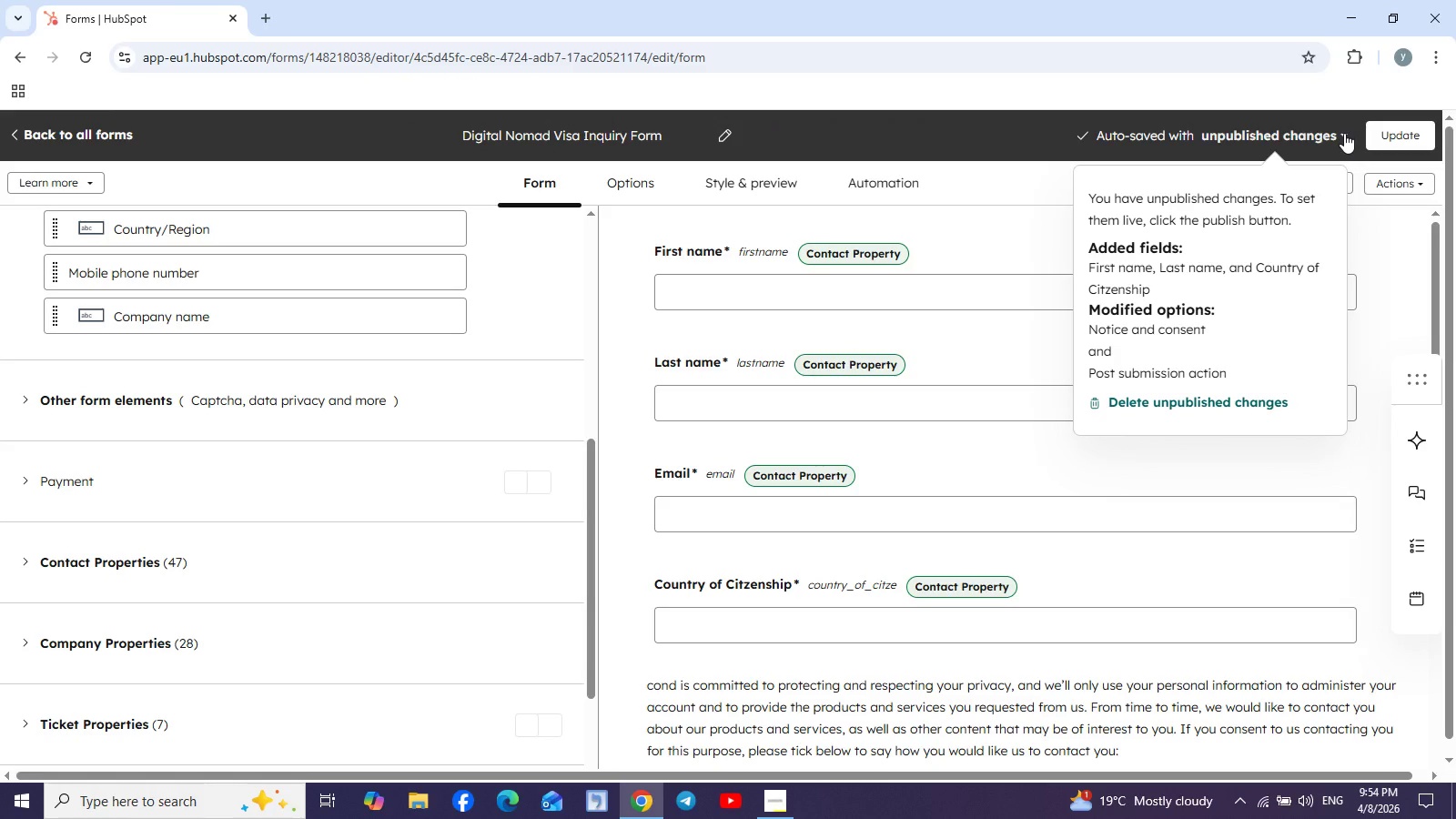 
left_click([959, 142])
 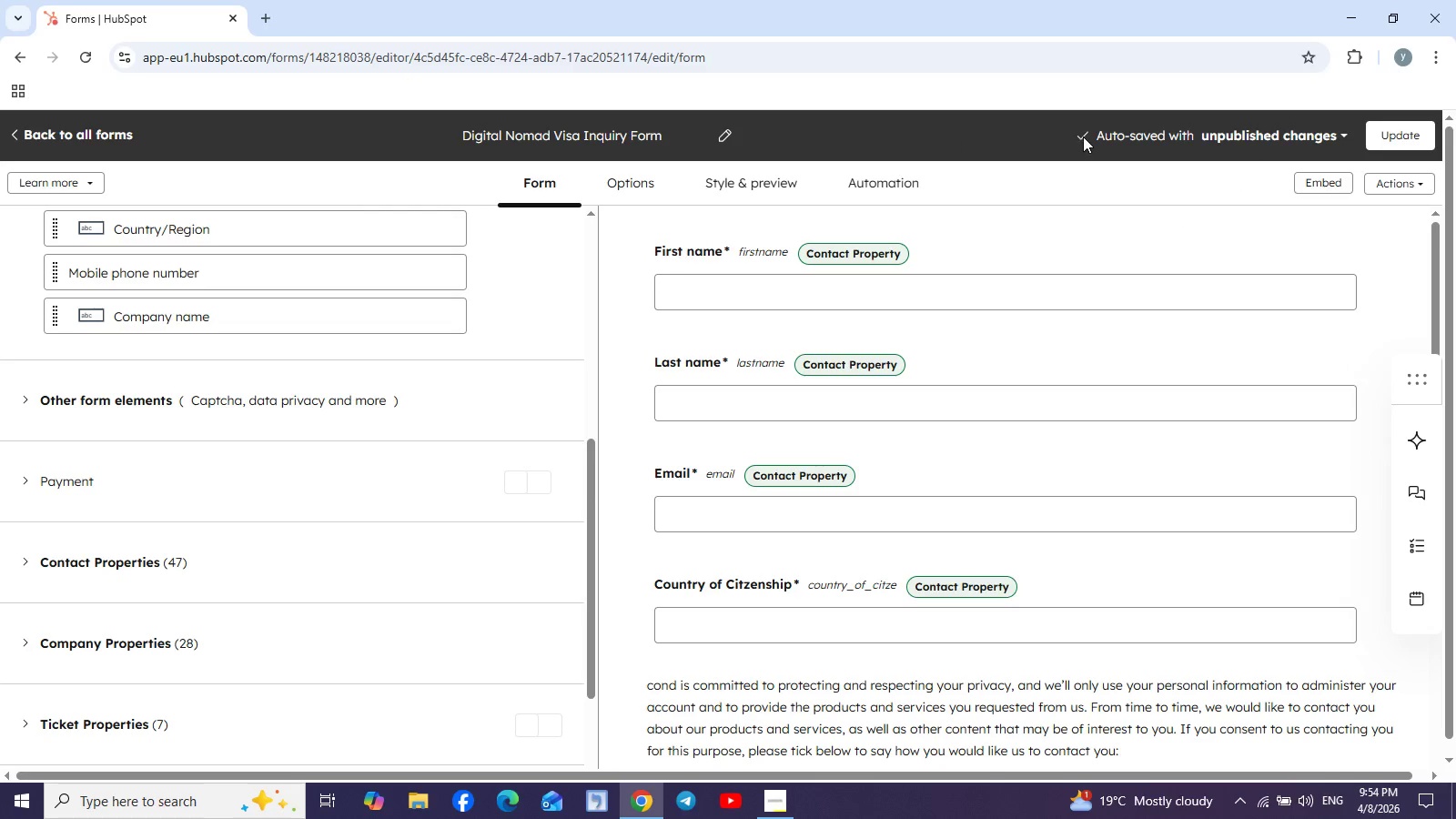 
left_click([1083, 136])
 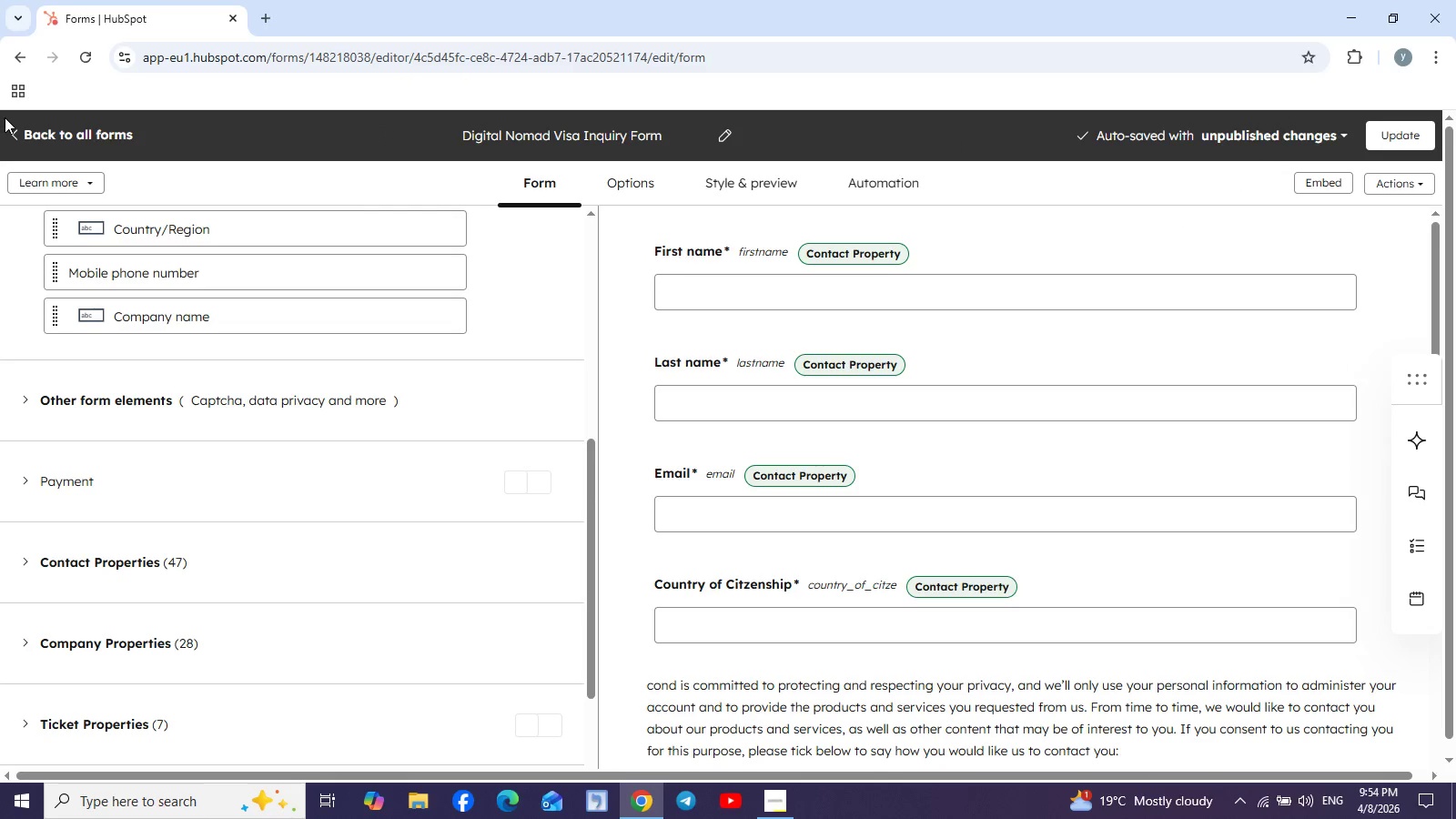 
left_click([6, 138])
 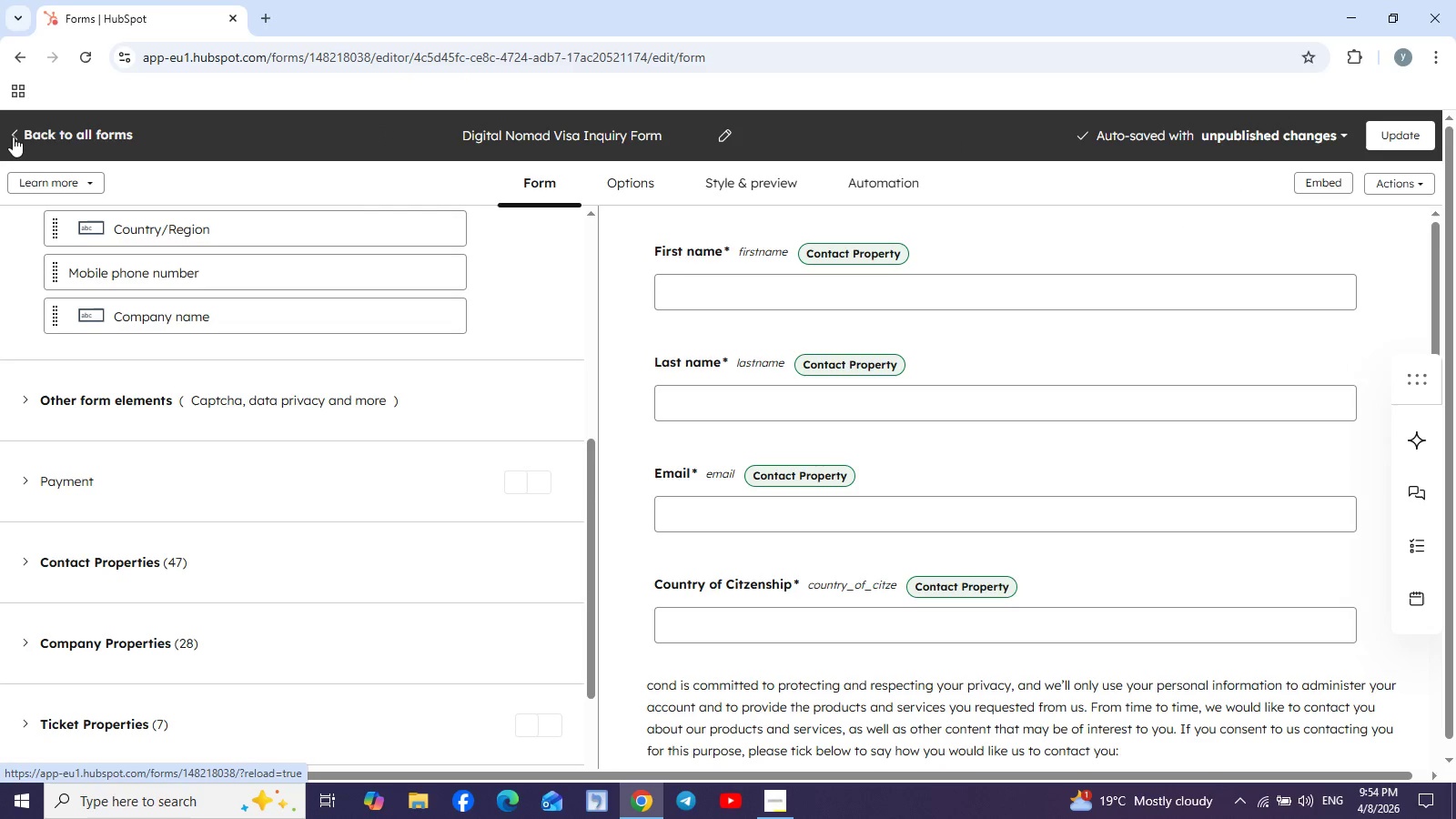 
left_click([13, 136])
 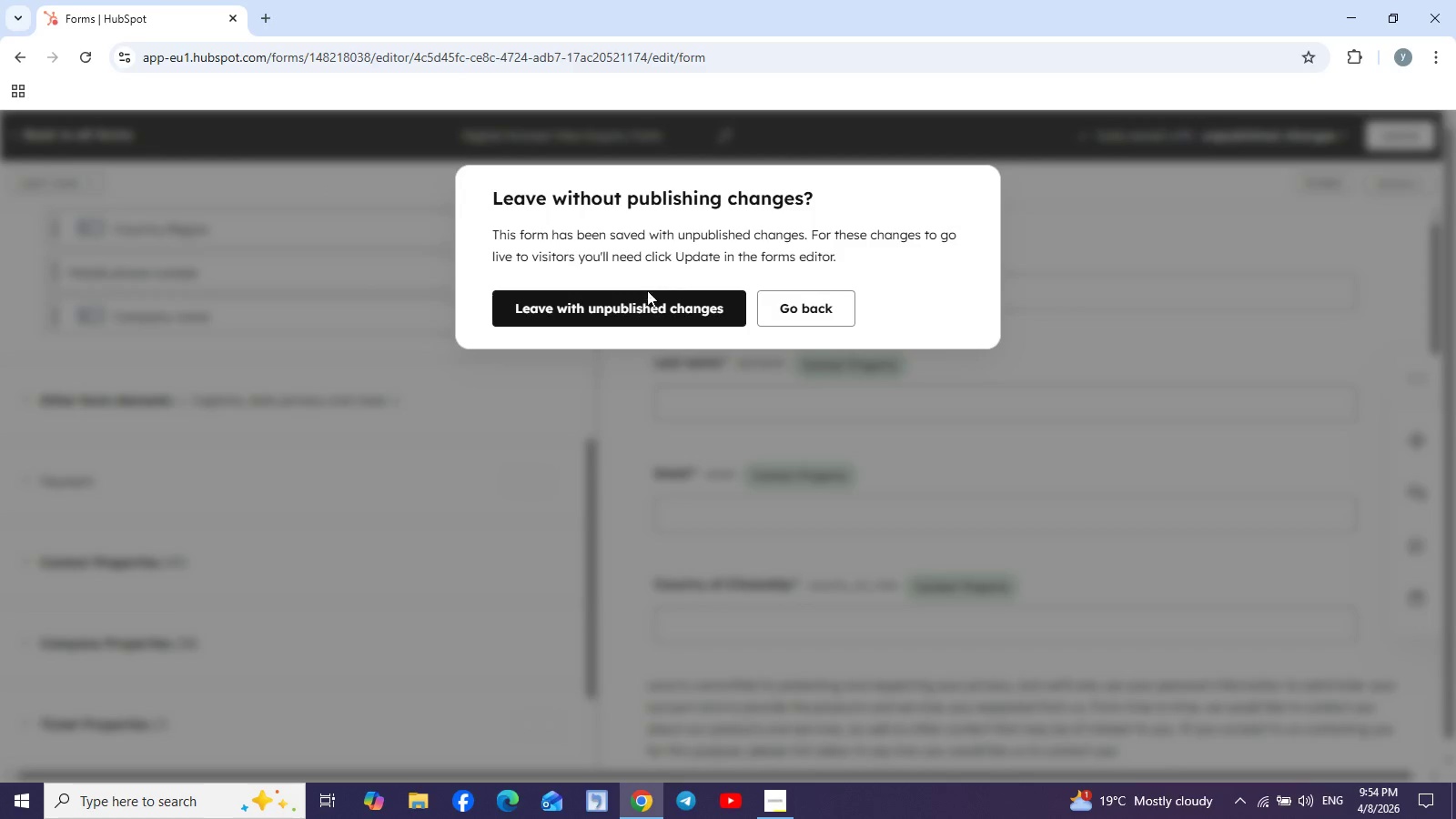 
left_click([642, 307])
 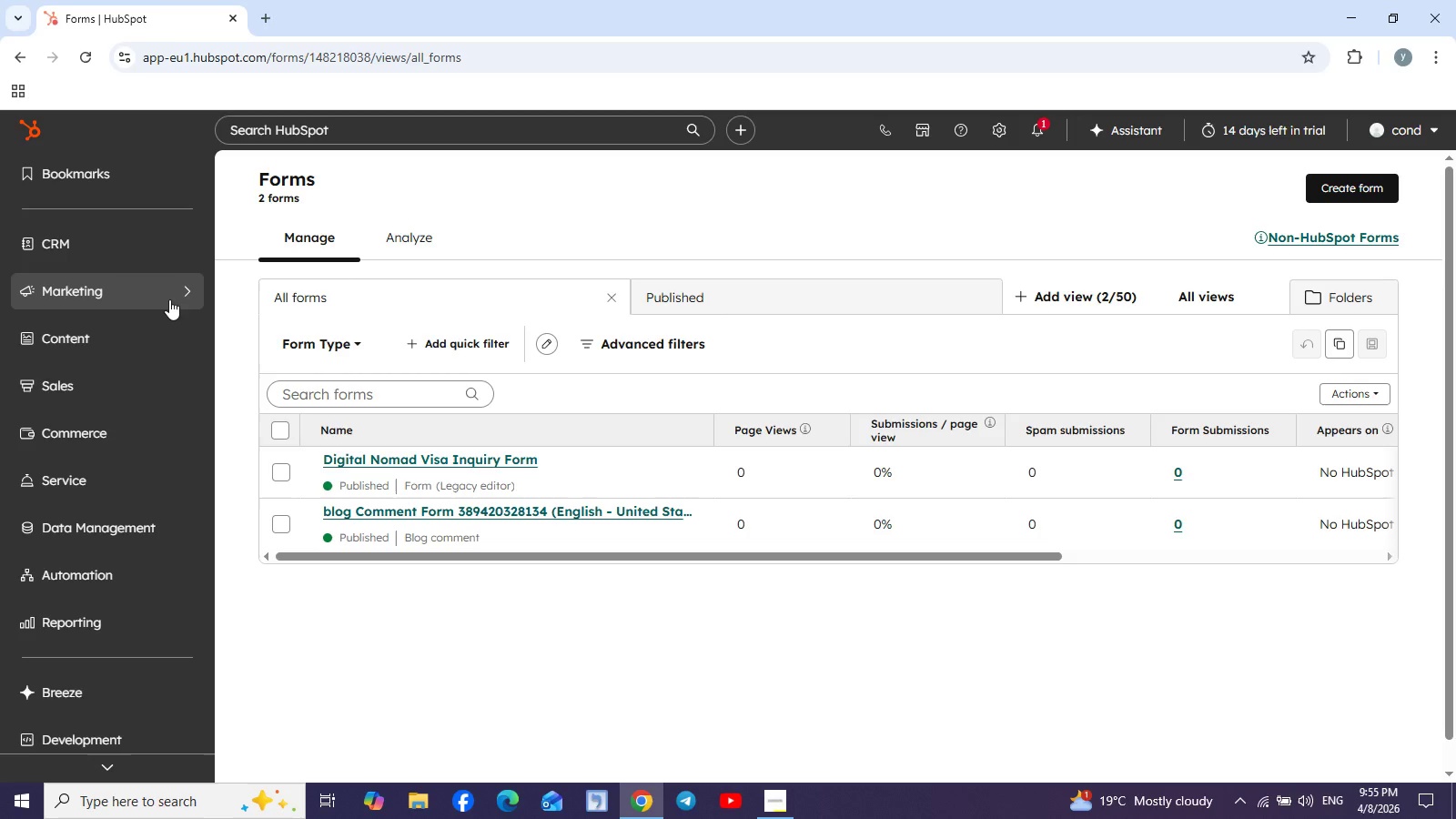 
wait(21.14)
 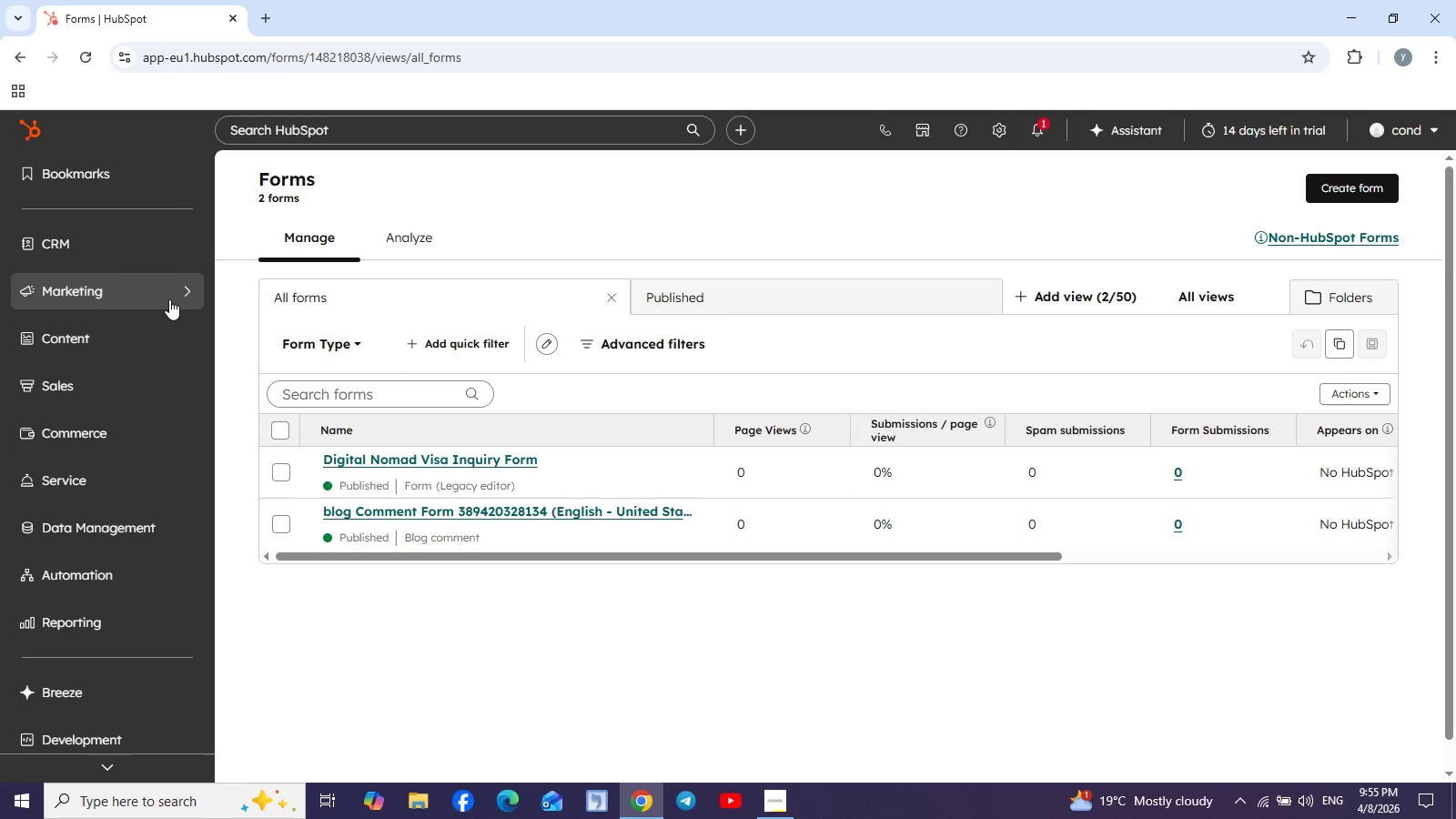 
left_click([181, 296])
 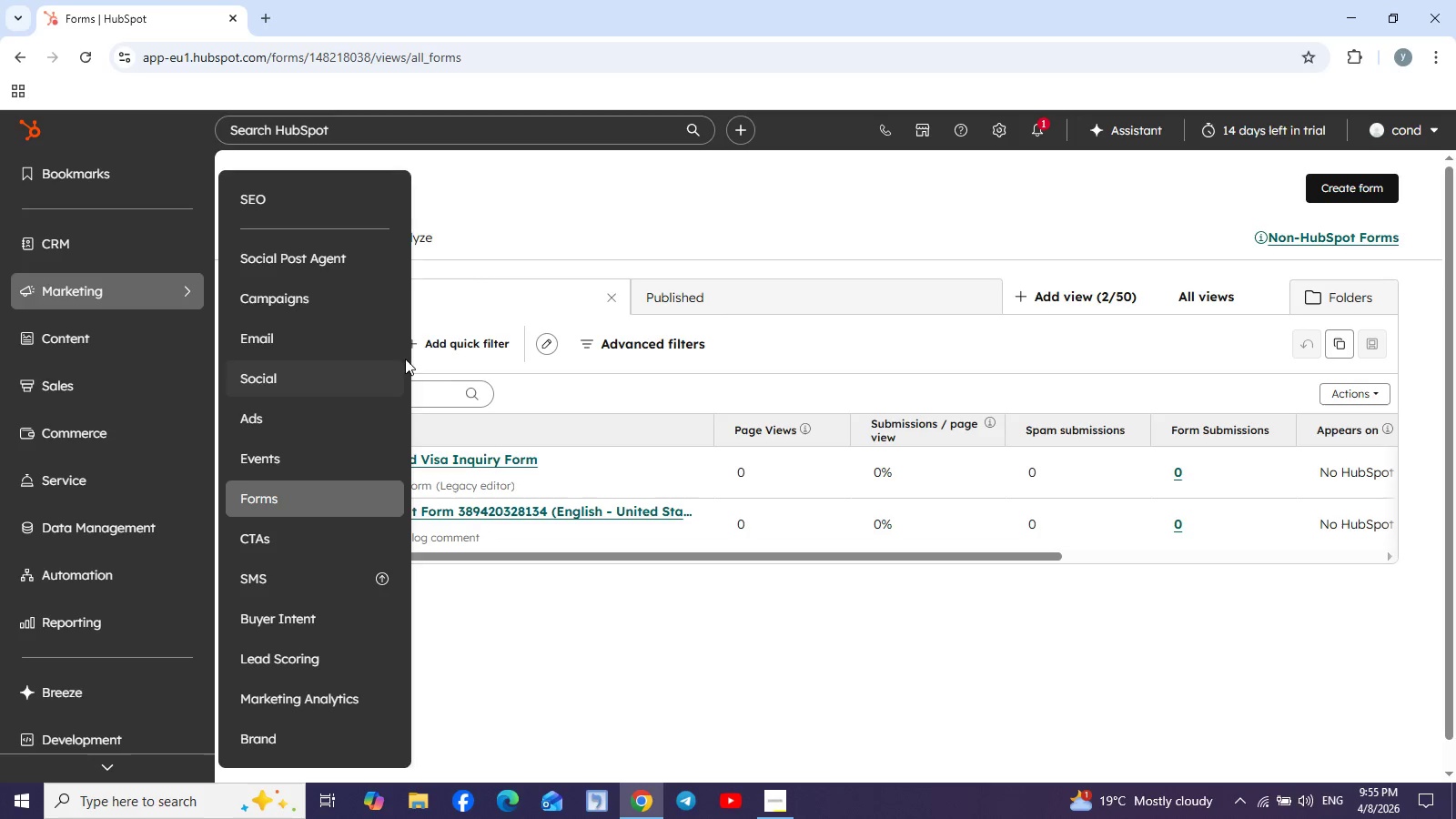 
left_click([309, 340])
 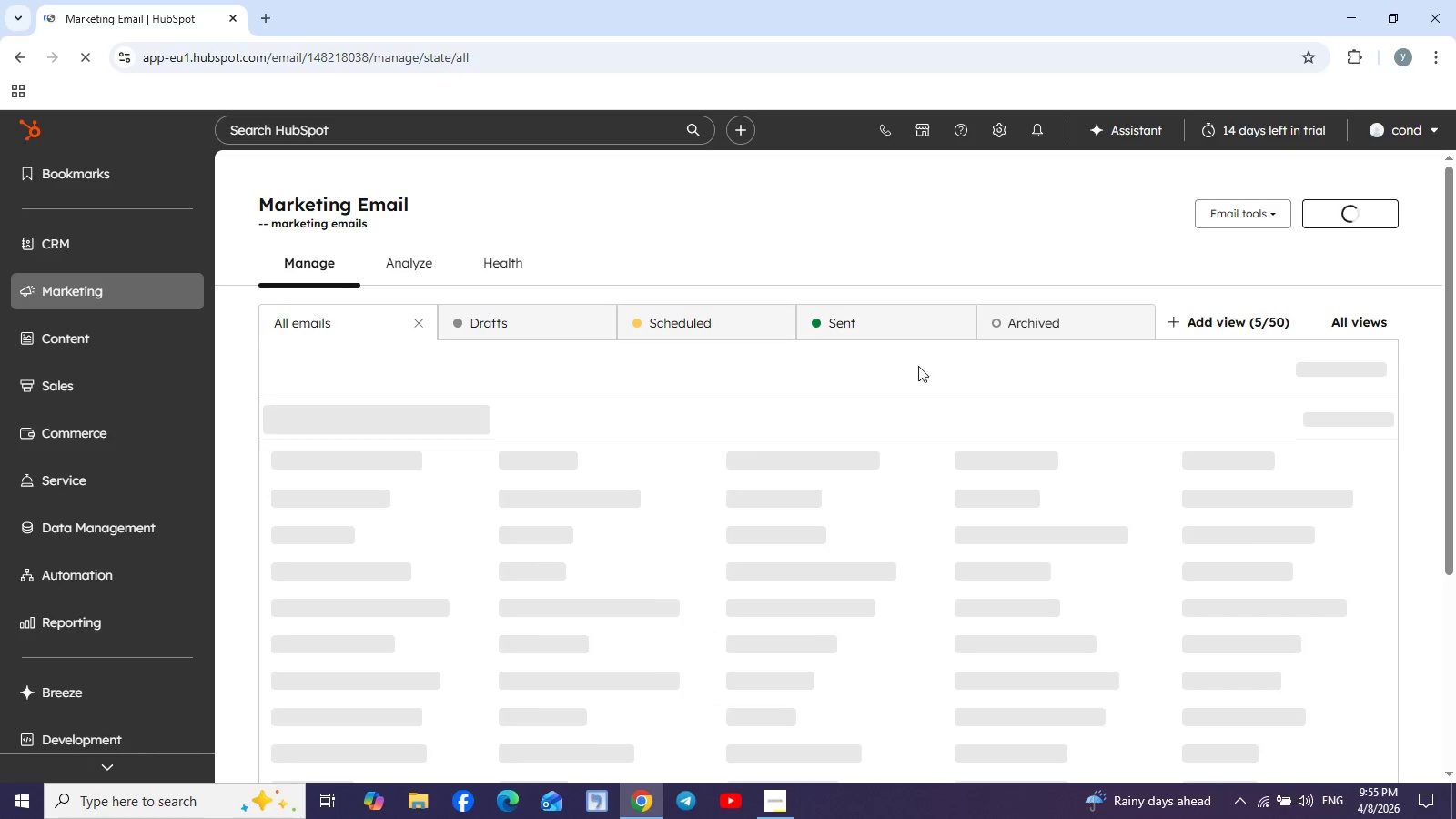 
wait(11.55)
 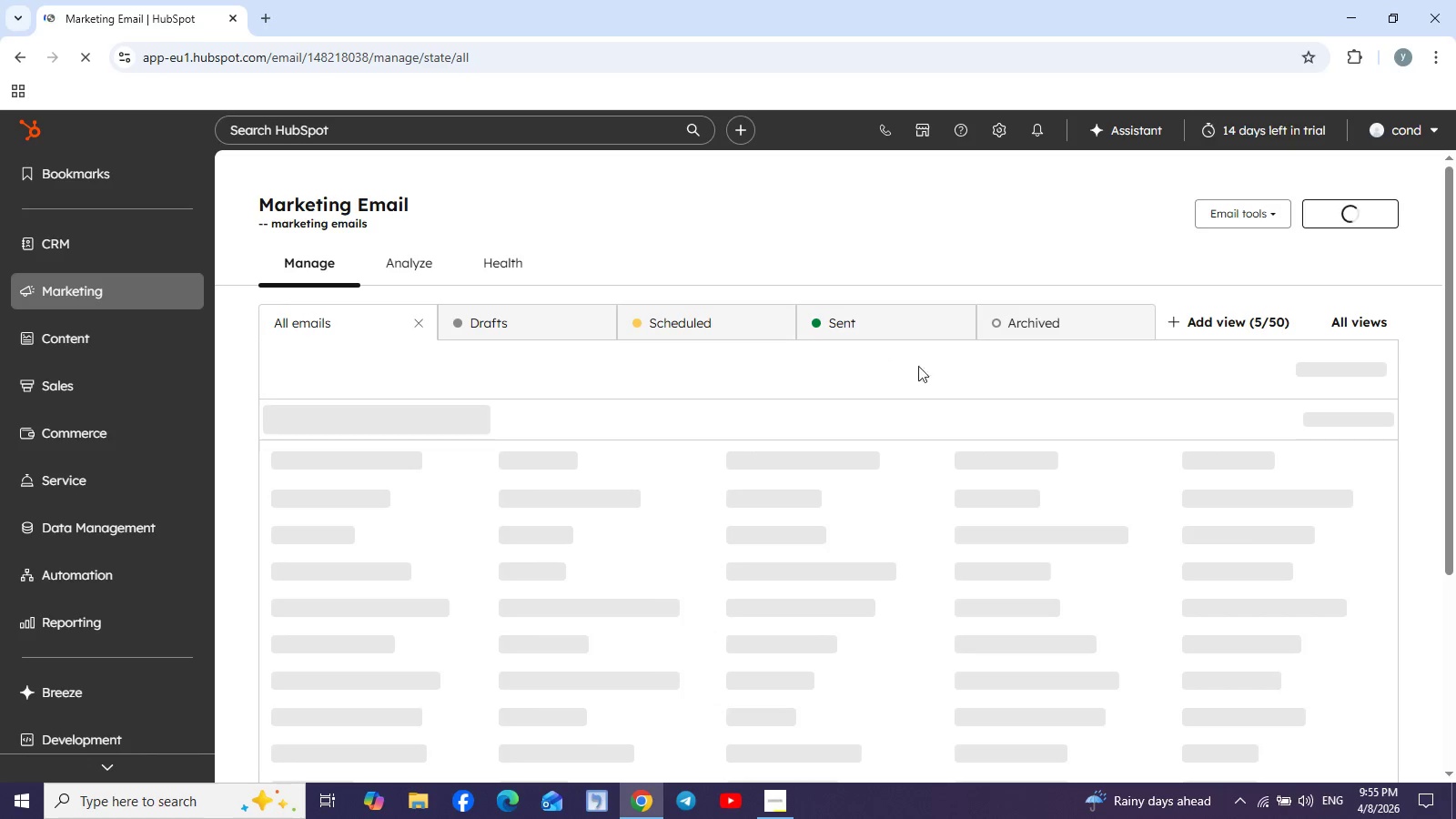 
left_click([1360, 220])
 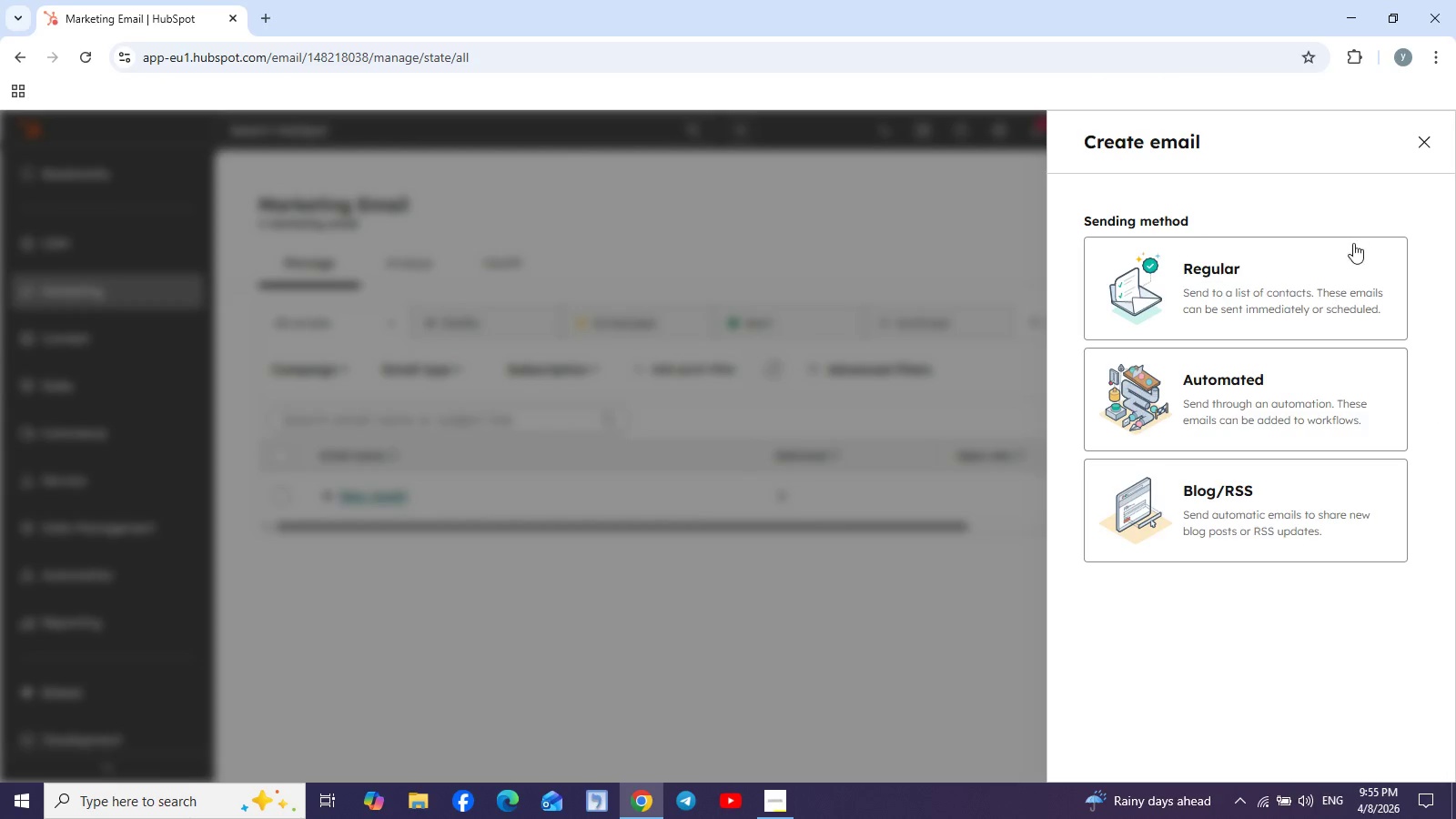 
left_click([1268, 399])
 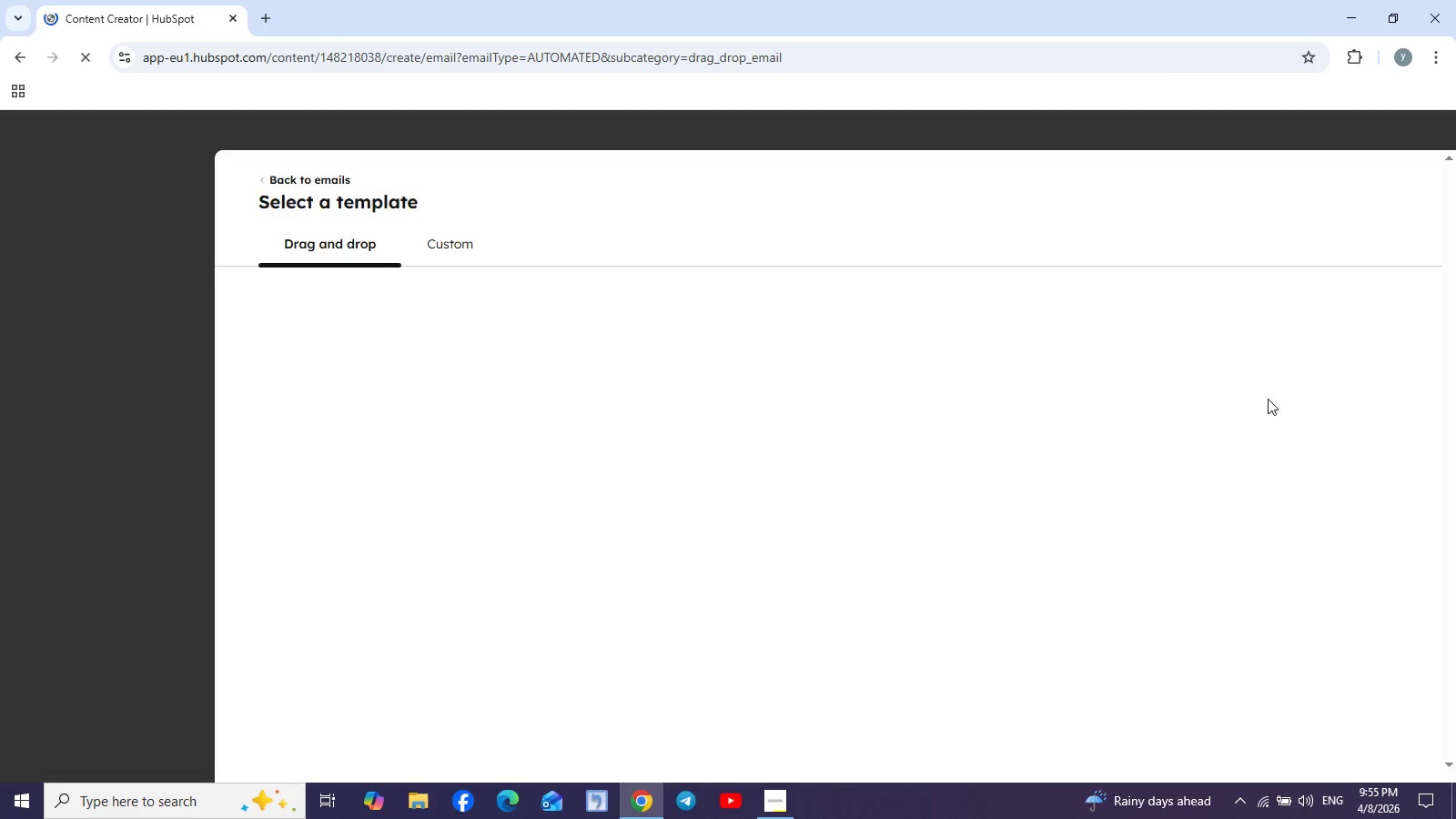 
mouse_move([565, 384])
 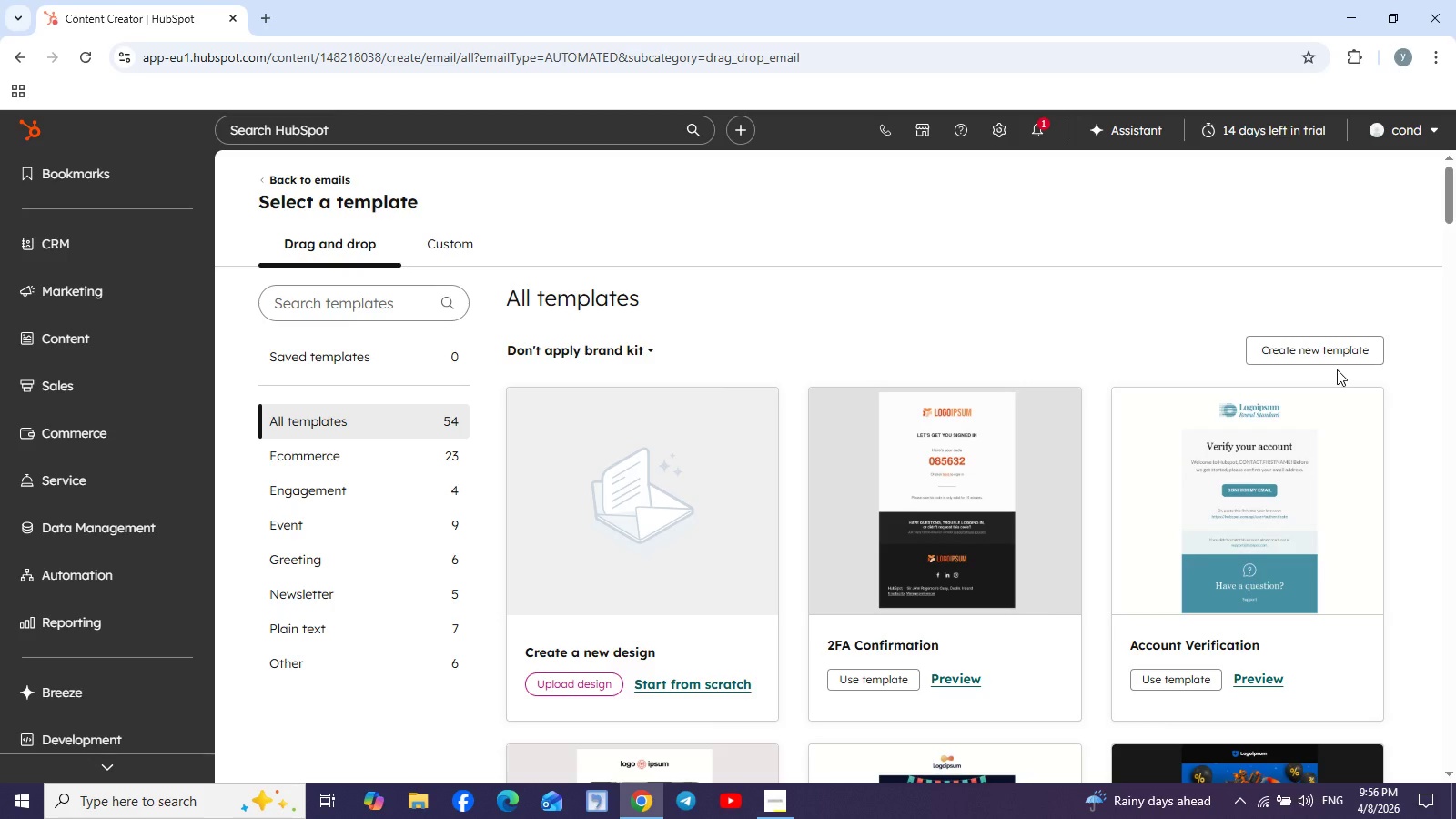 
wait(83.88)
 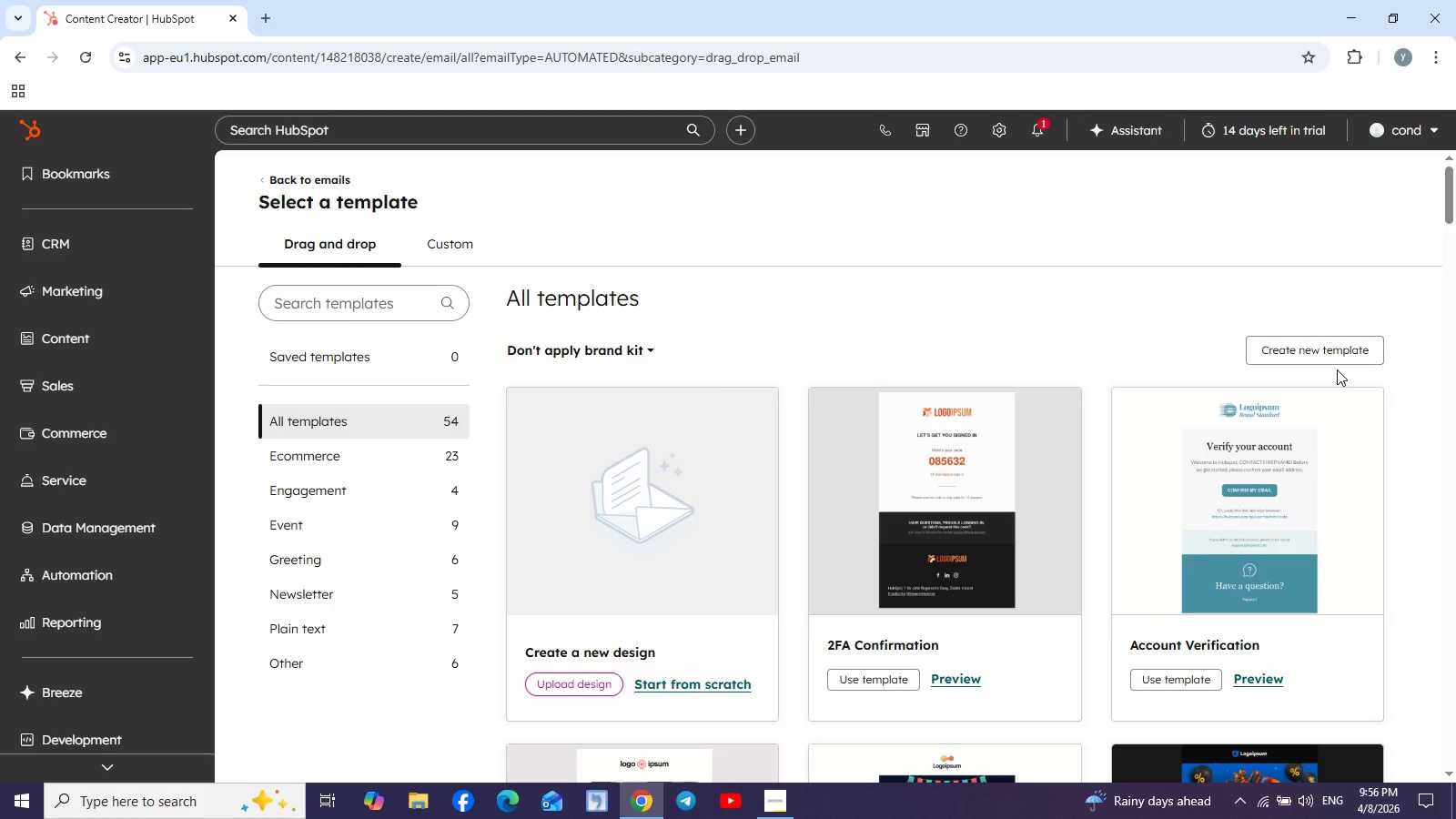 
left_click([1282, 341])
 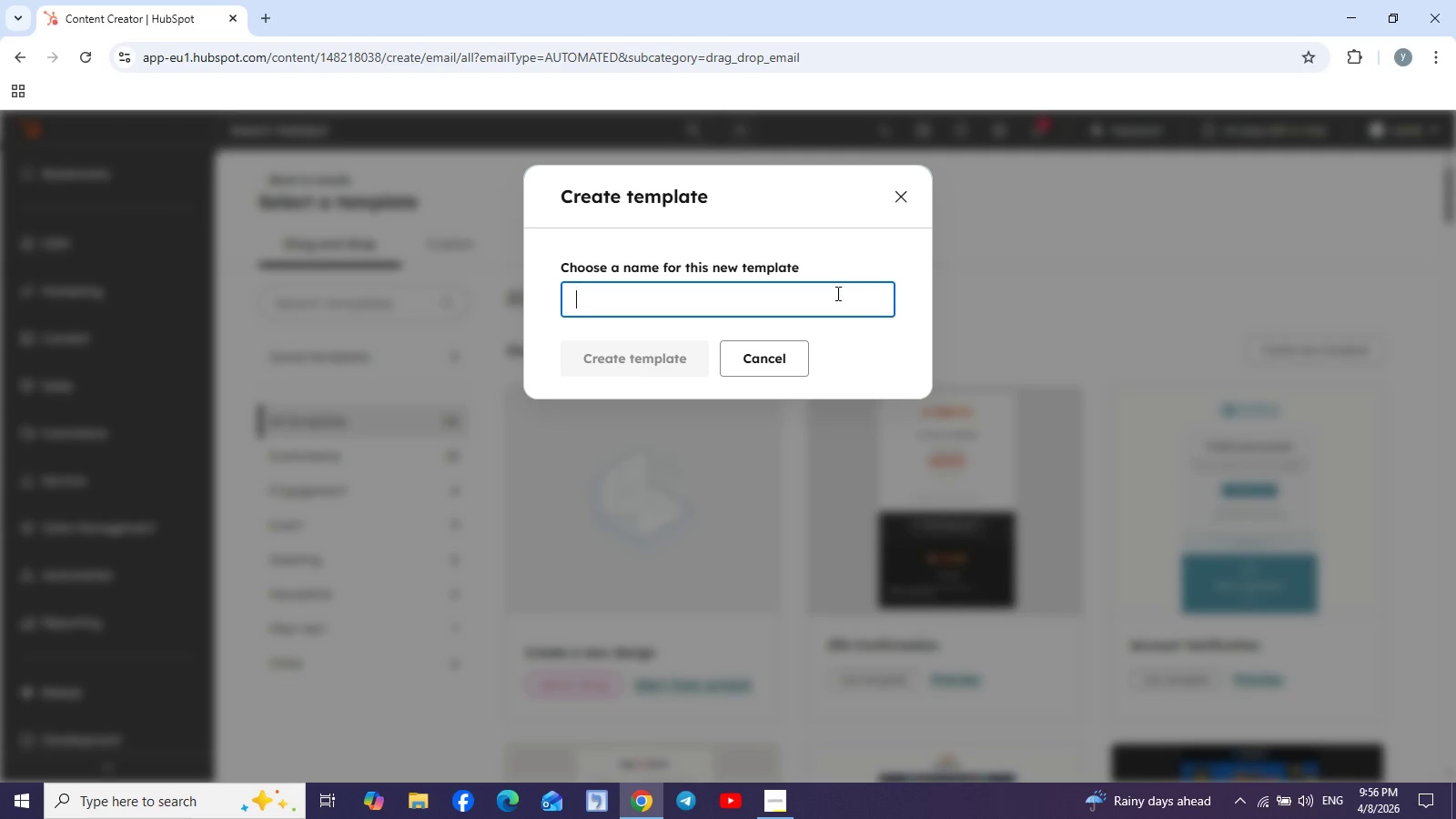 
wait(5.41)
 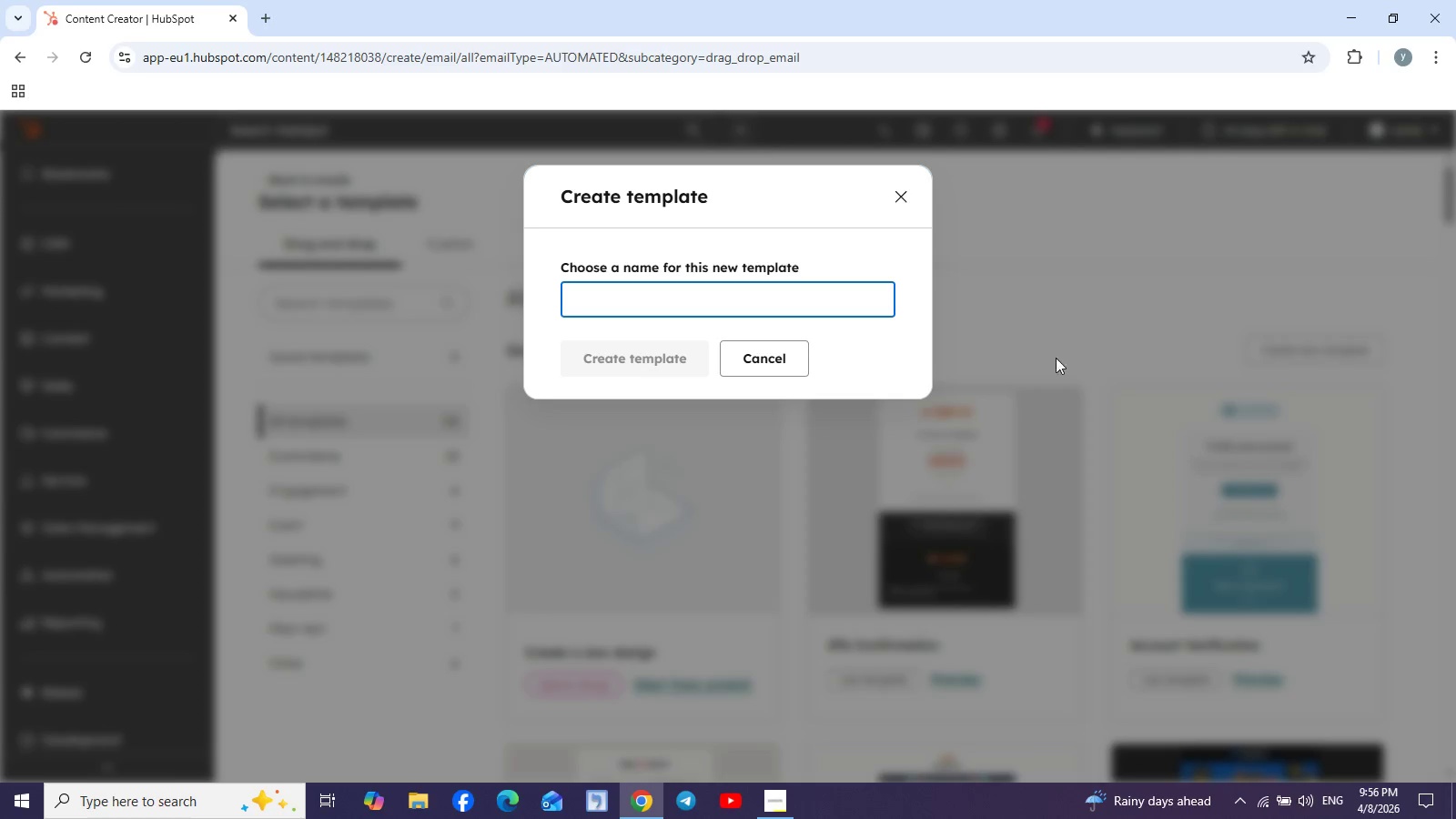 
left_click([894, 195])
 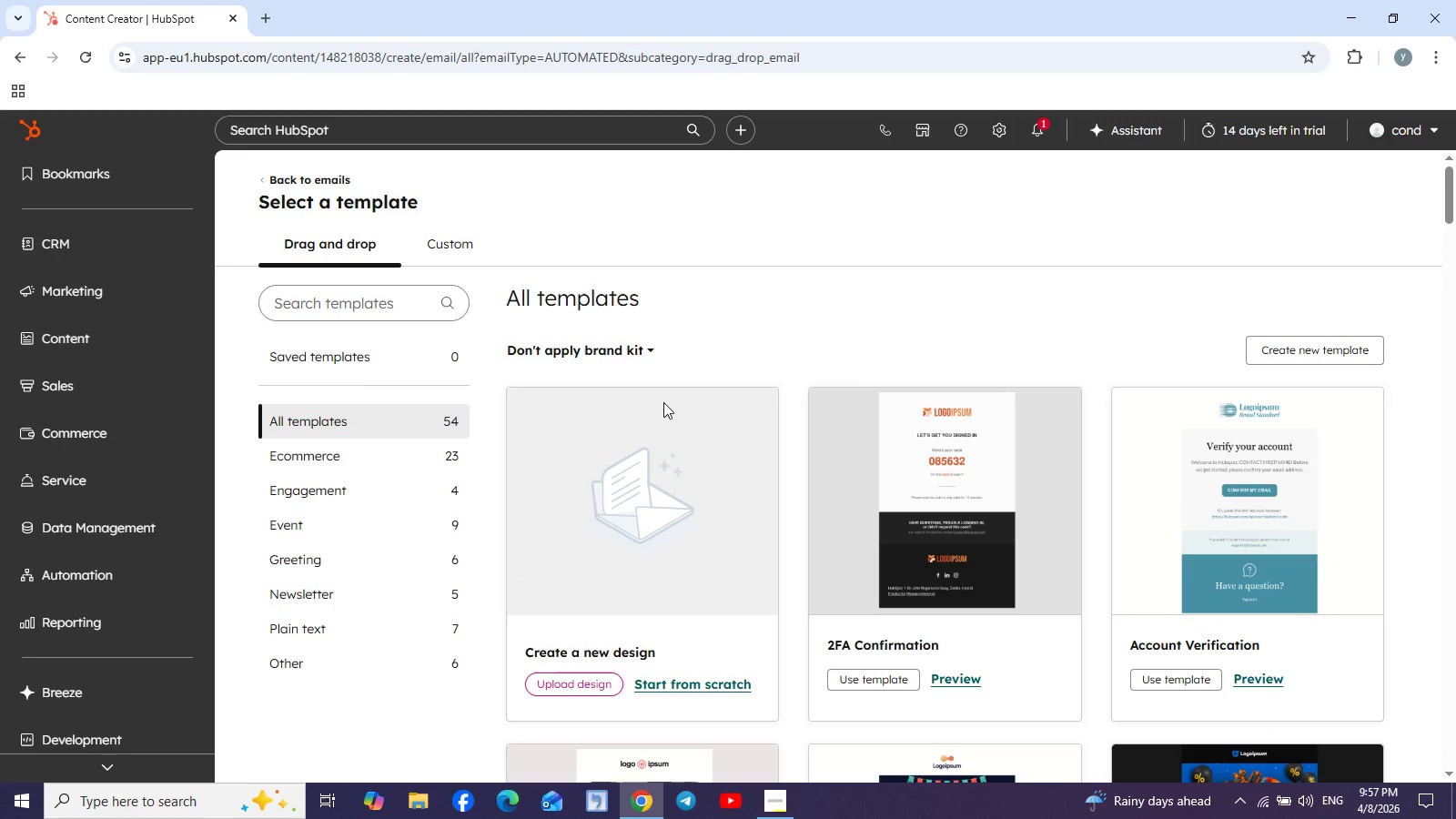 
wait(10.24)
 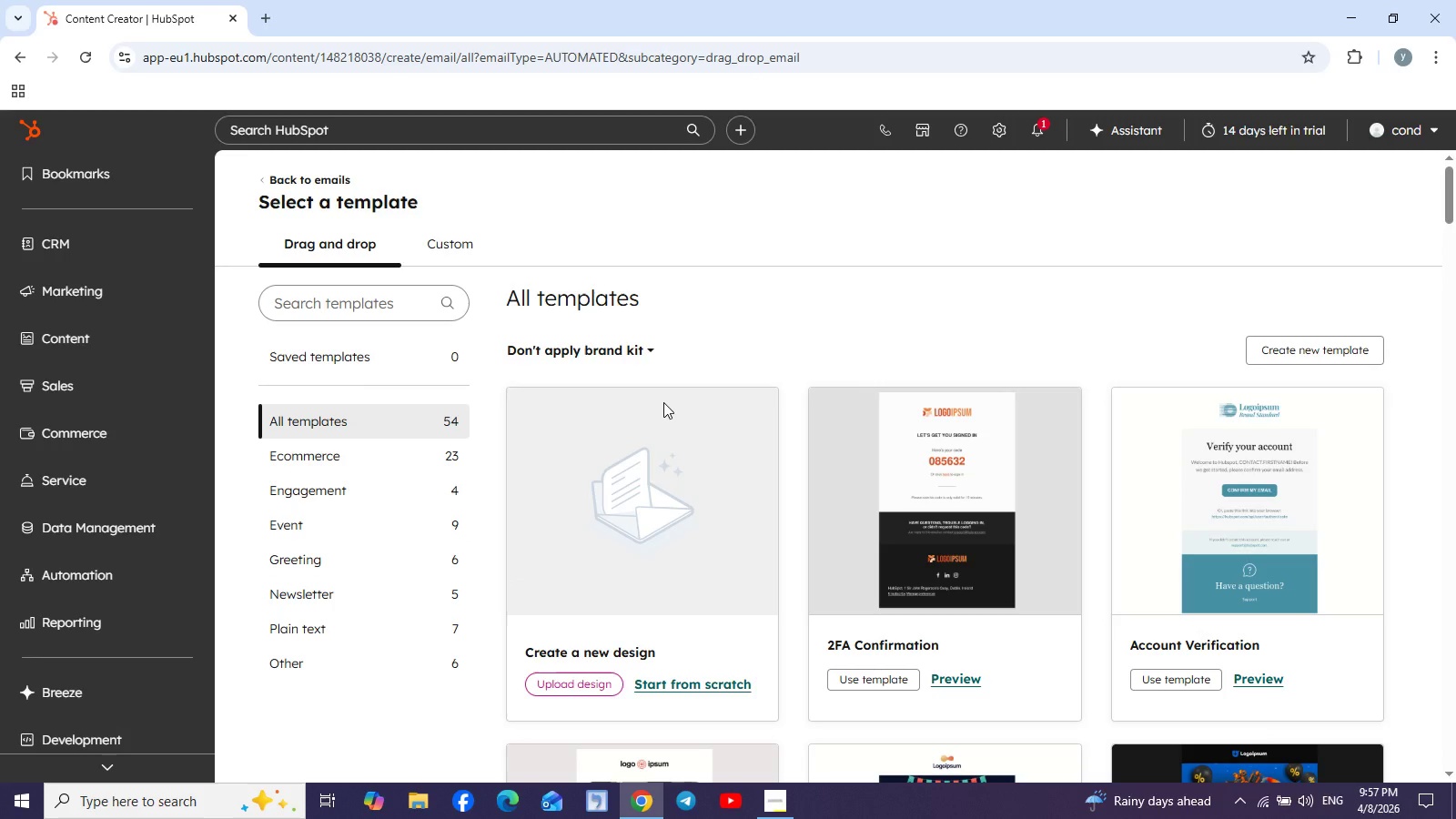 
left_click([447, 242])
 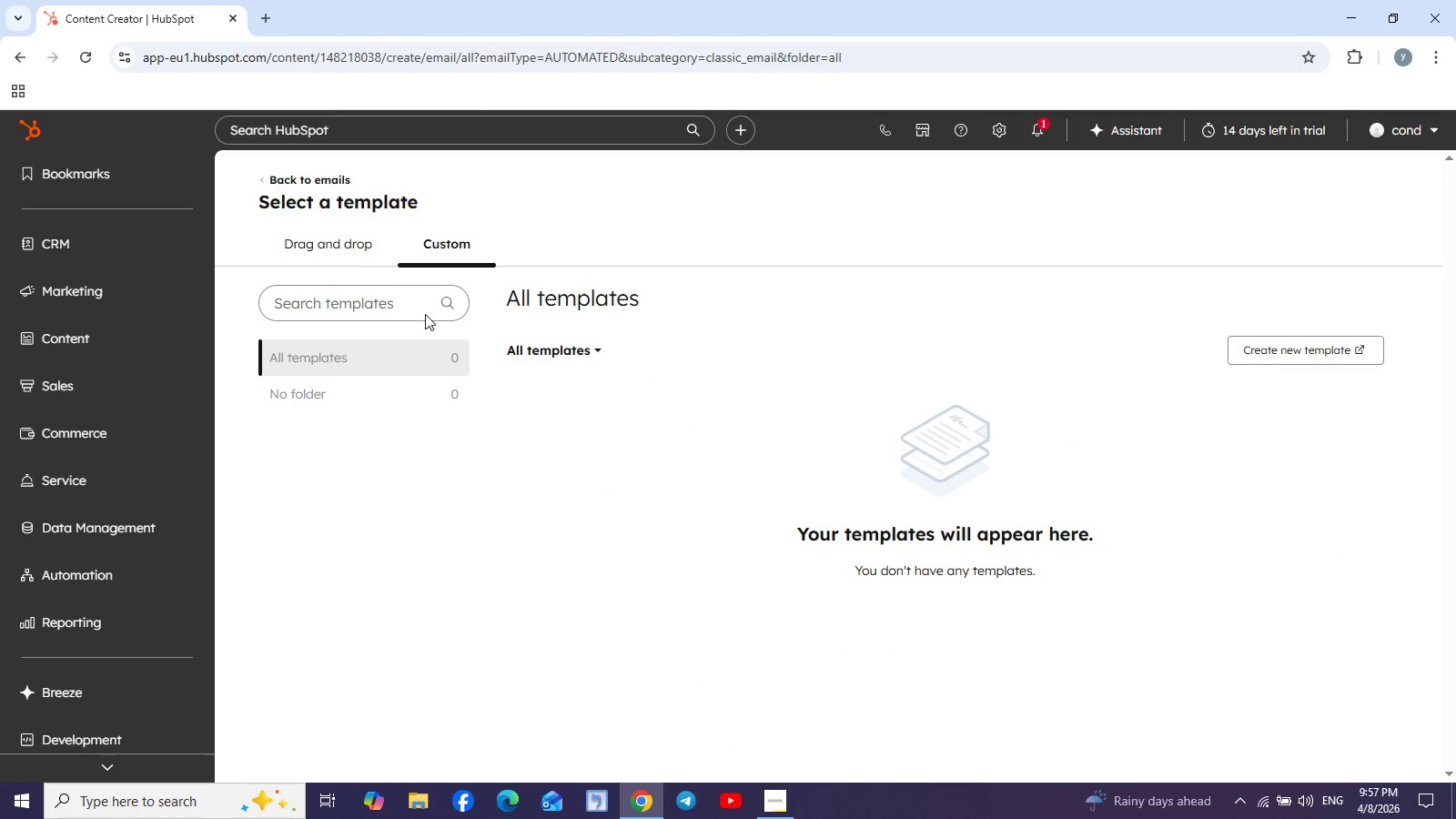 
wait(5.36)
 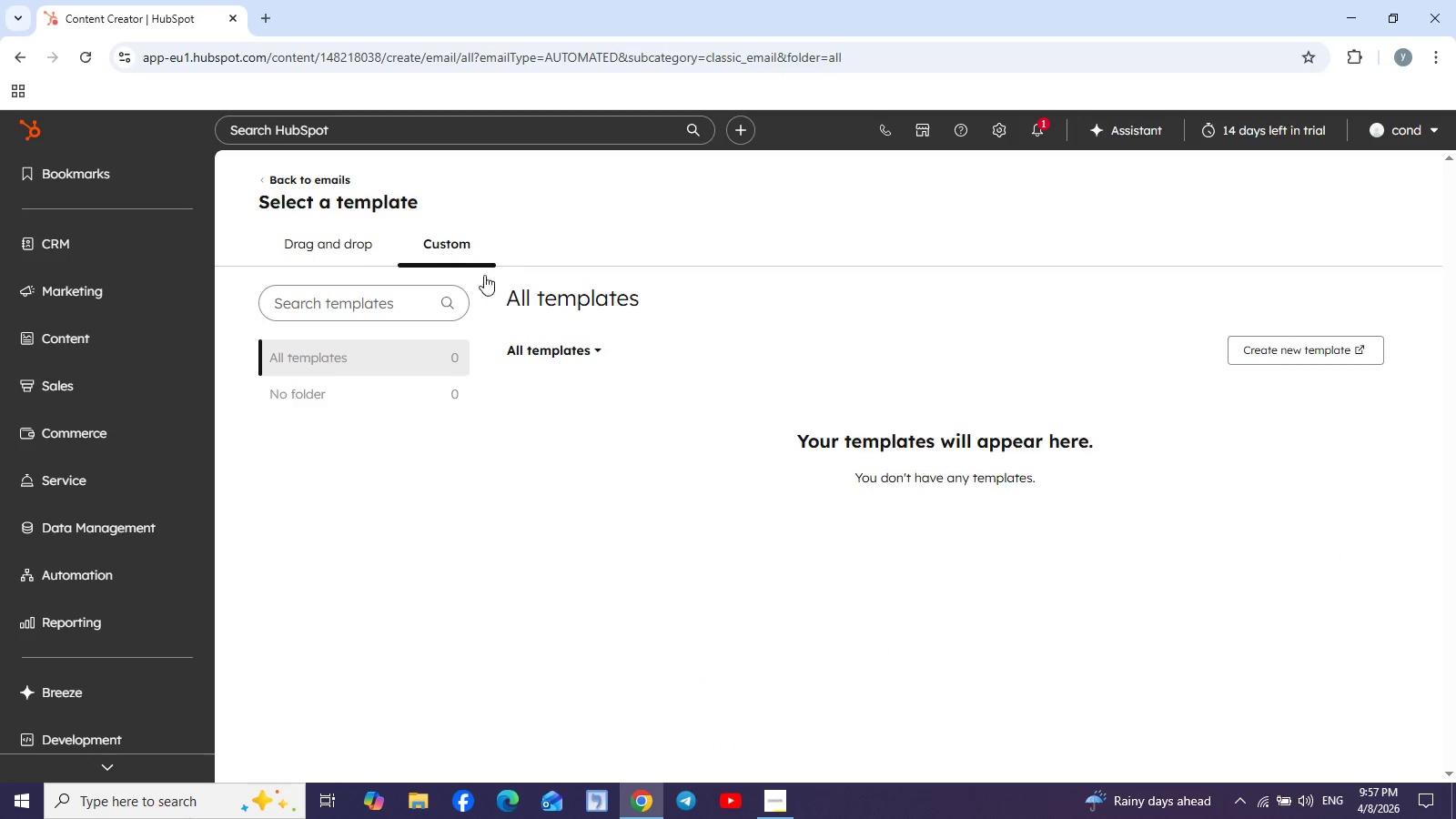 
left_click([336, 250])
 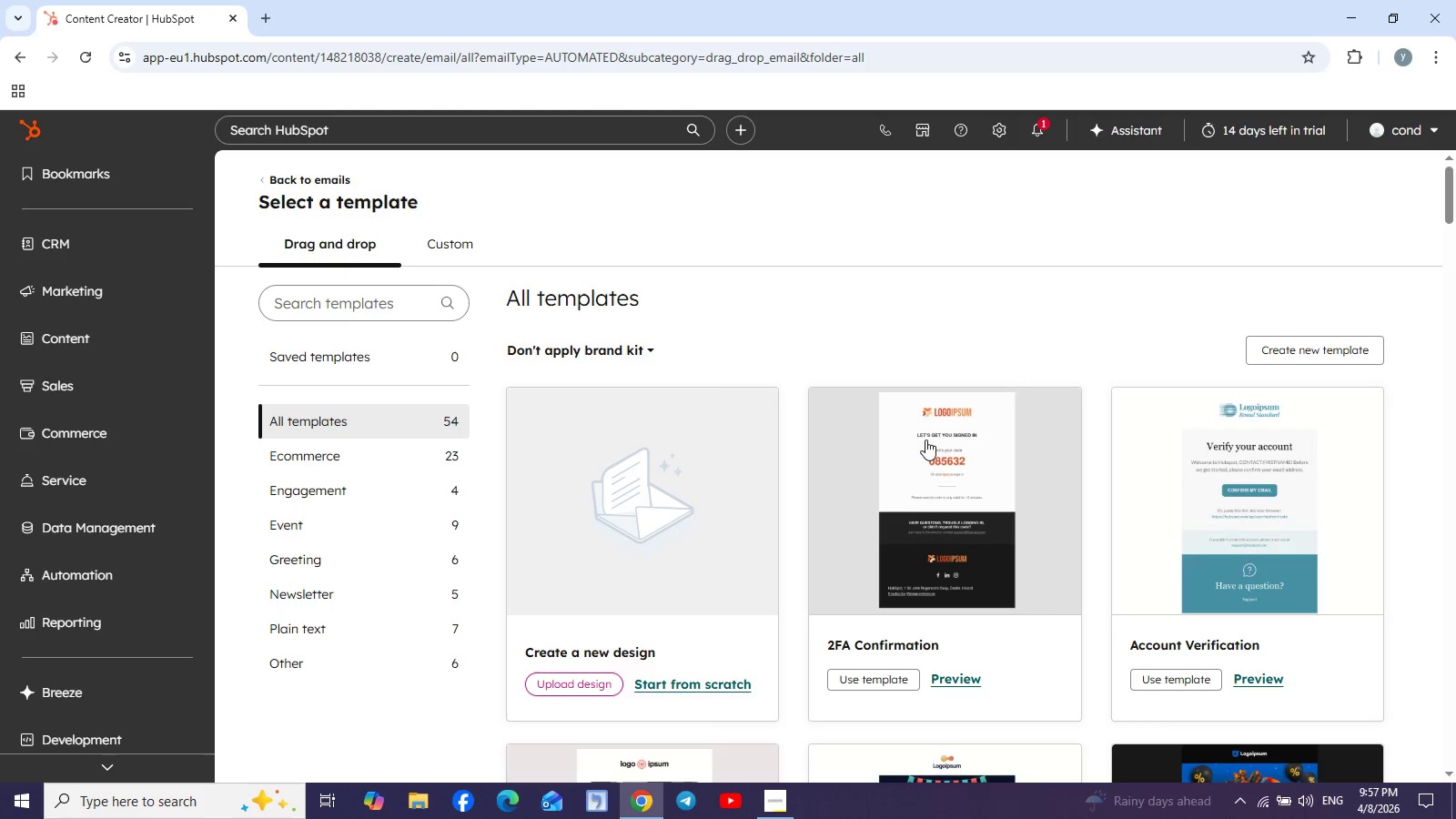 
wait(5.45)
 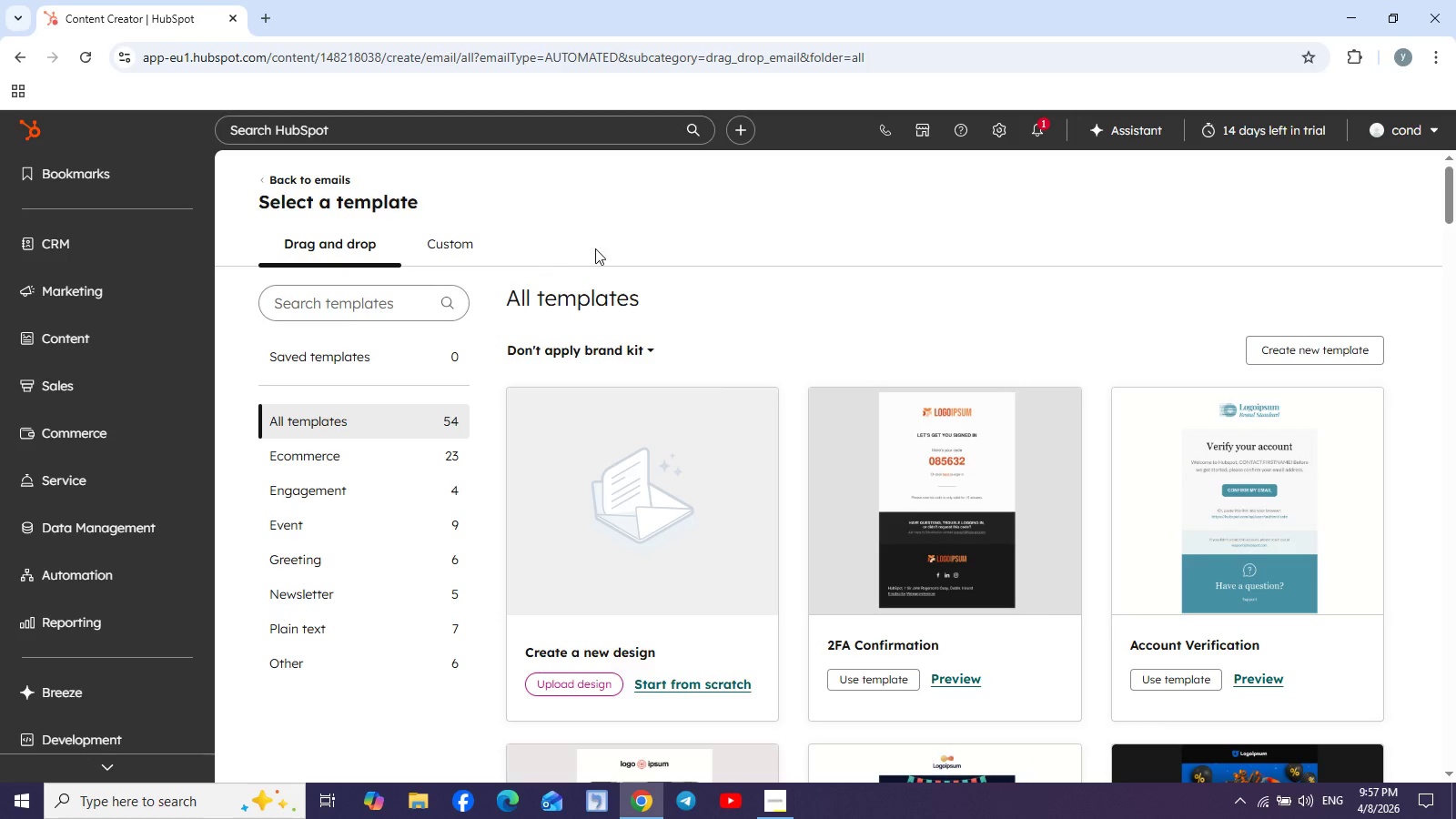 
scroll: coordinate [747, 430], scroll_direction: down, amount: 1.0
 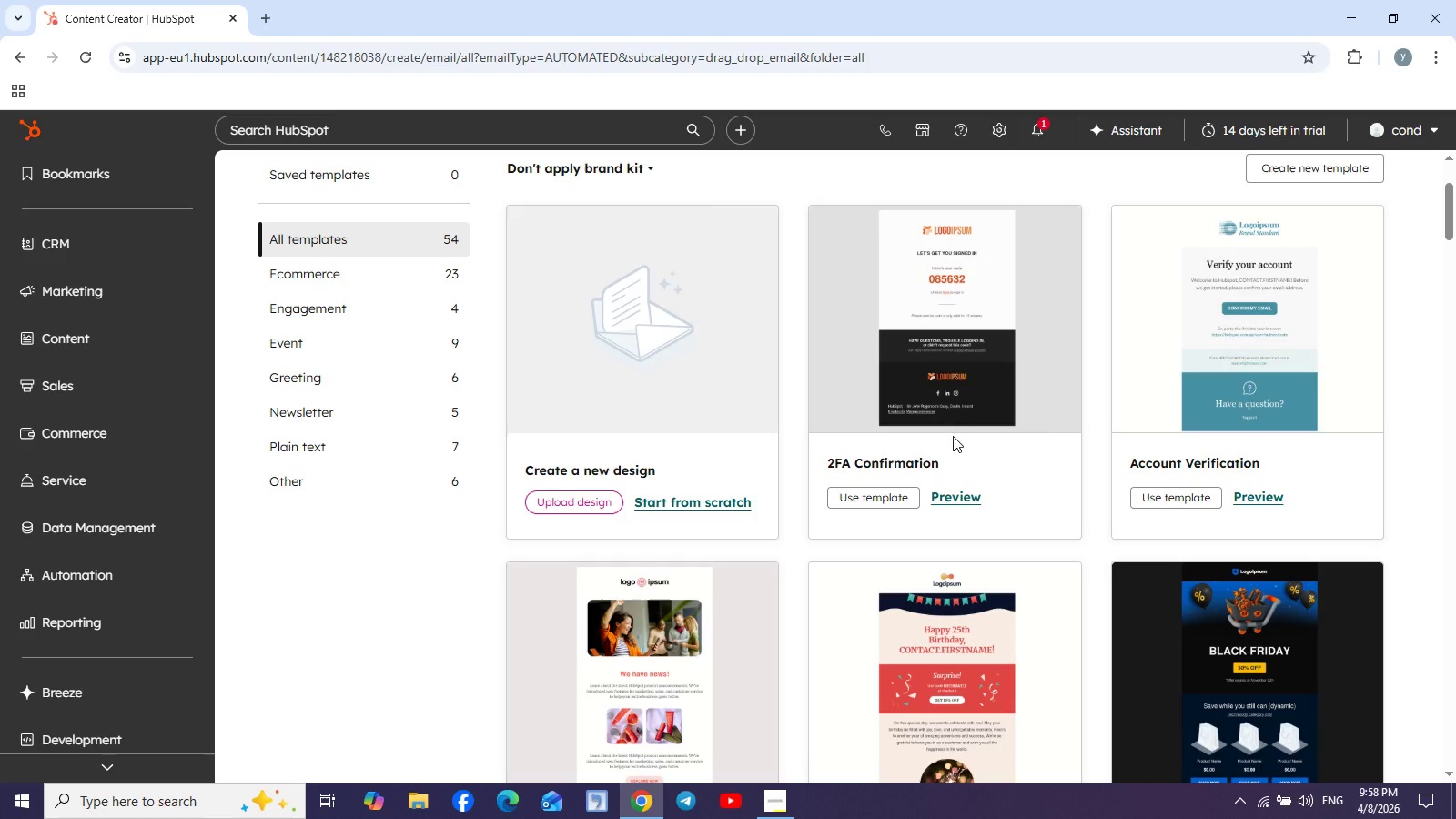 
wait(65.12)
 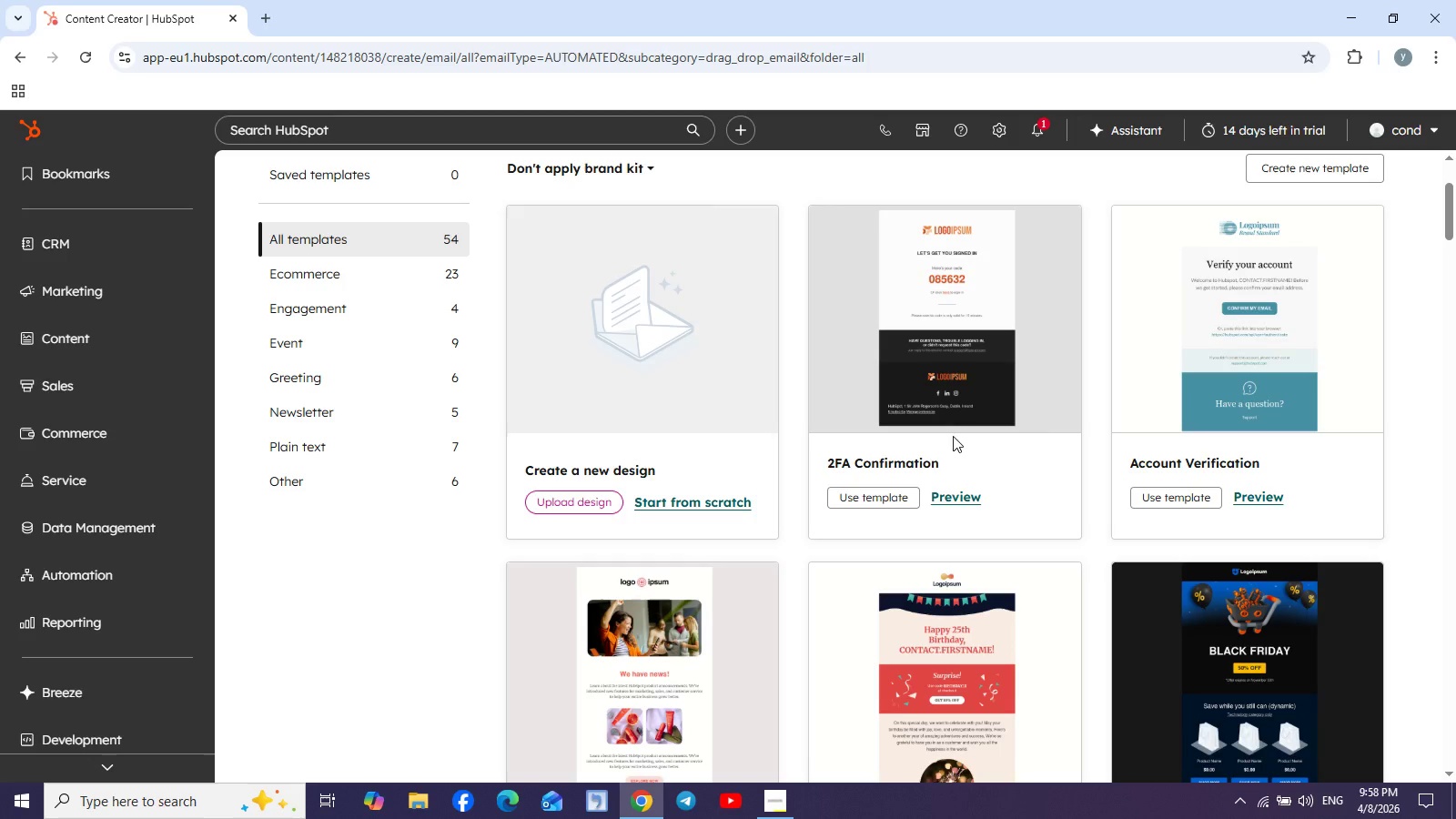 
scroll: coordinate [973, 540], scroll_direction: down, amount: 5.0
 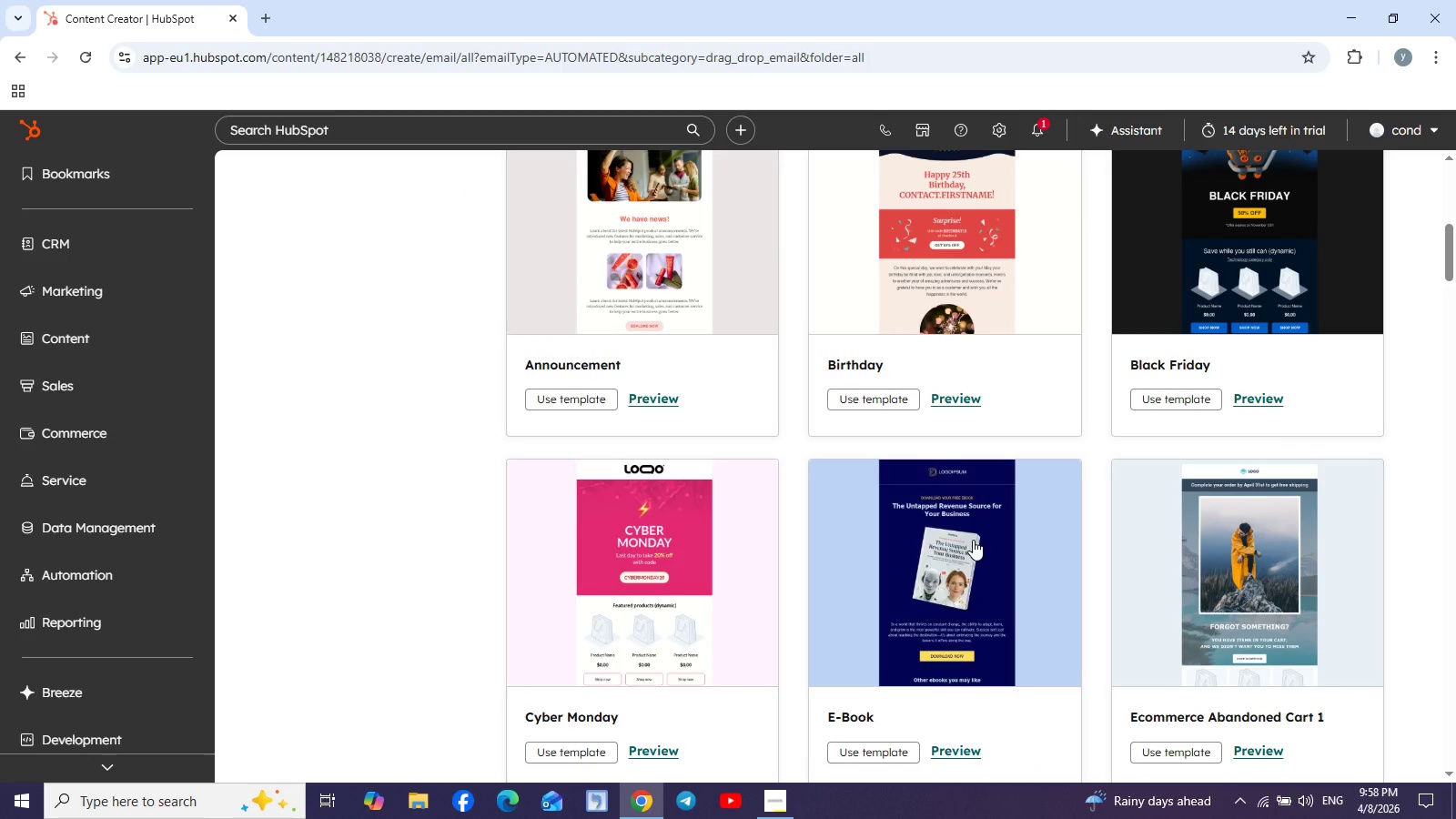 
wait(12.23)
 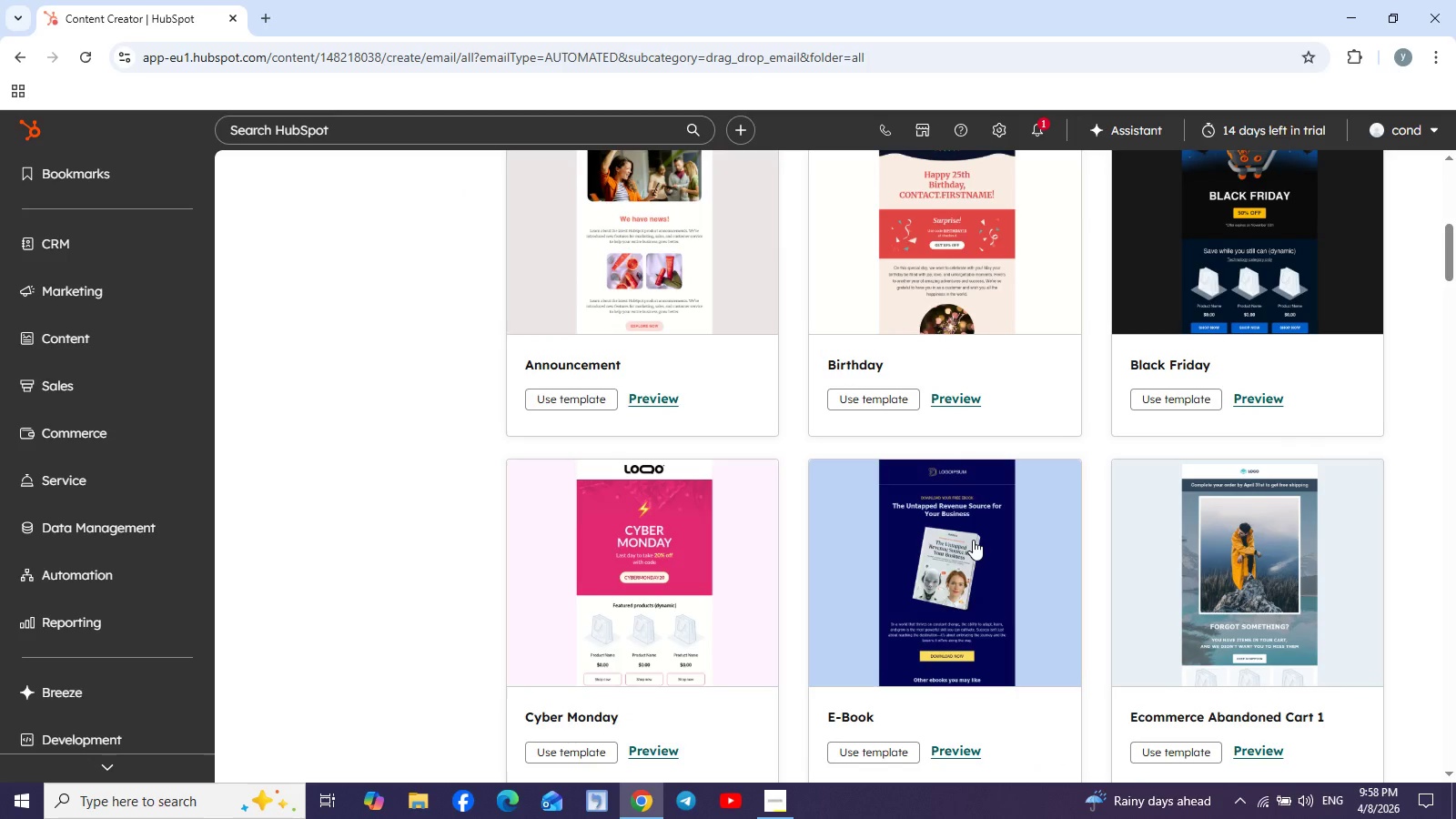 
scroll: coordinate [973, 540], scroll_direction: up, amount: 10.0
 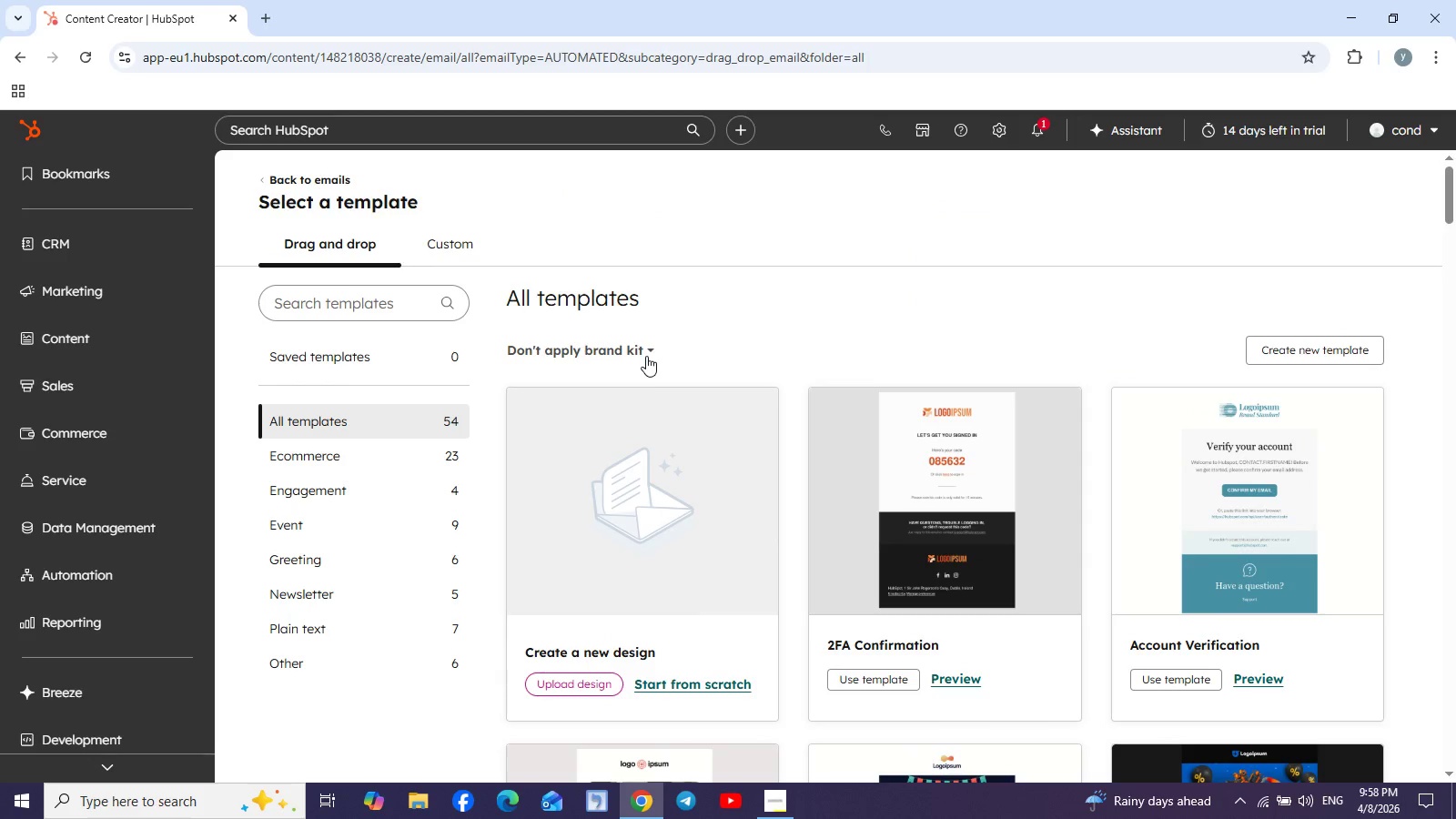 
wait(5.88)
 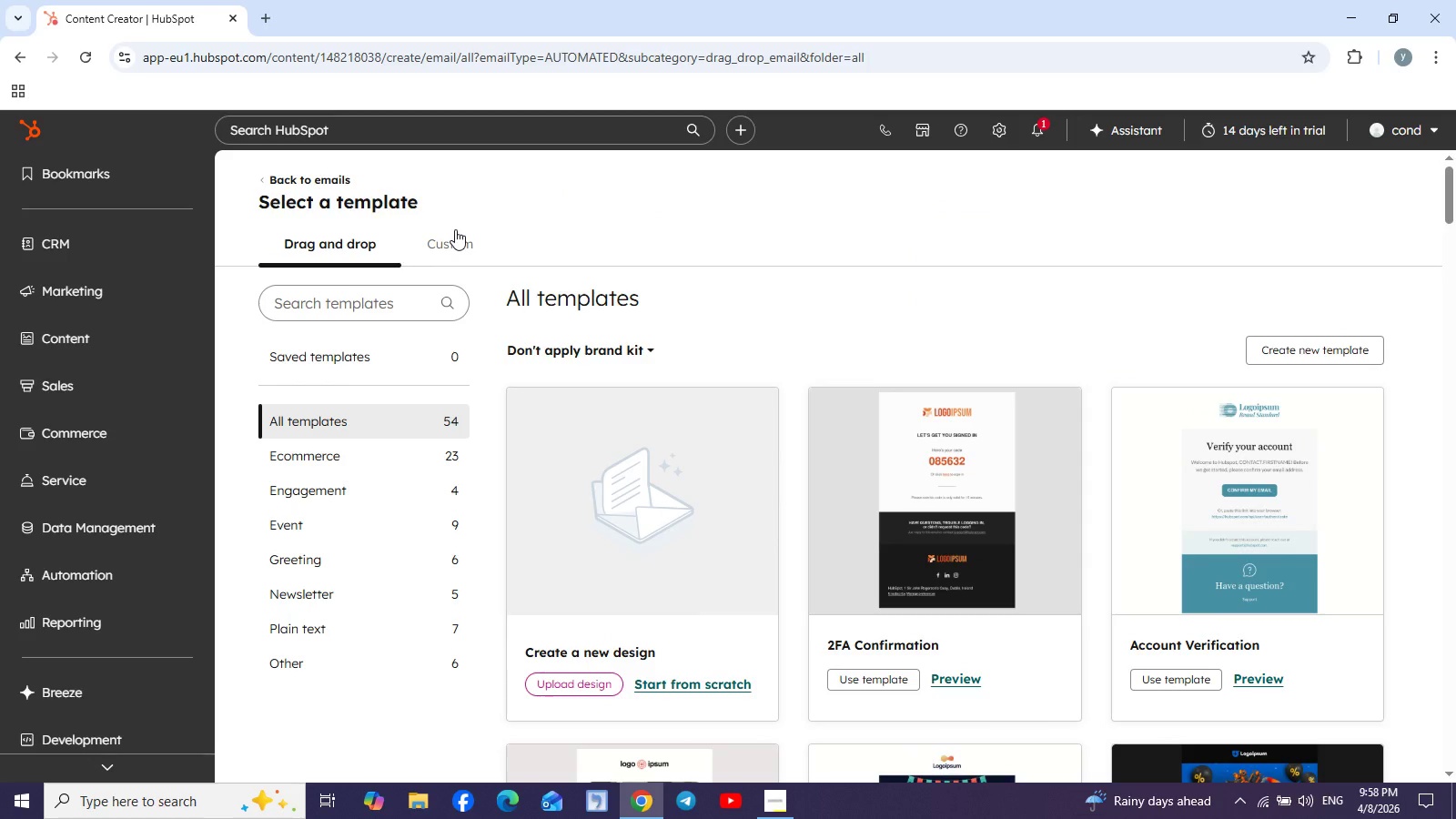 
left_click([1304, 356])
 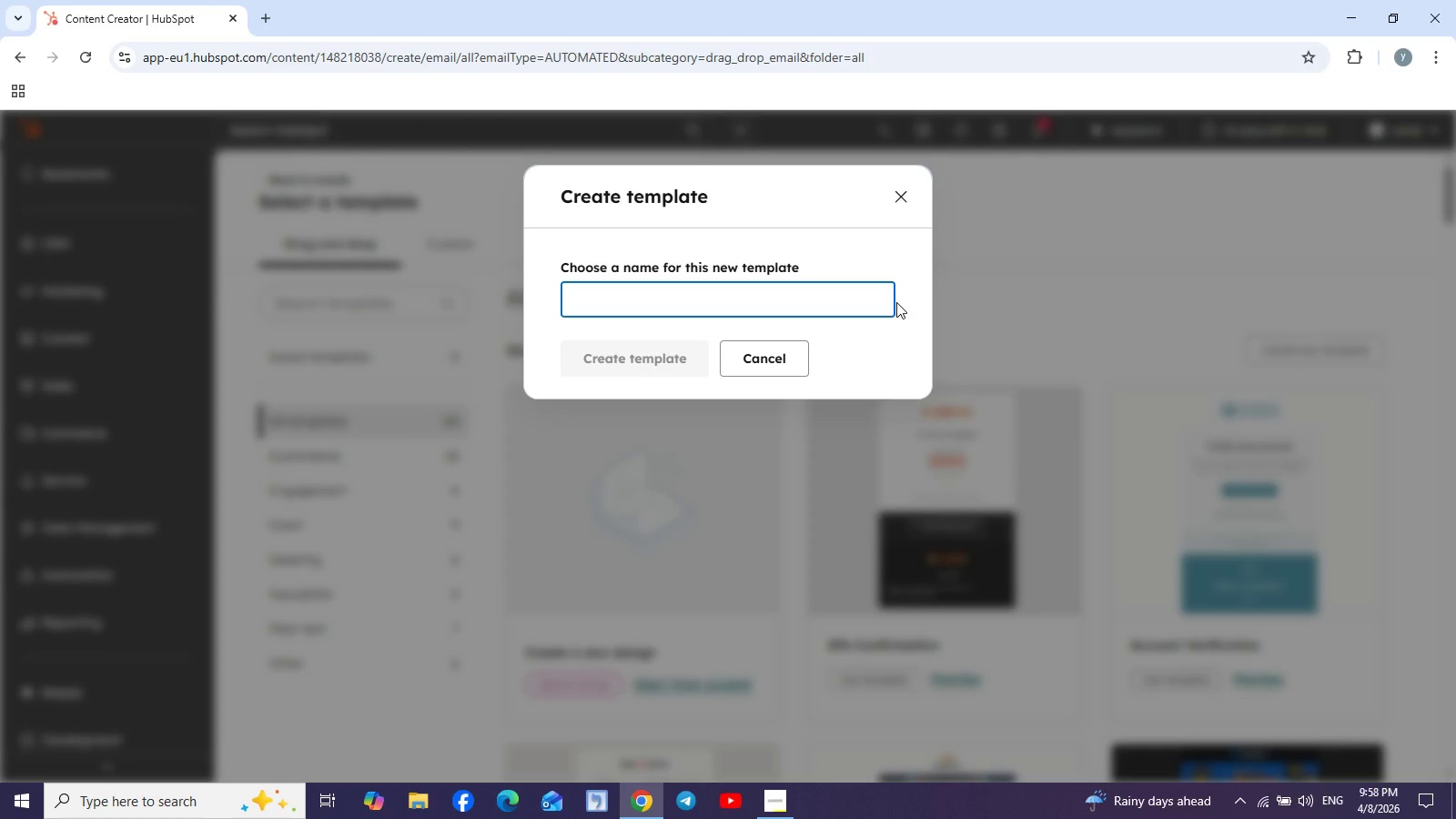 
wait(12.88)
 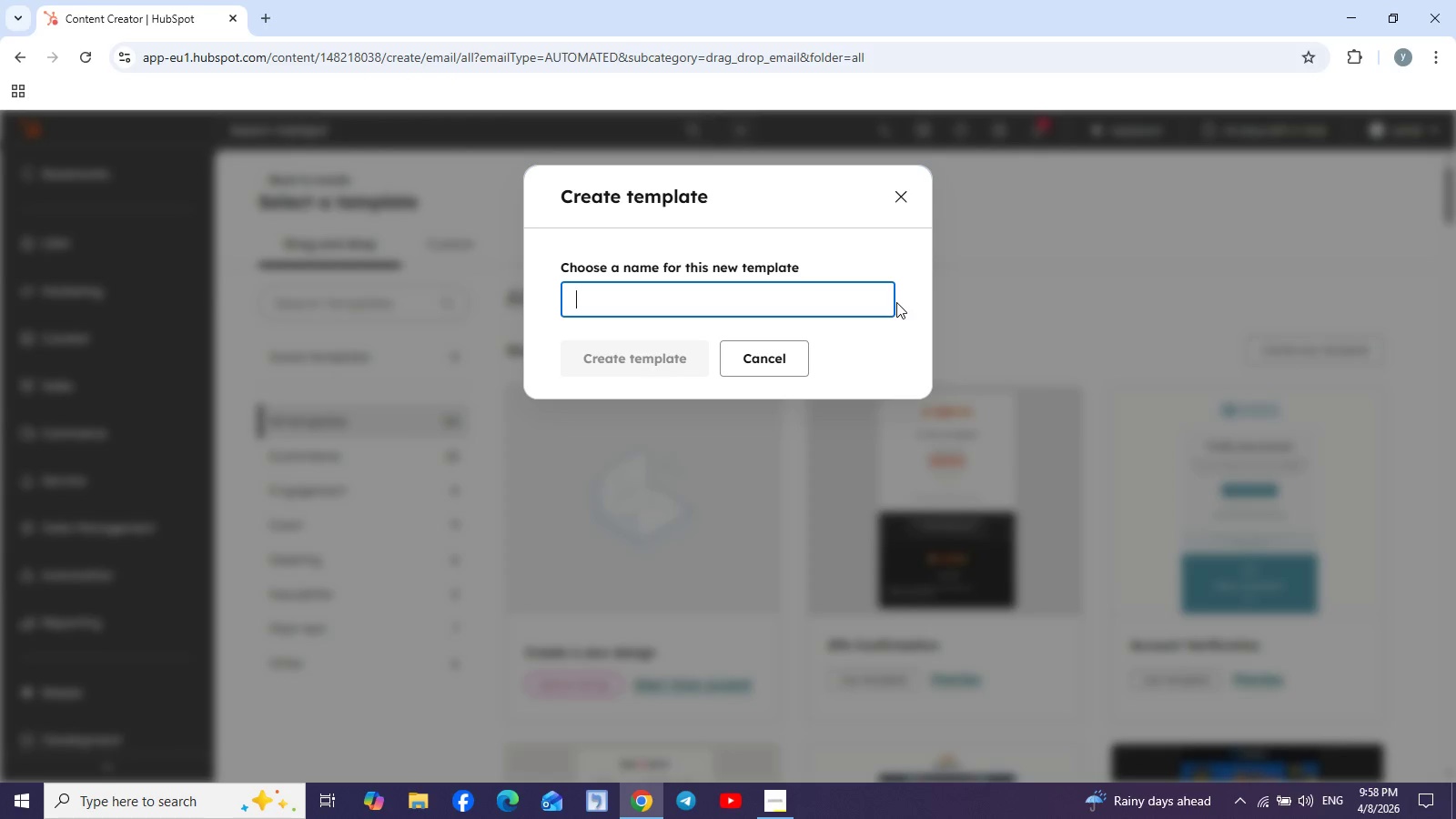 
type(Mail)
 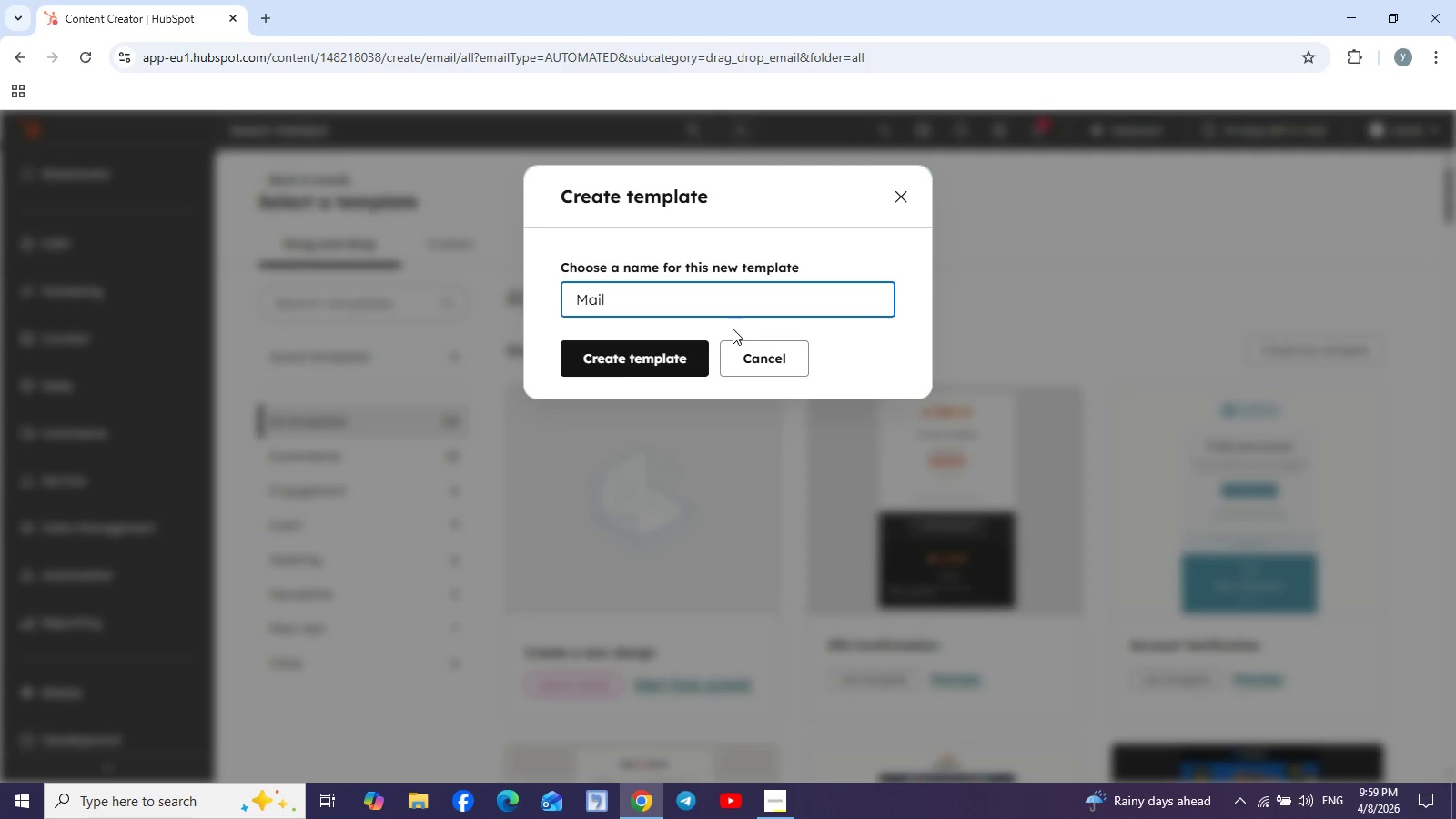 
left_click([601, 367])
 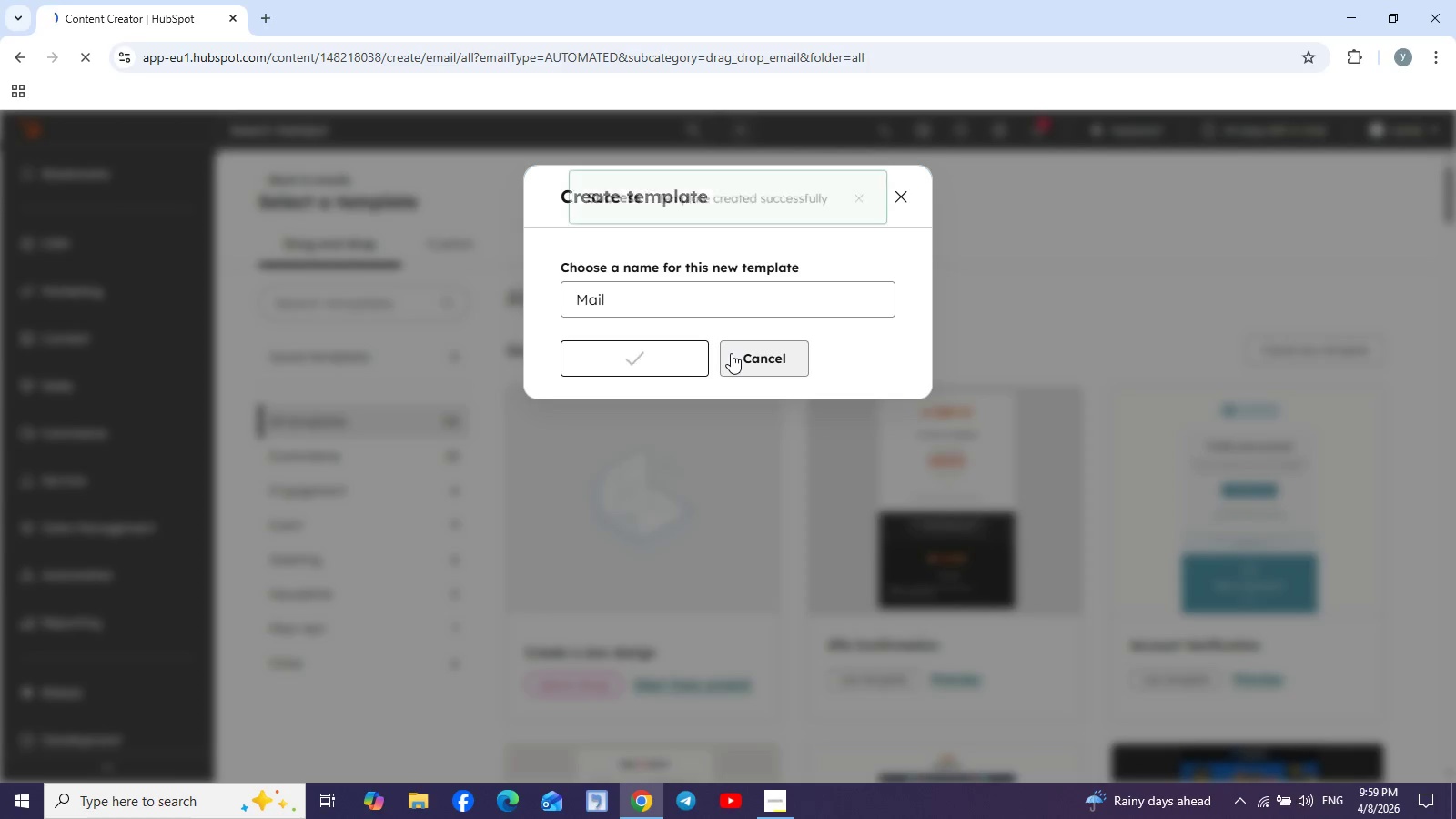 
mouse_move([798, 342])
 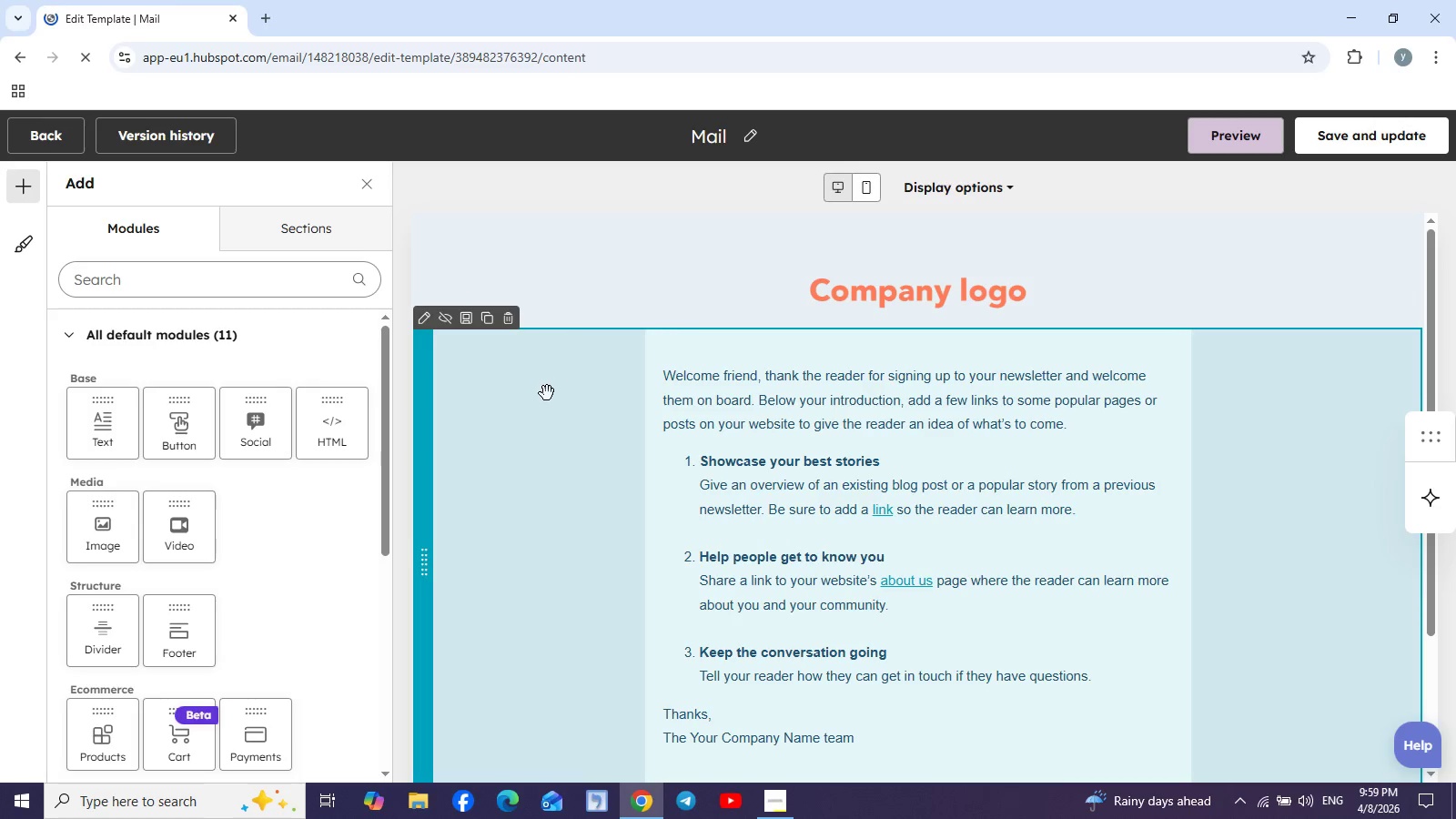 
scroll: coordinate [613, 408], scroll_direction: down, amount: 3.0
 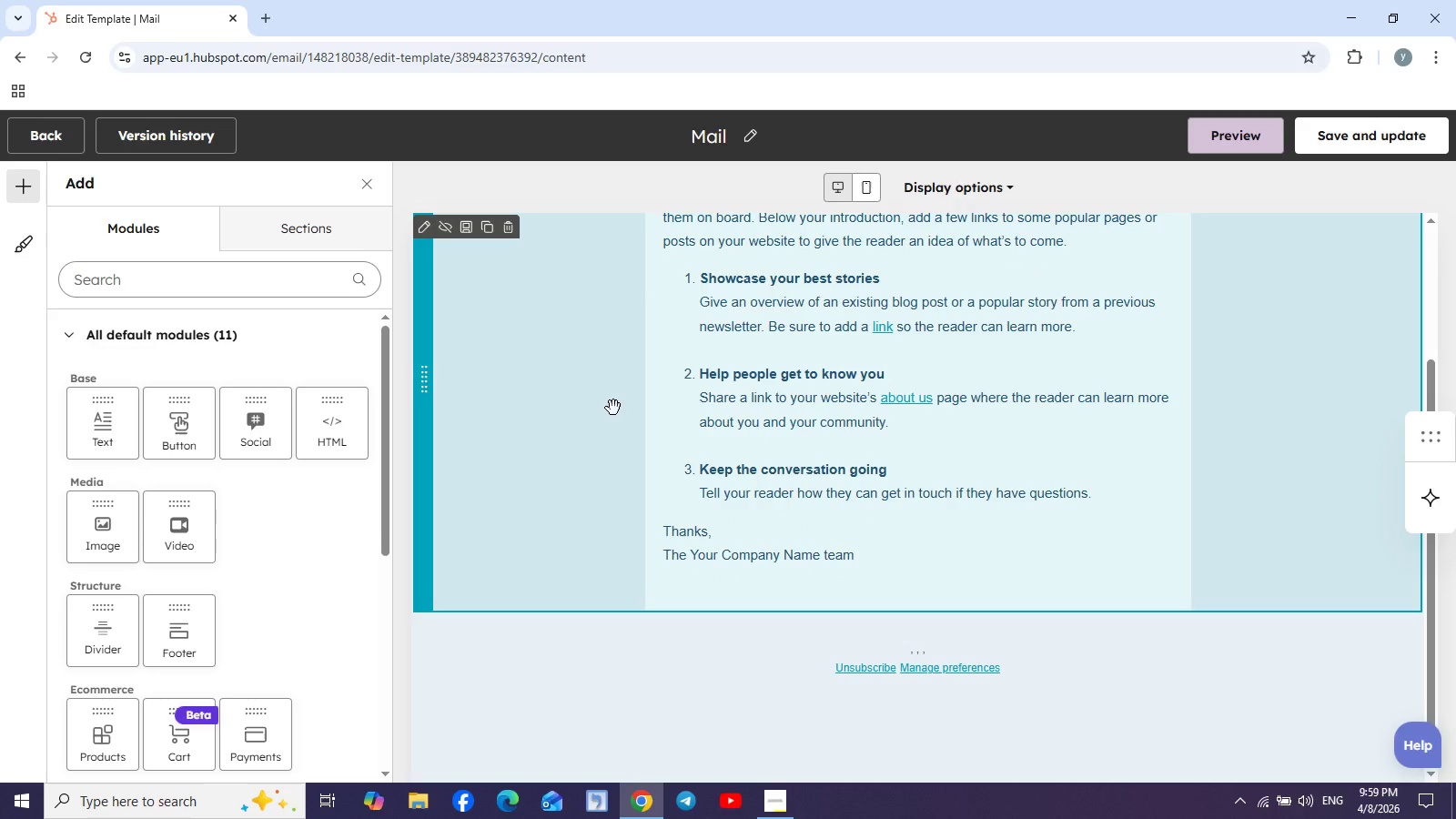 
scroll: coordinate [613, 408], scroll_direction: up, amount: 2.0
 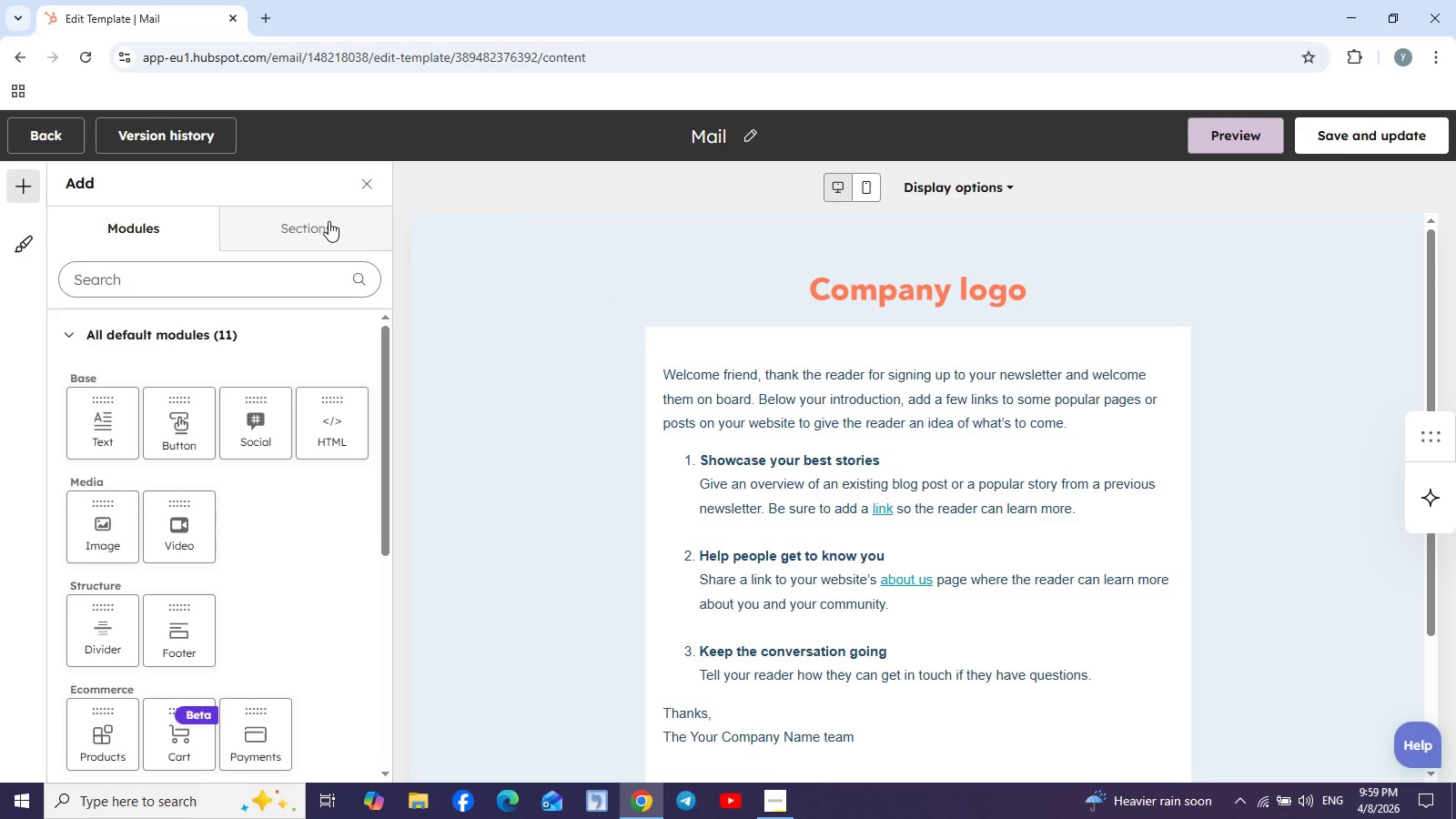 
wait(24.0)
 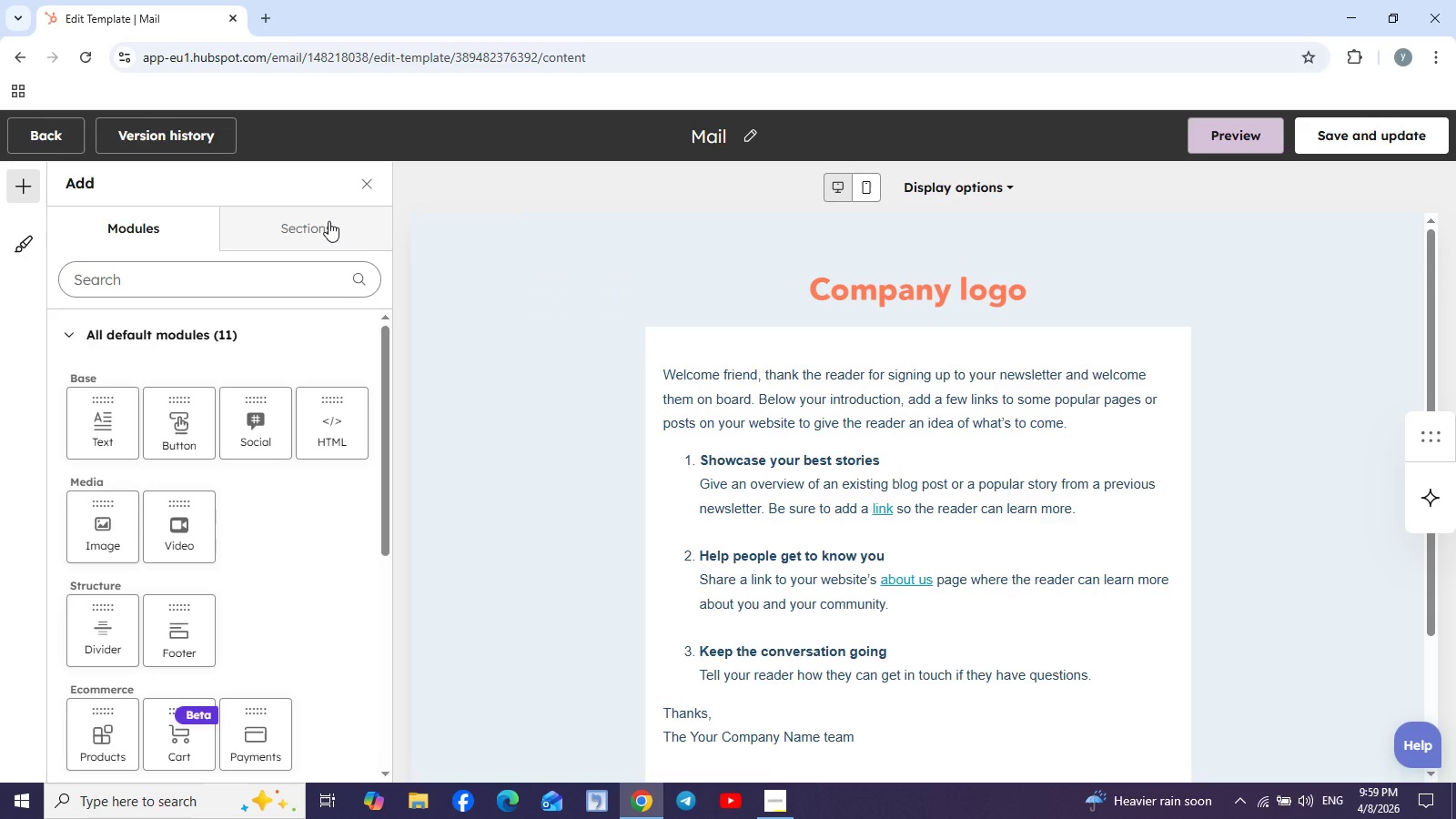 
scroll: coordinate [260, 541], scroll_direction: down, amount: 7.0
 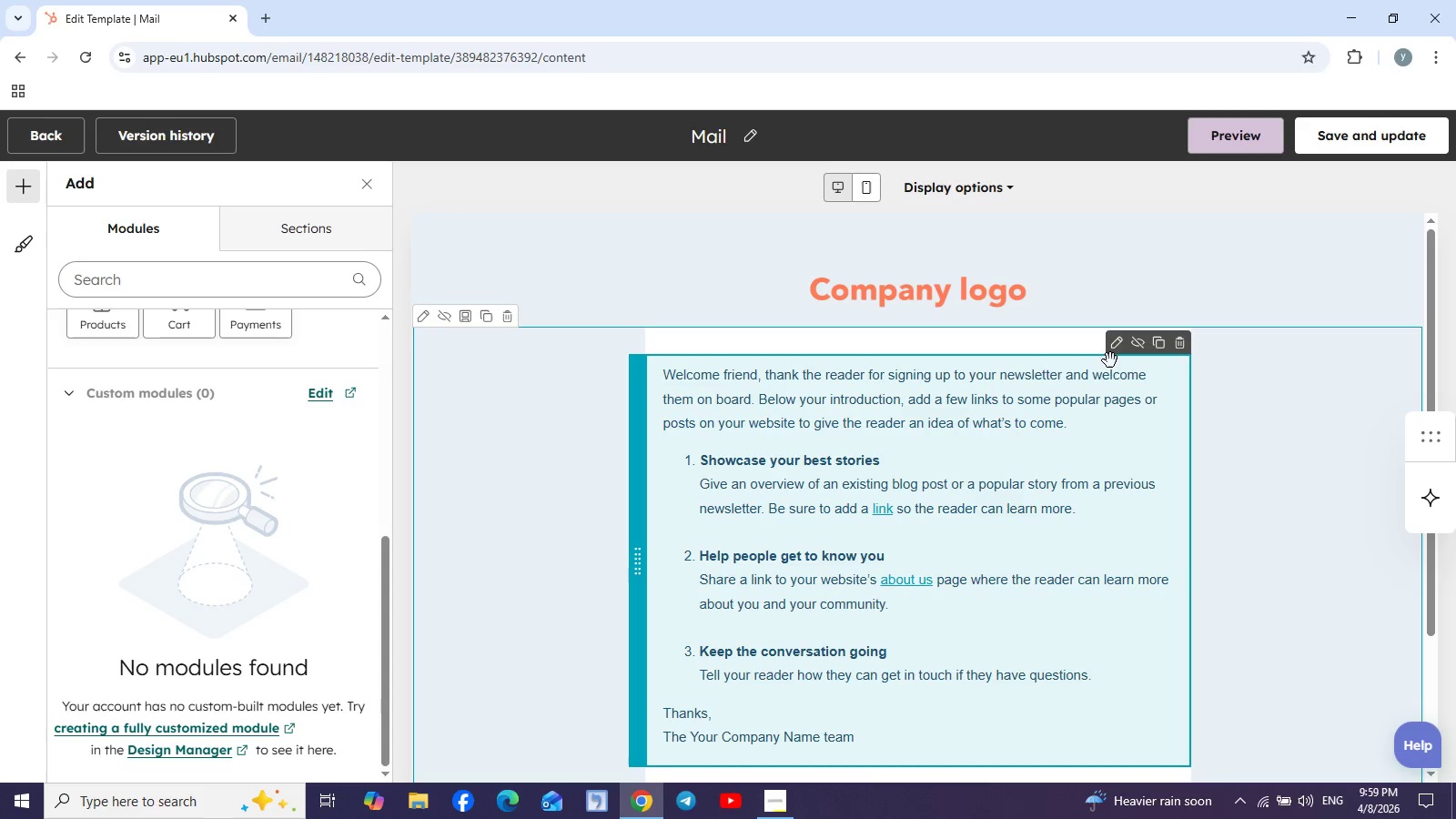 
left_click([1112, 351])
 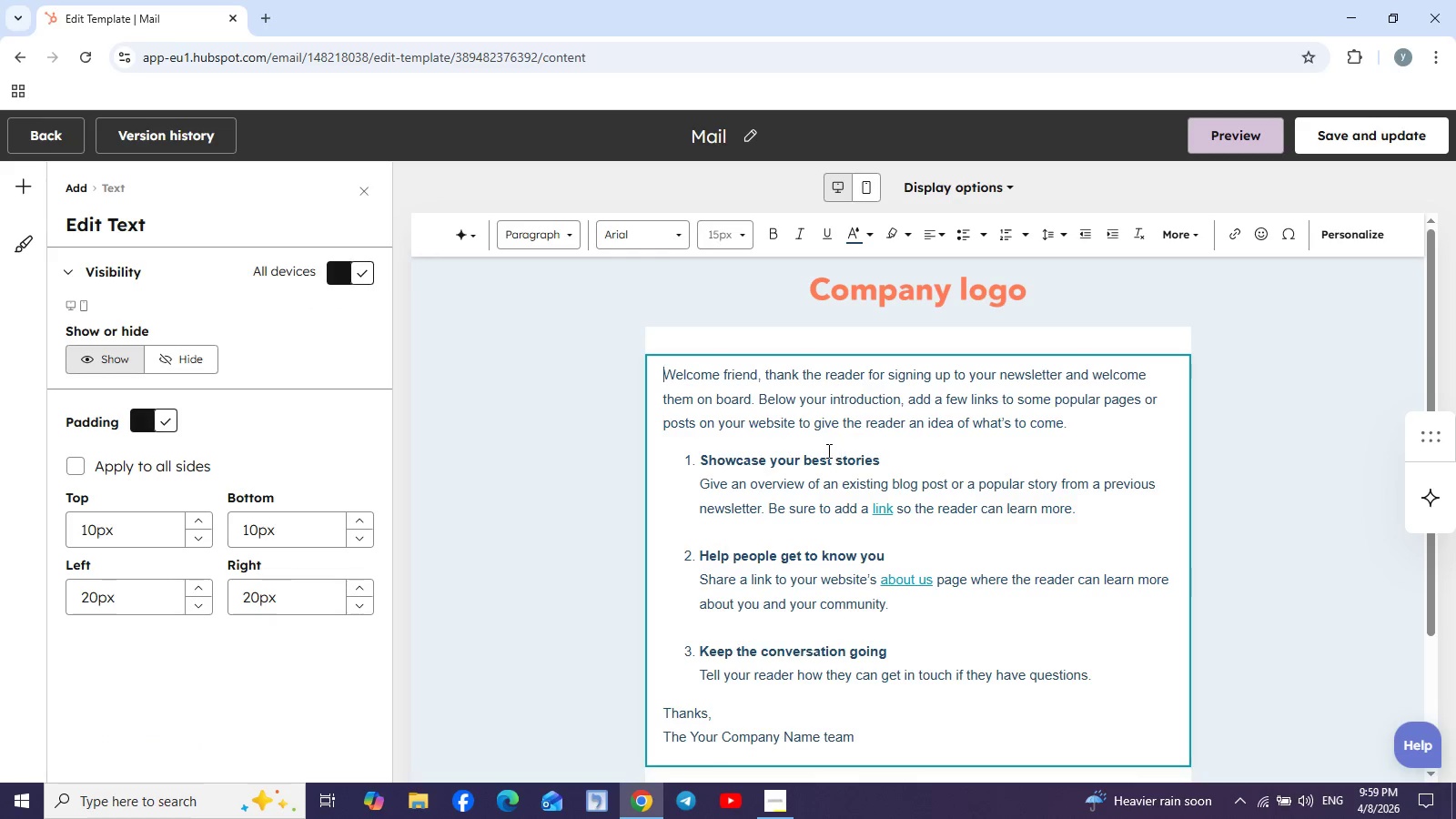 
scroll: coordinate [191, 476], scroll_direction: down, amount: 4.0
 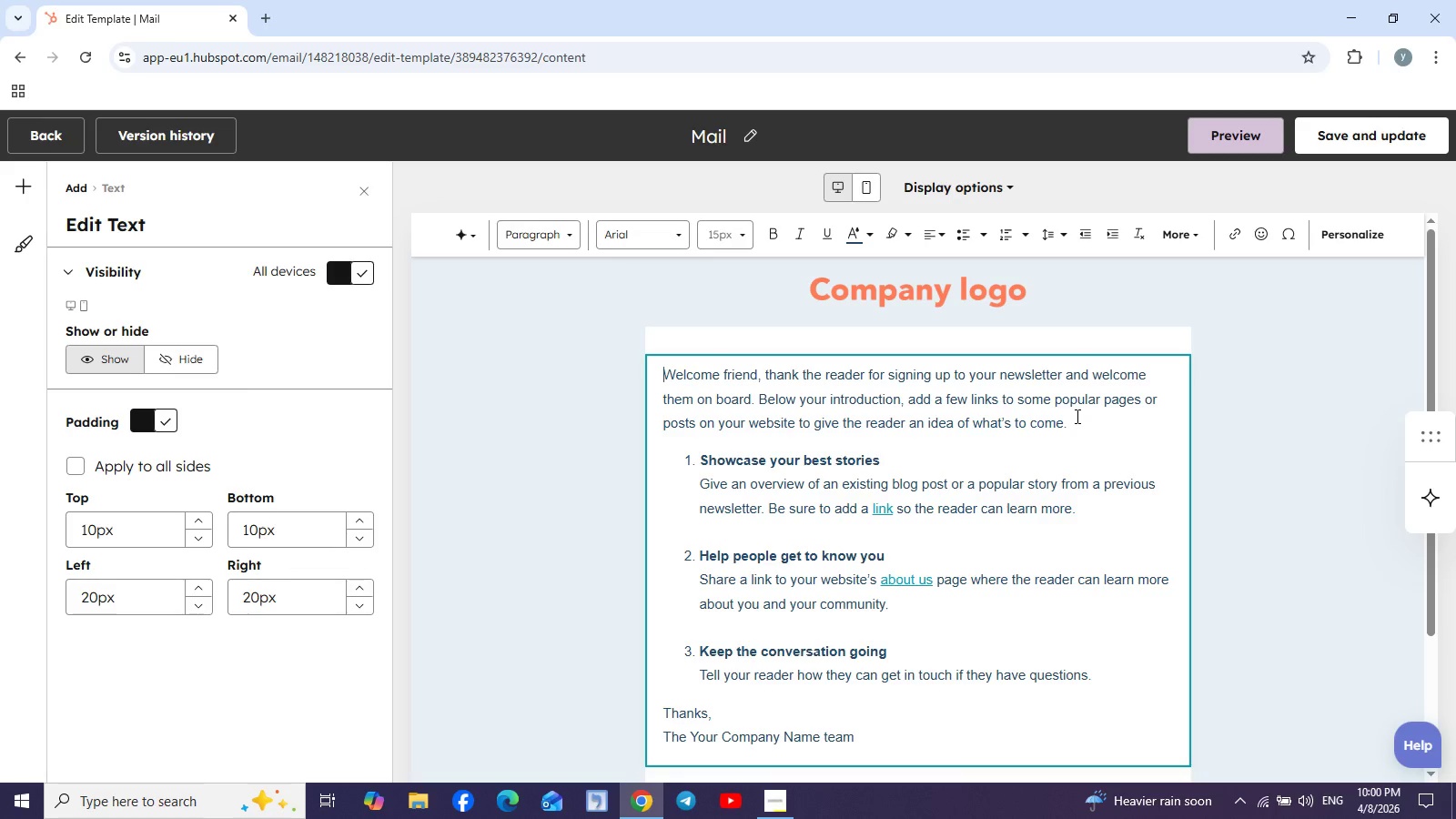 
wait(23.54)
 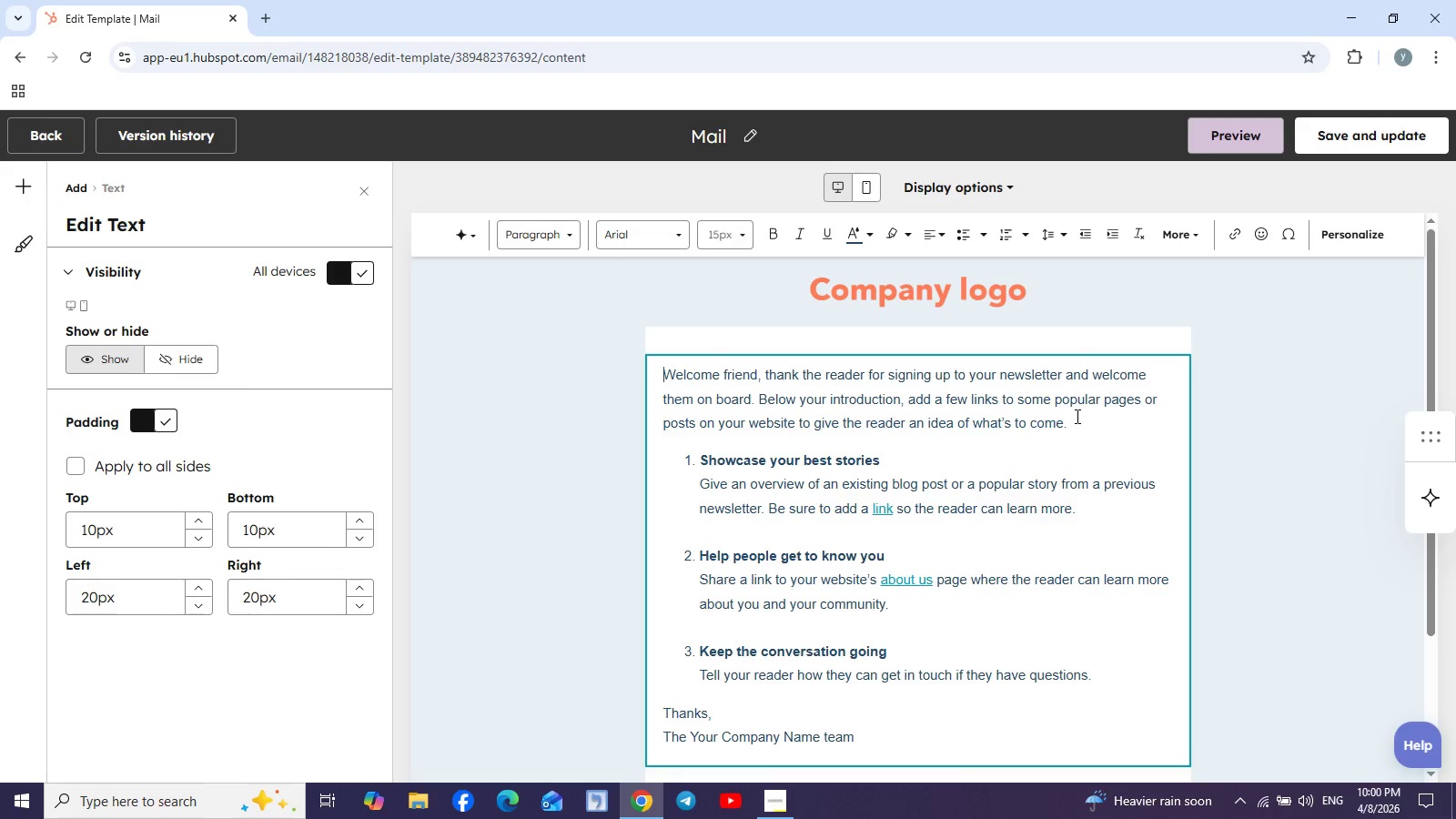 
left_click_drag(start_coordinate=[722, 371], to_coordinate=[760, 370])
 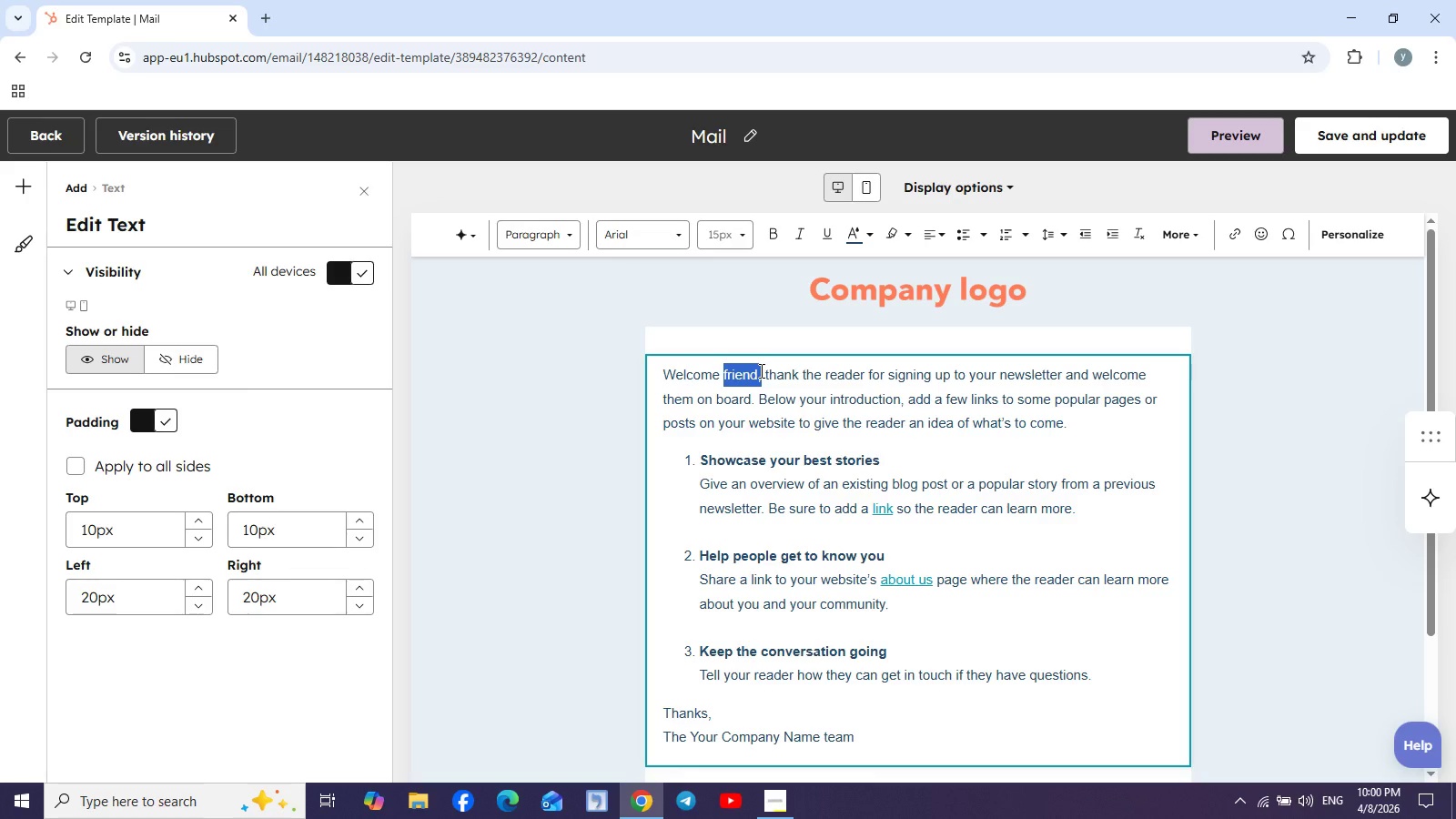 
key(Shift+BracketLeft)
 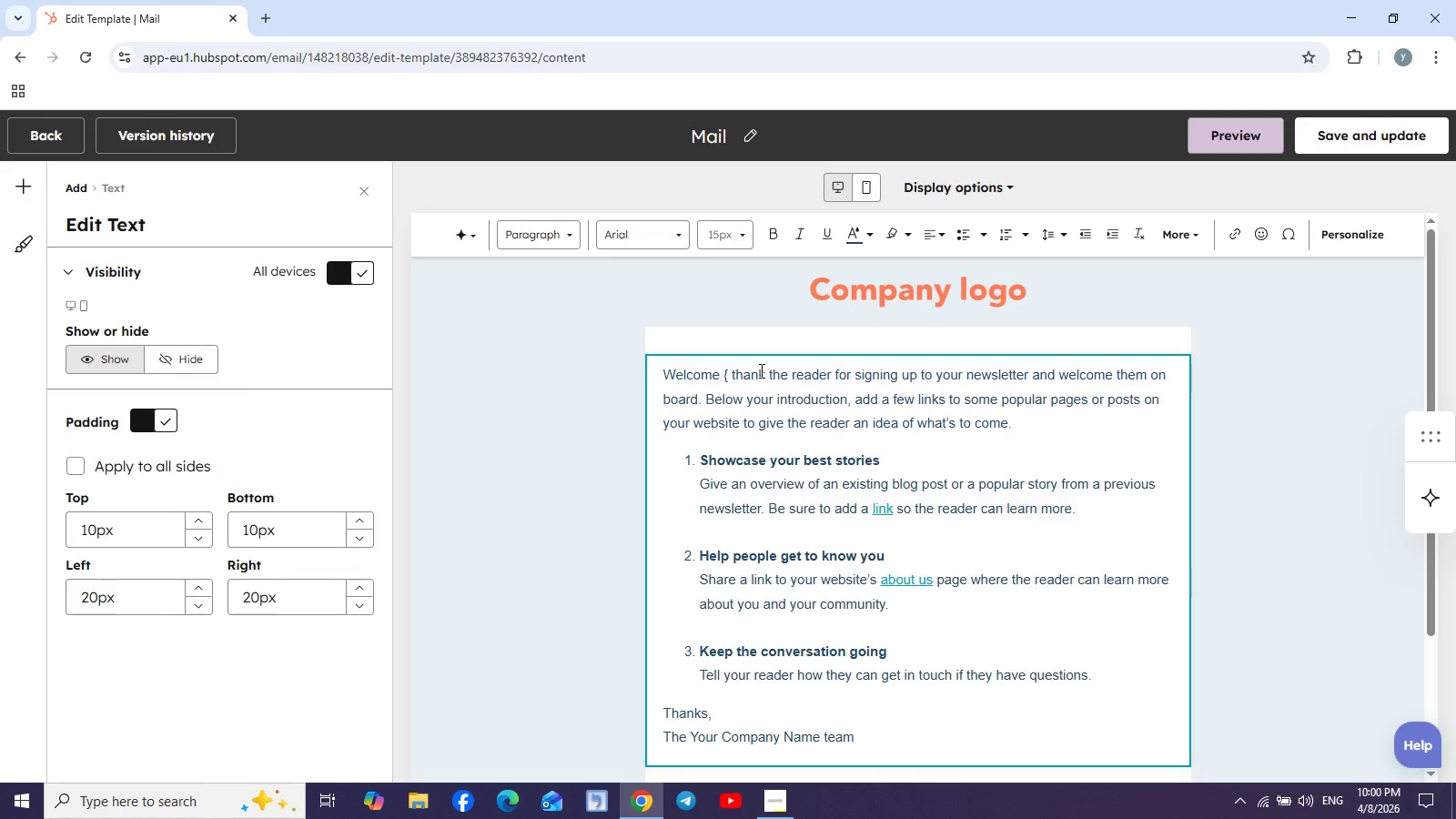 
key(Shift+BracketLeft)
 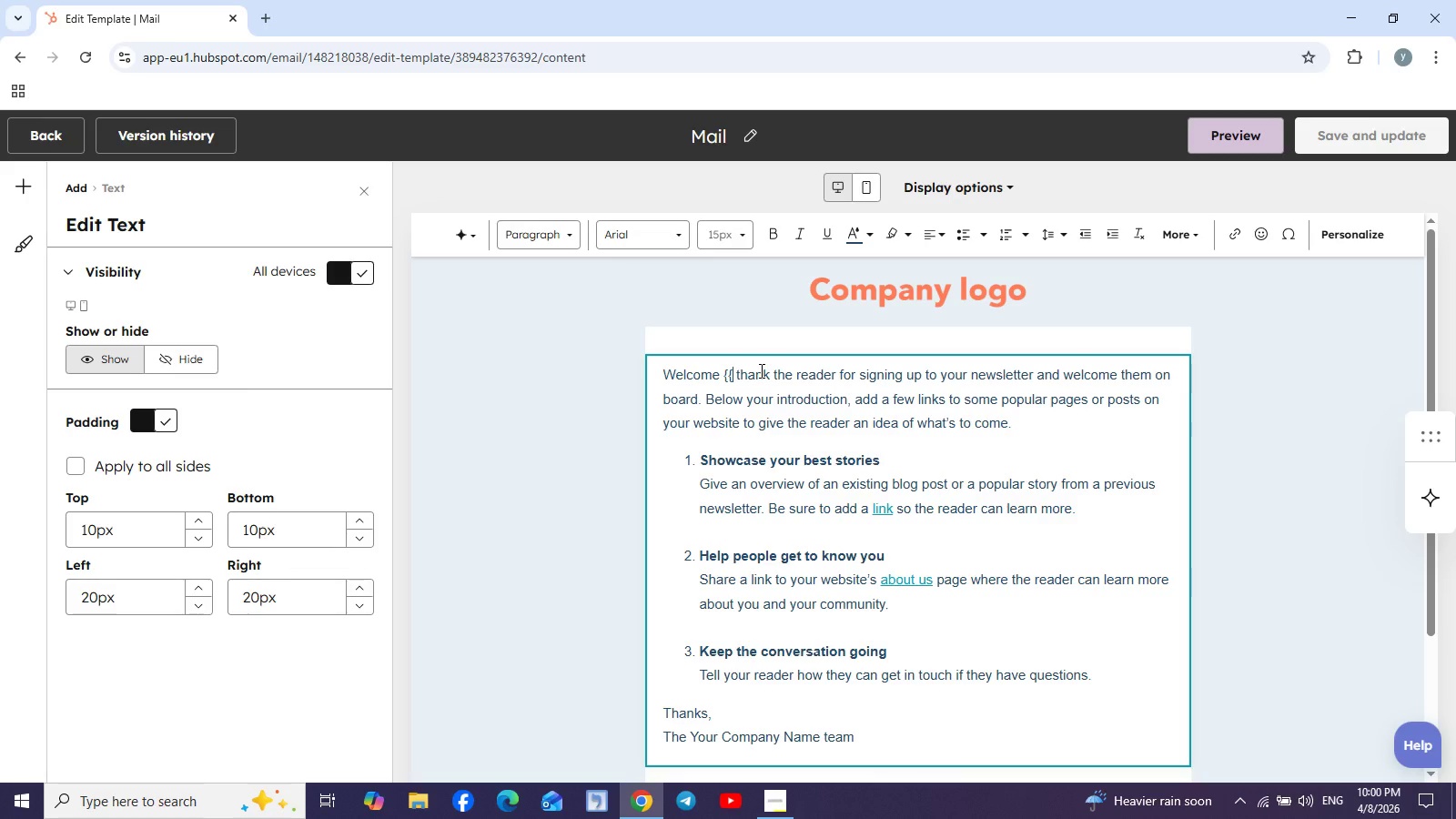 
type(contact.firstname)
 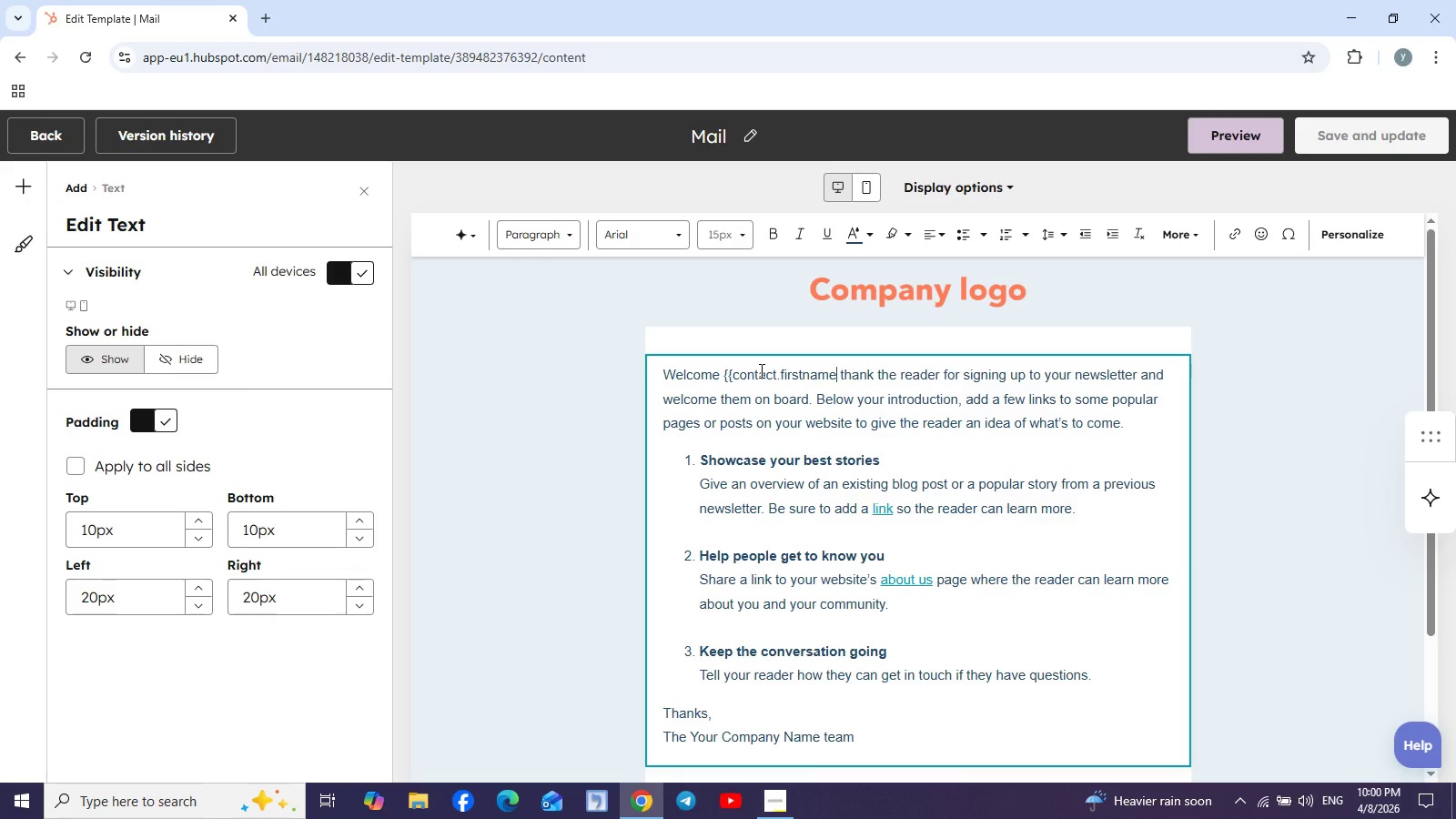 
hold_key(key=ShiftRight, duration=1.52)
 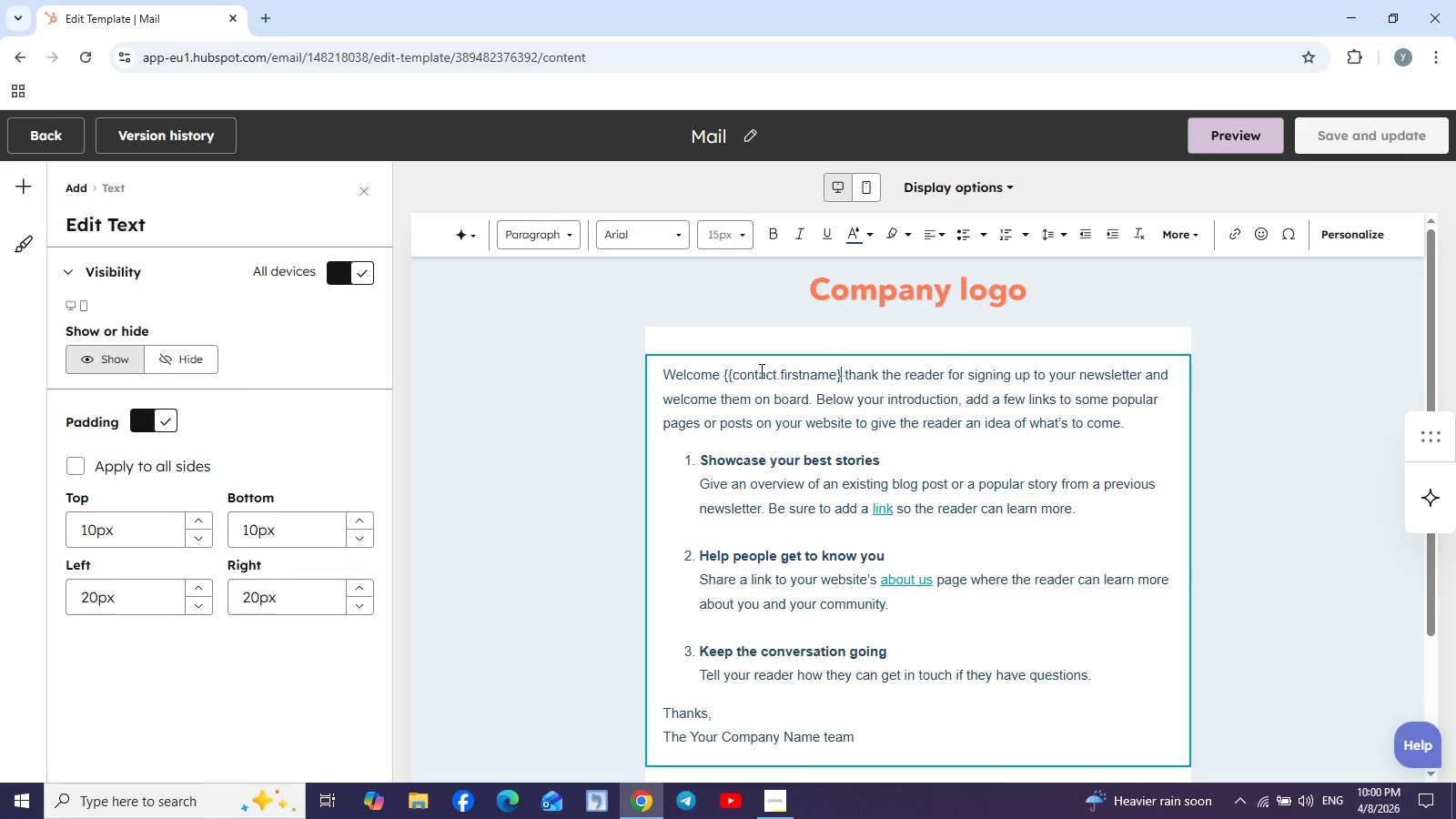 
key(Shift+BracketRight)
 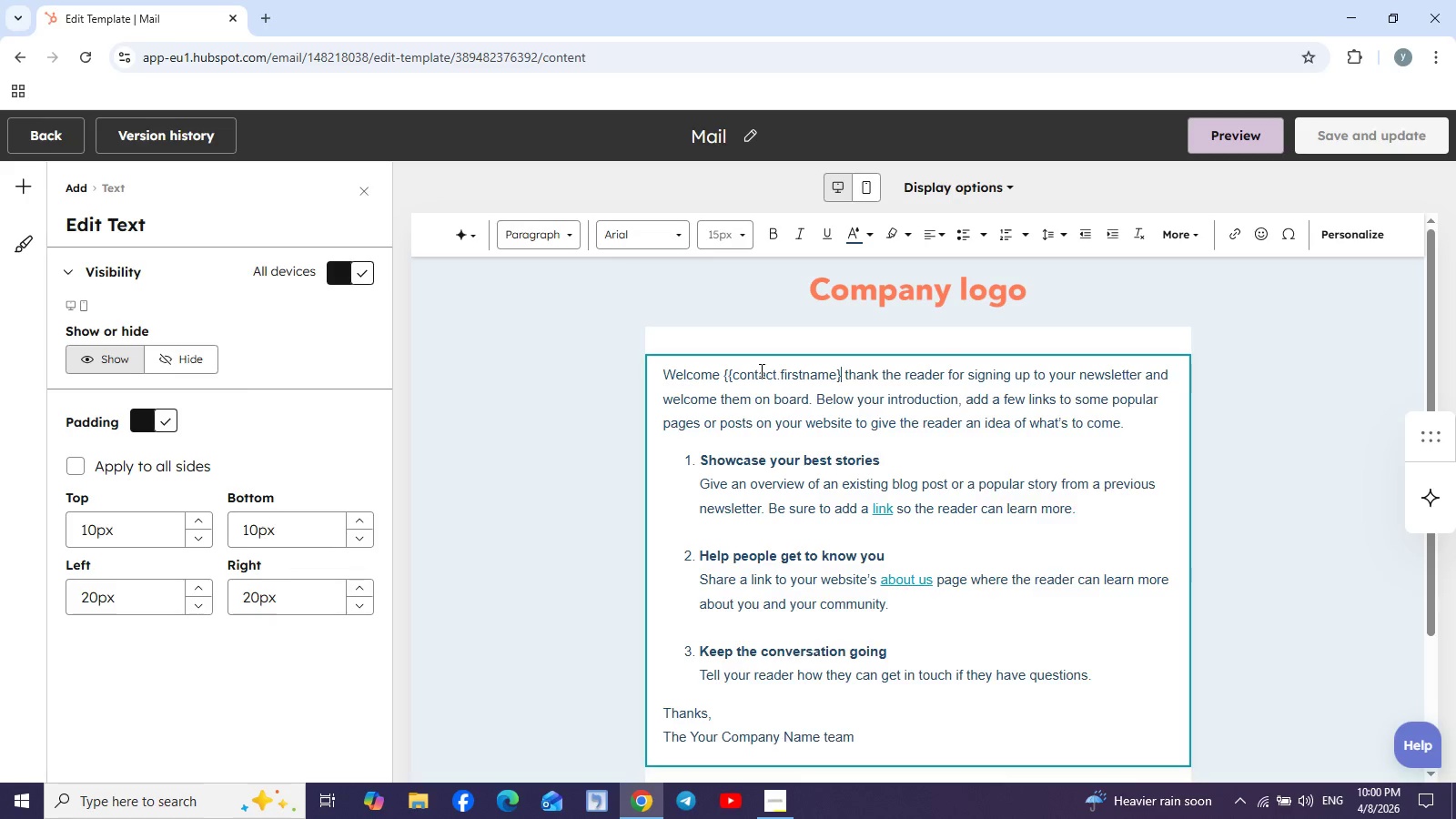 
key(Shift+BracketRight)
 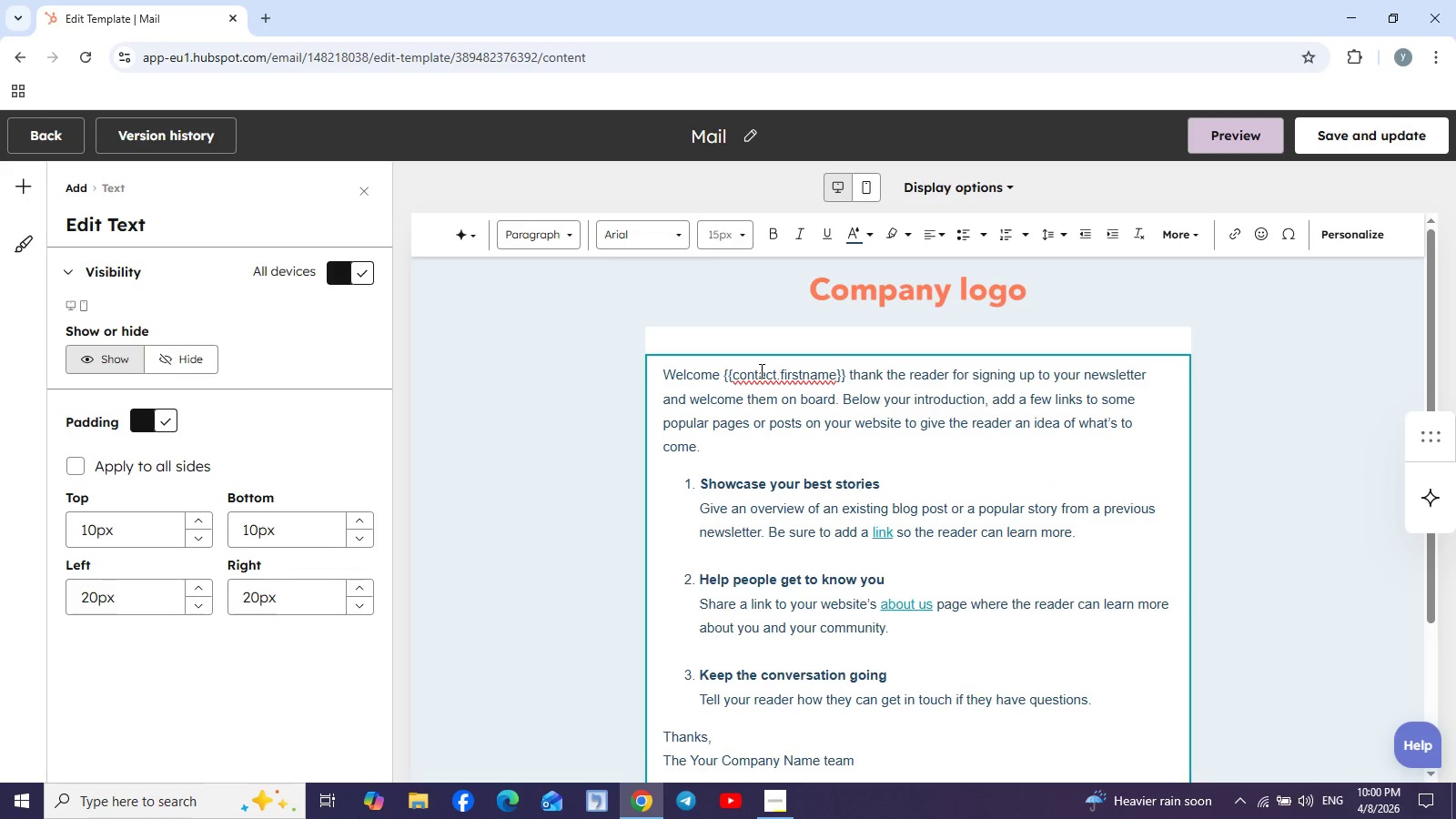 
wait(5.48)
 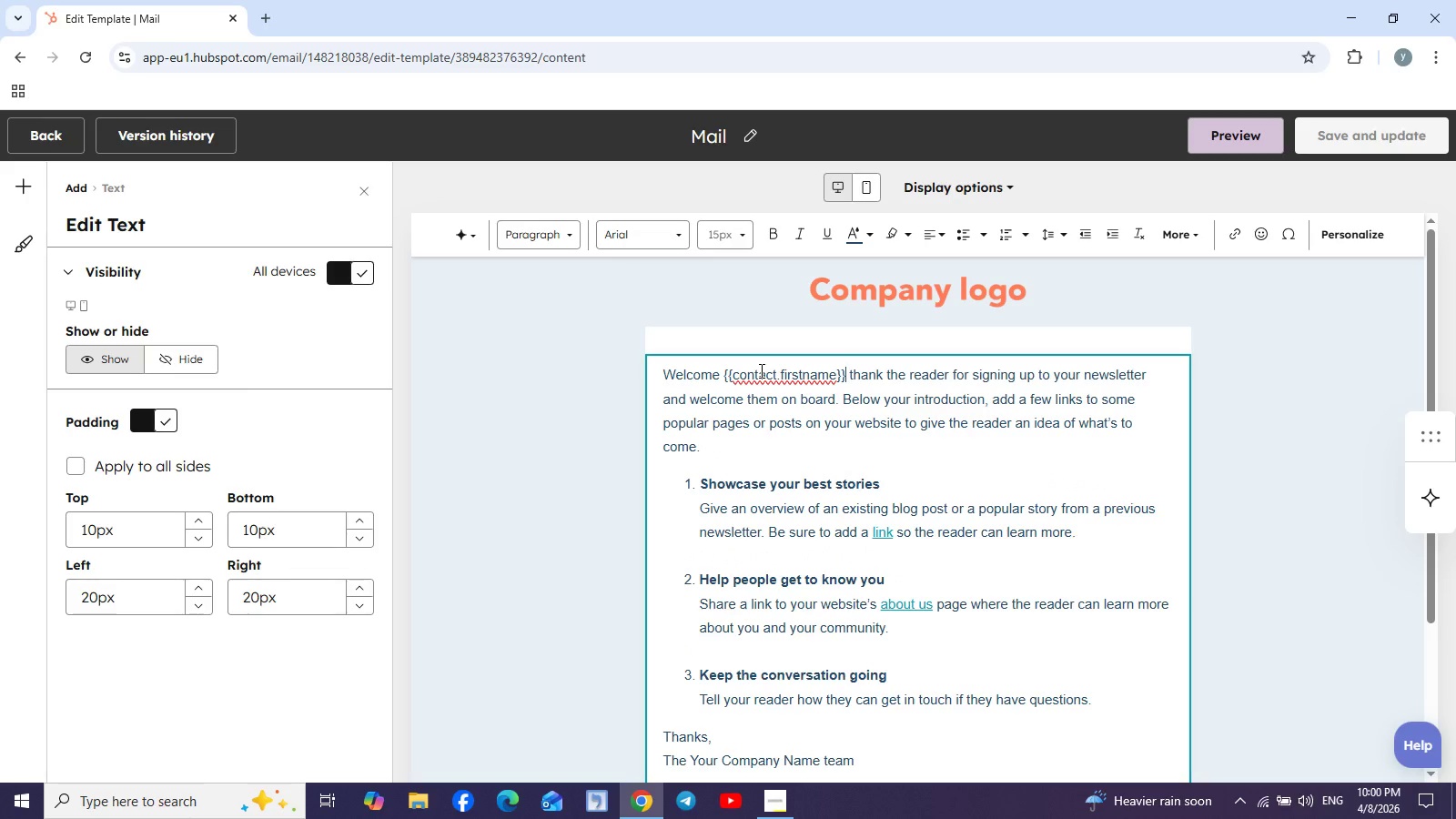 
key(Comma)
 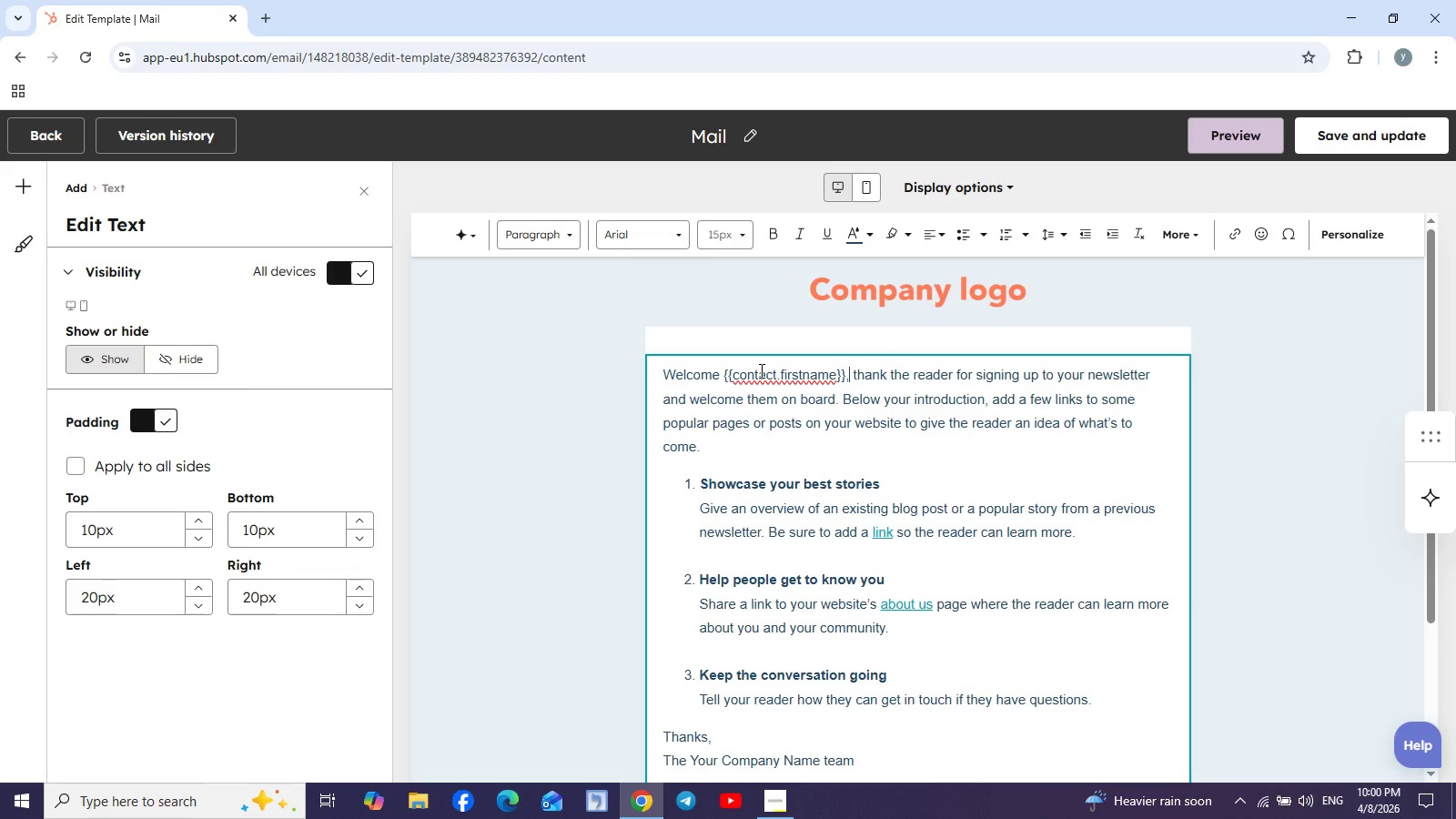 
key(Enter)
 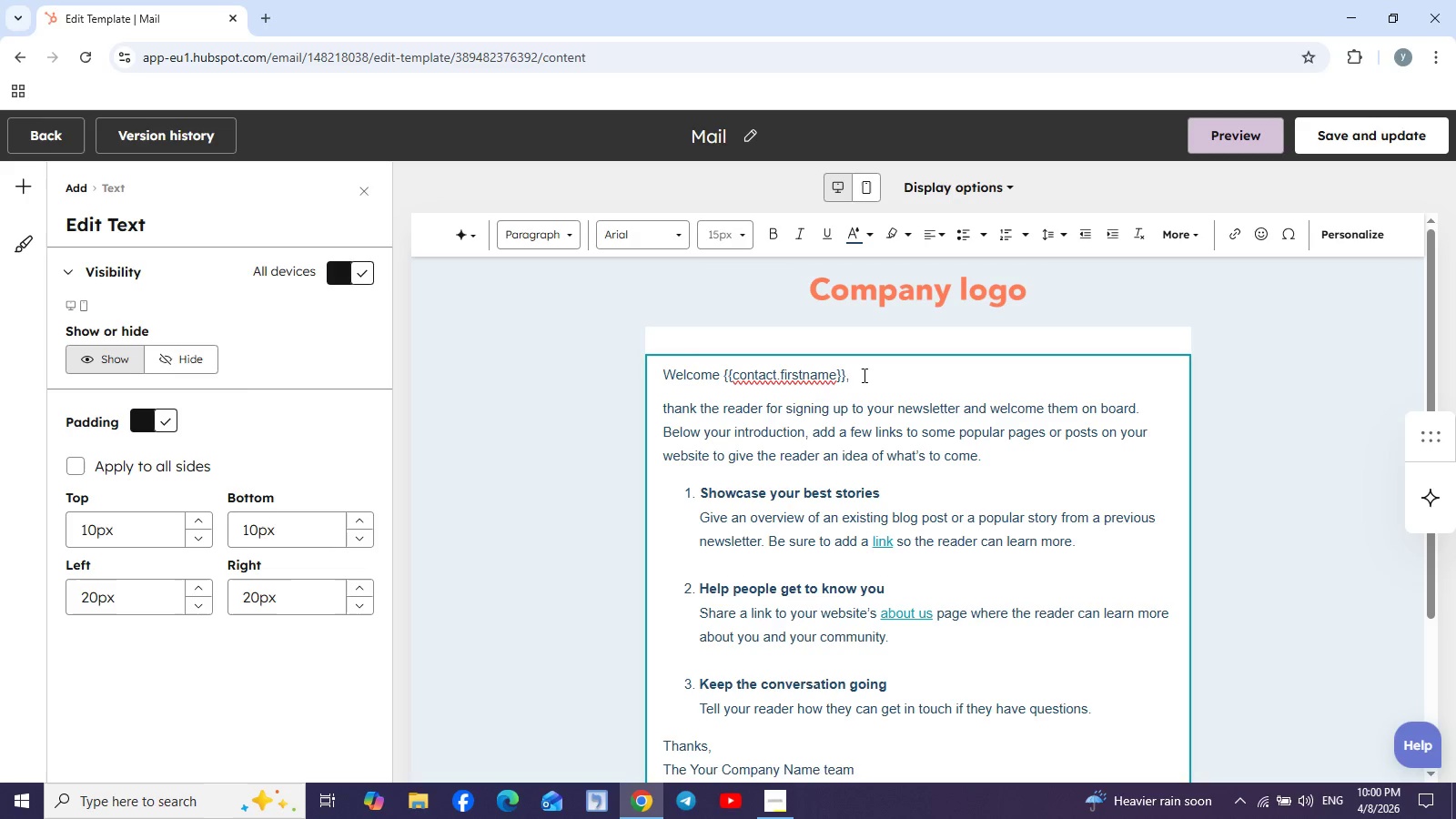 
wait(6.89)
 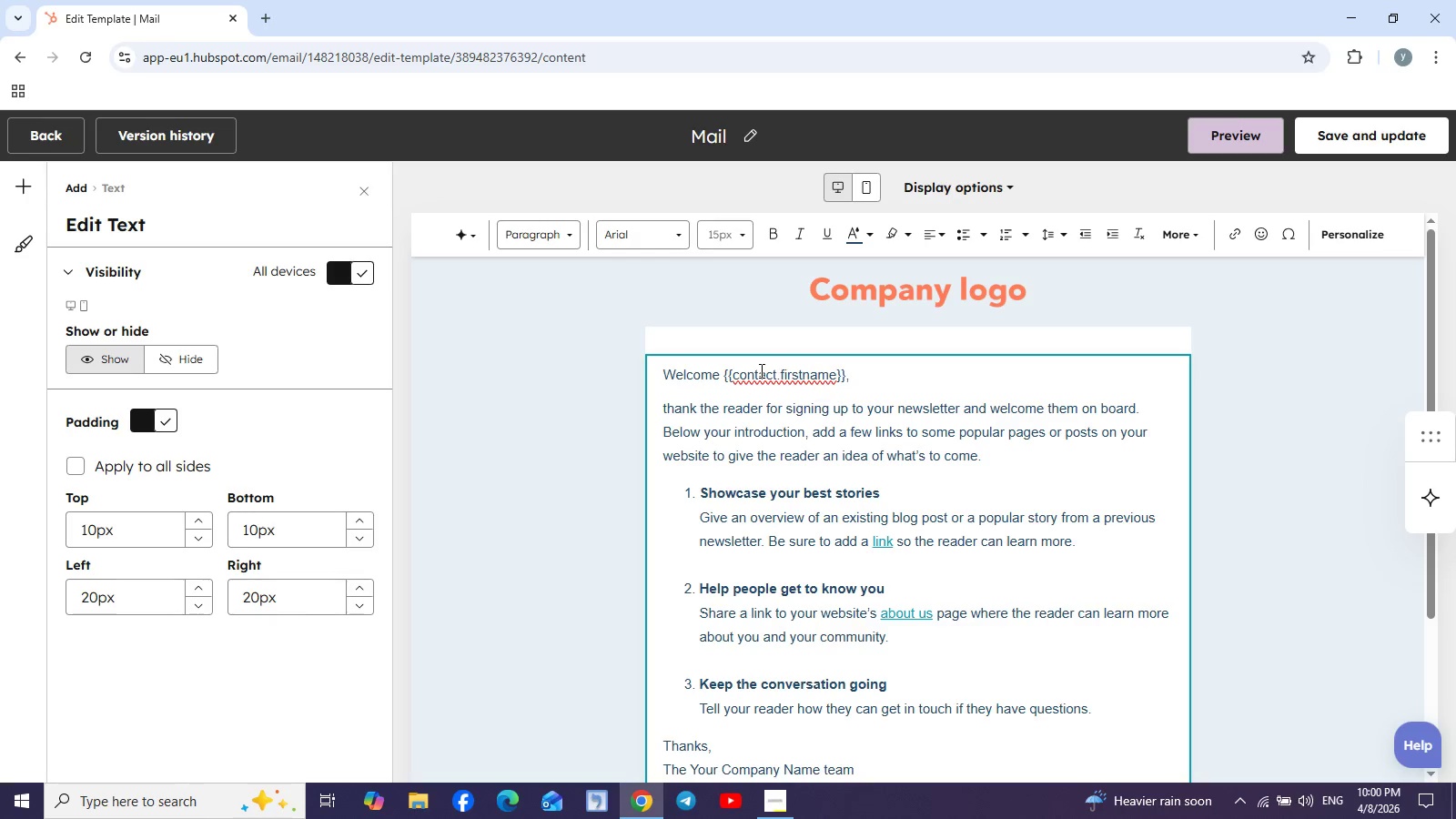 
scroll: coordinate [864, 370], scroll_direction: down, amount: 5.0
 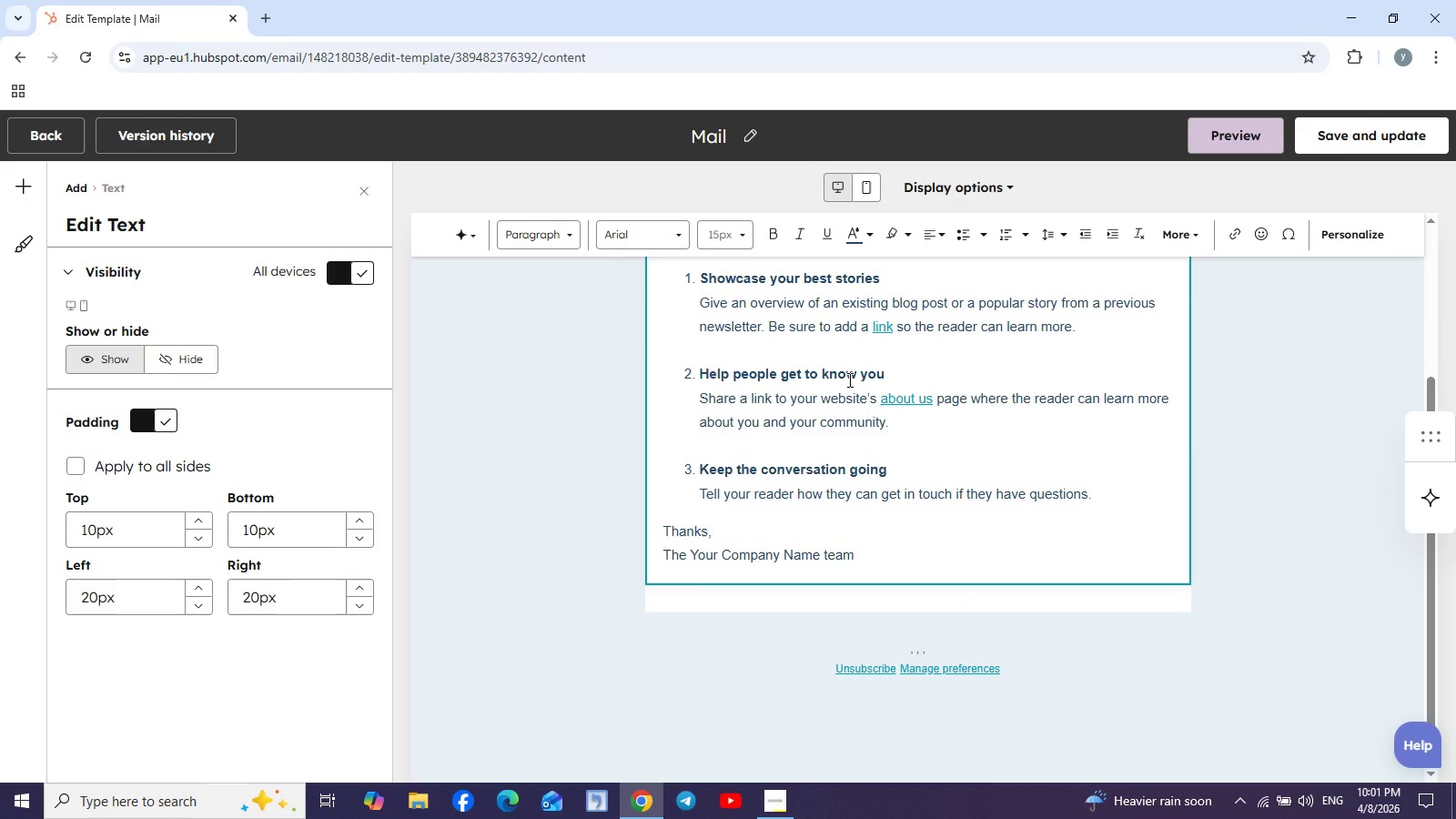 
wait(9.82)
 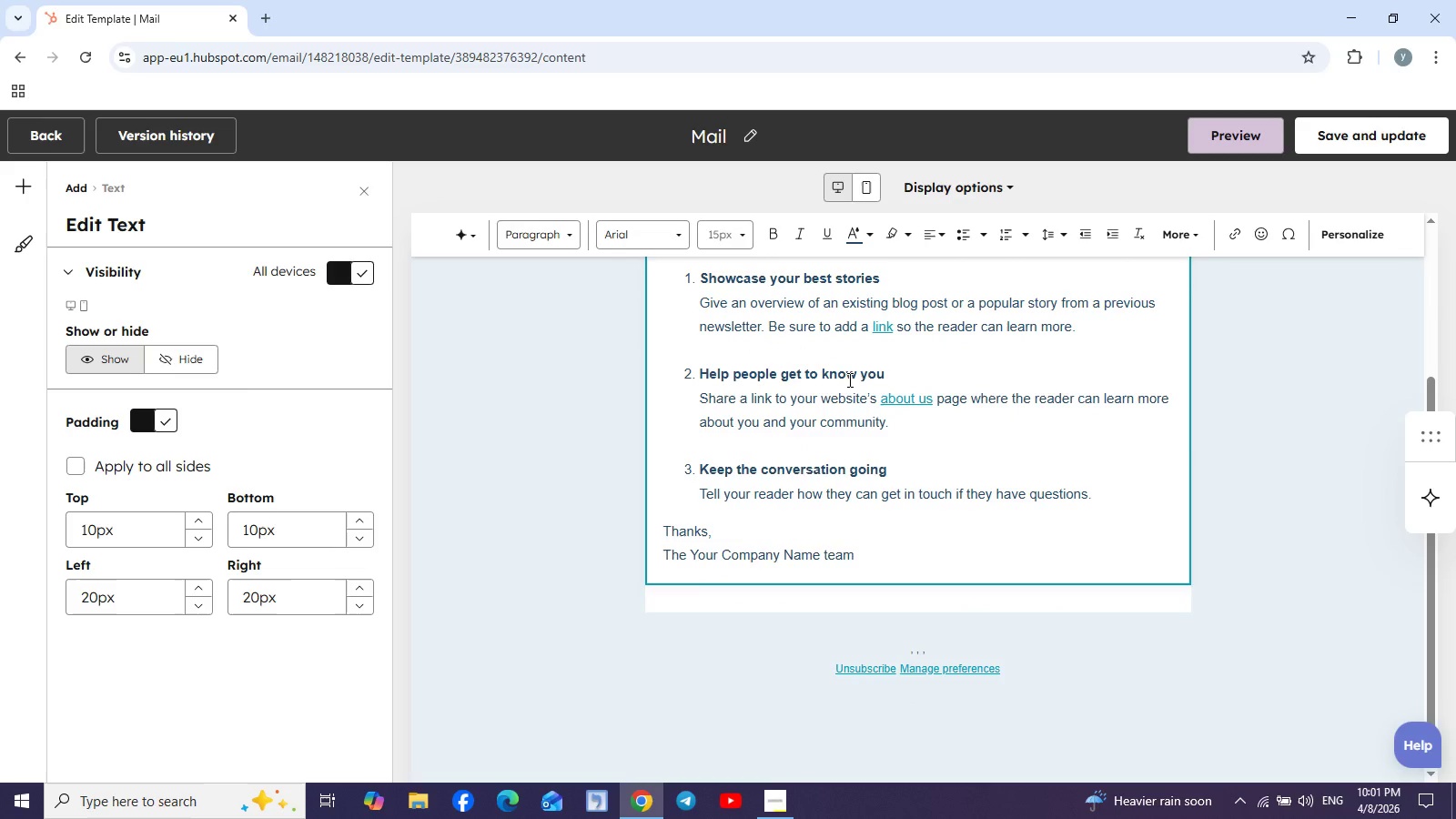 
left_click([750, 136])
 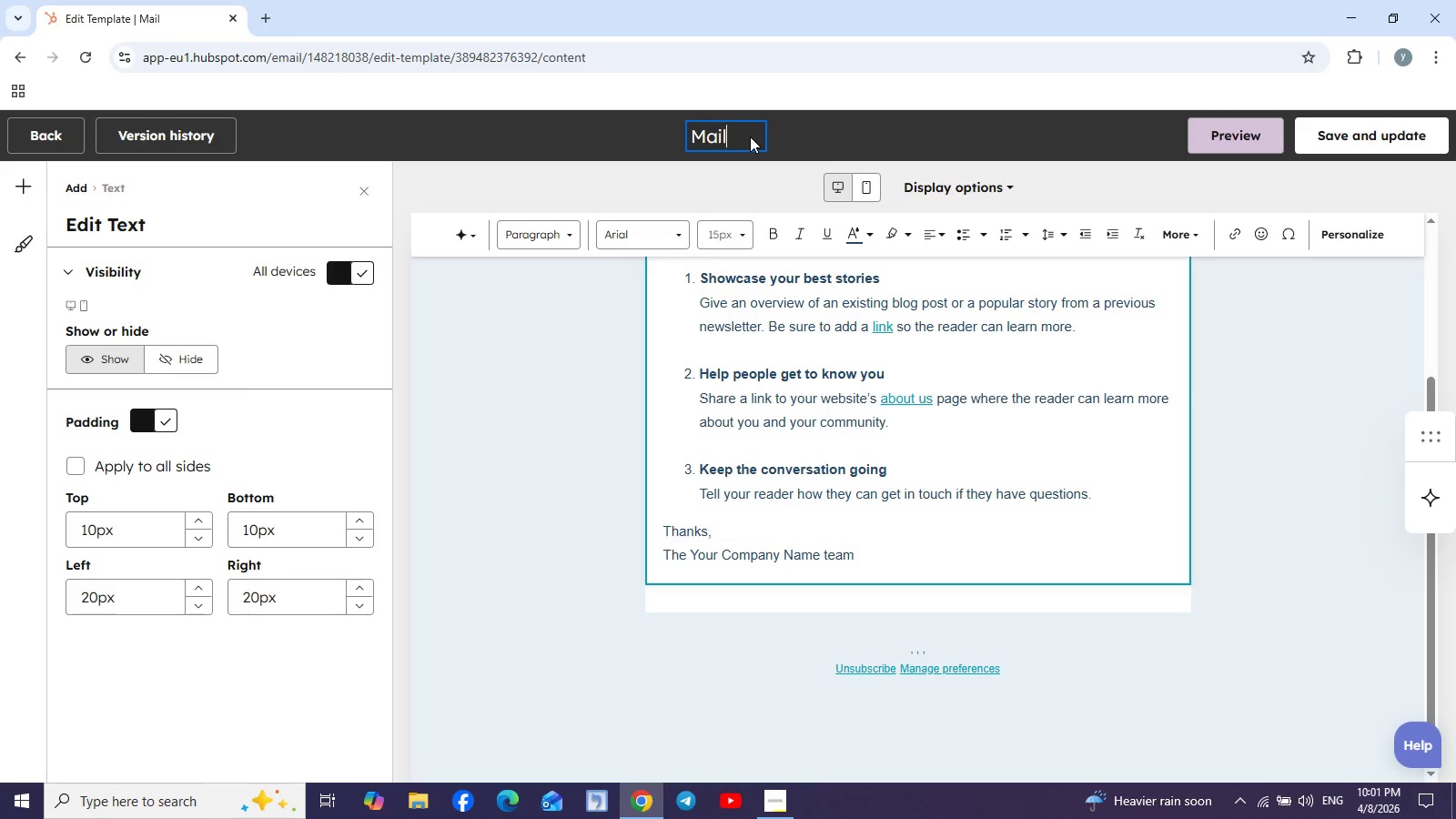 
key(Backspace)
key(Backspace)
key(Backspace)
key(Backspace)
type(Visa Checklist Delivery)
 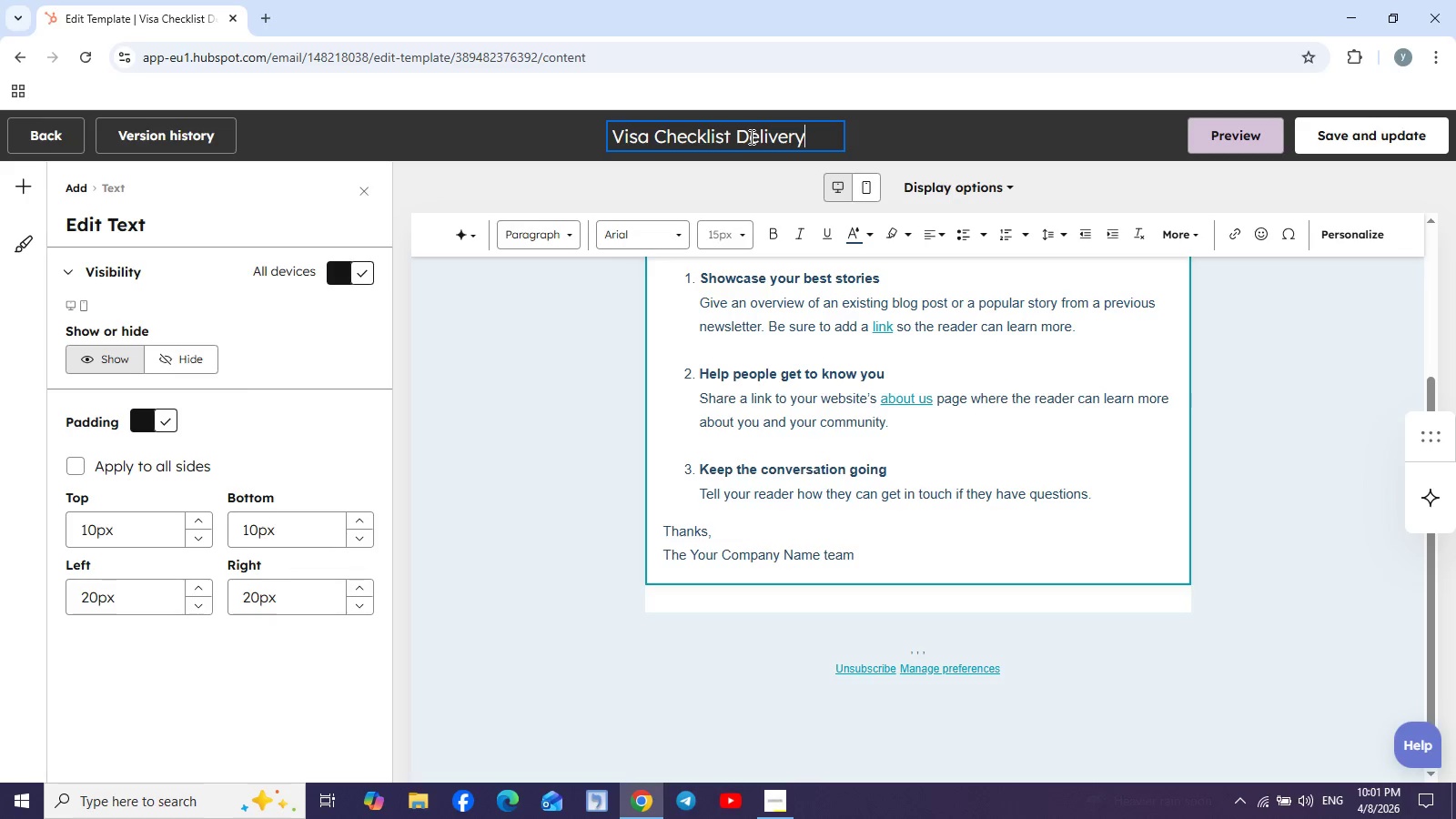 
left_click([953, 140])
 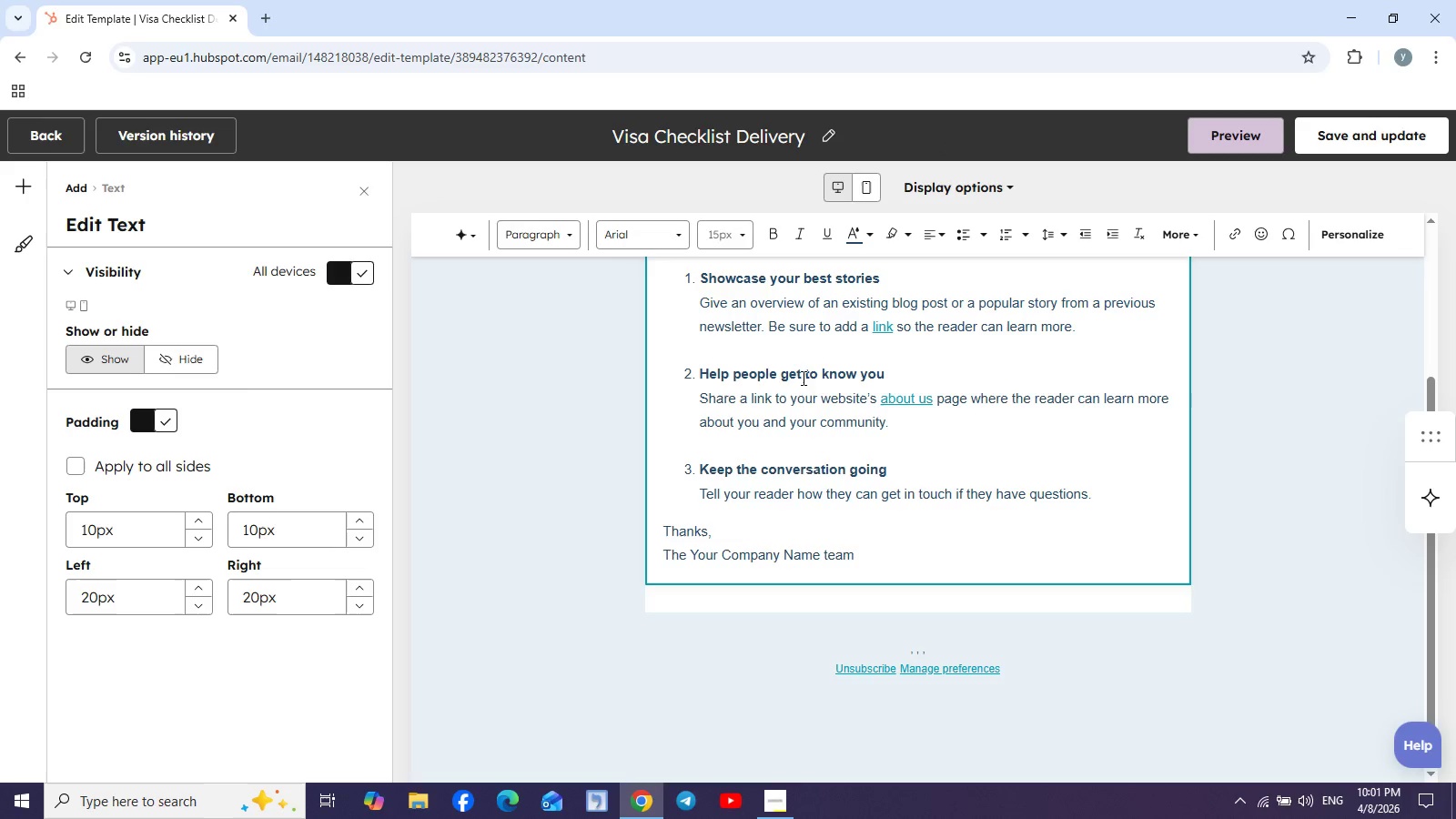 
scroll: coordinate [871, 382], scroll_direction: up, amount: 3.0
 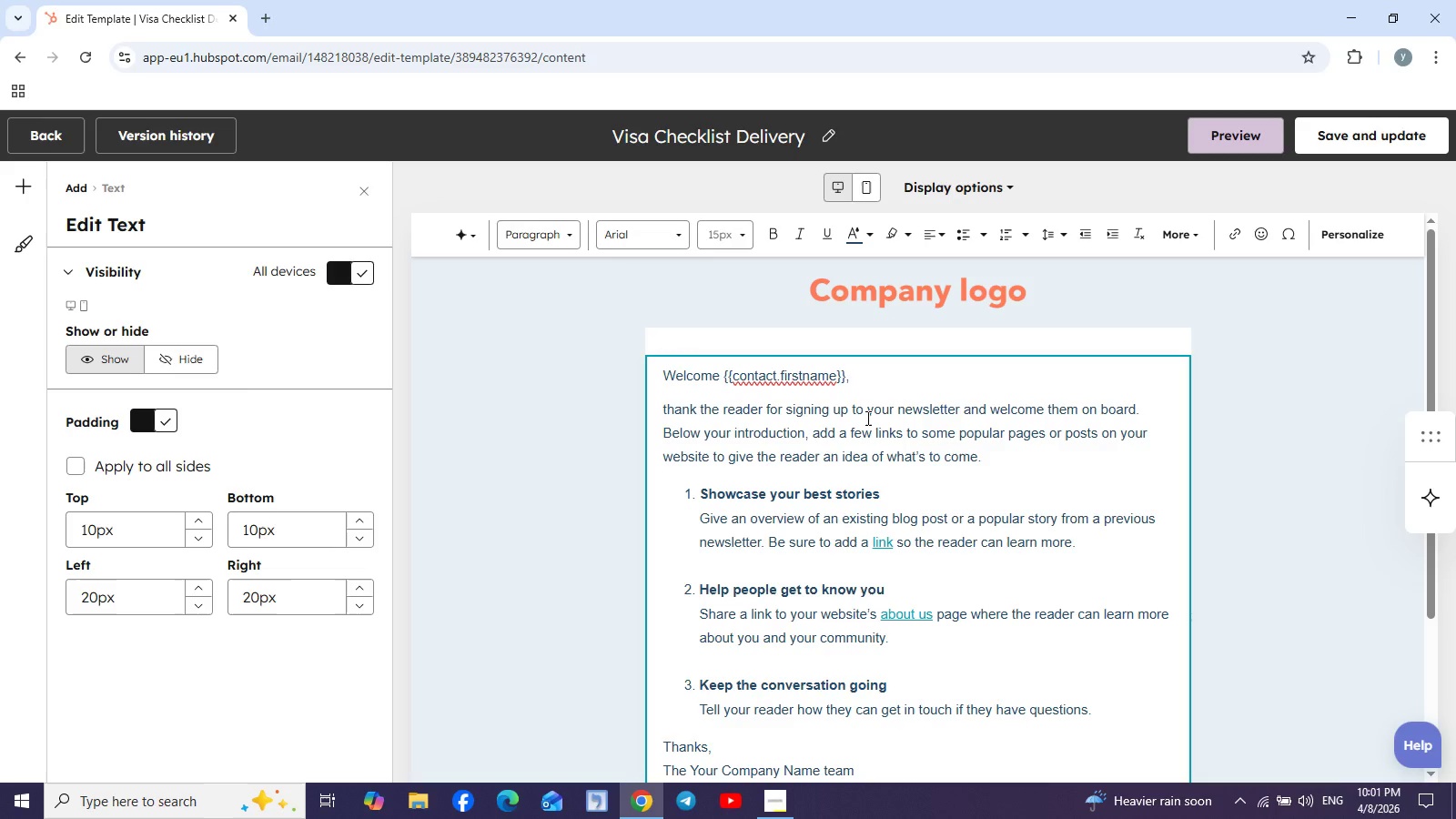 
wait(9.07)
 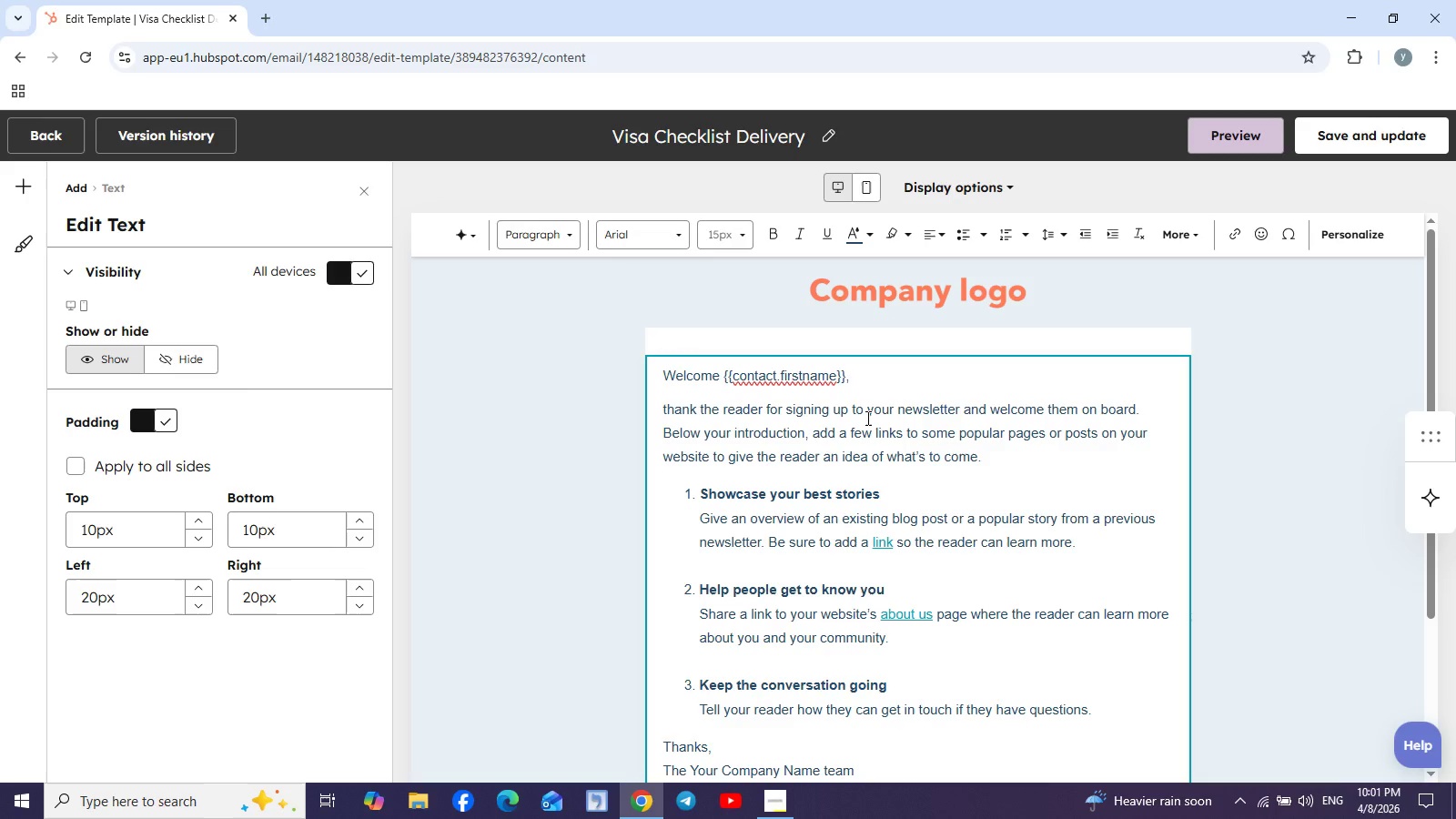 
left_click_drag(start_coordinate=[701, 407], to_coordinate=[989, 457])
 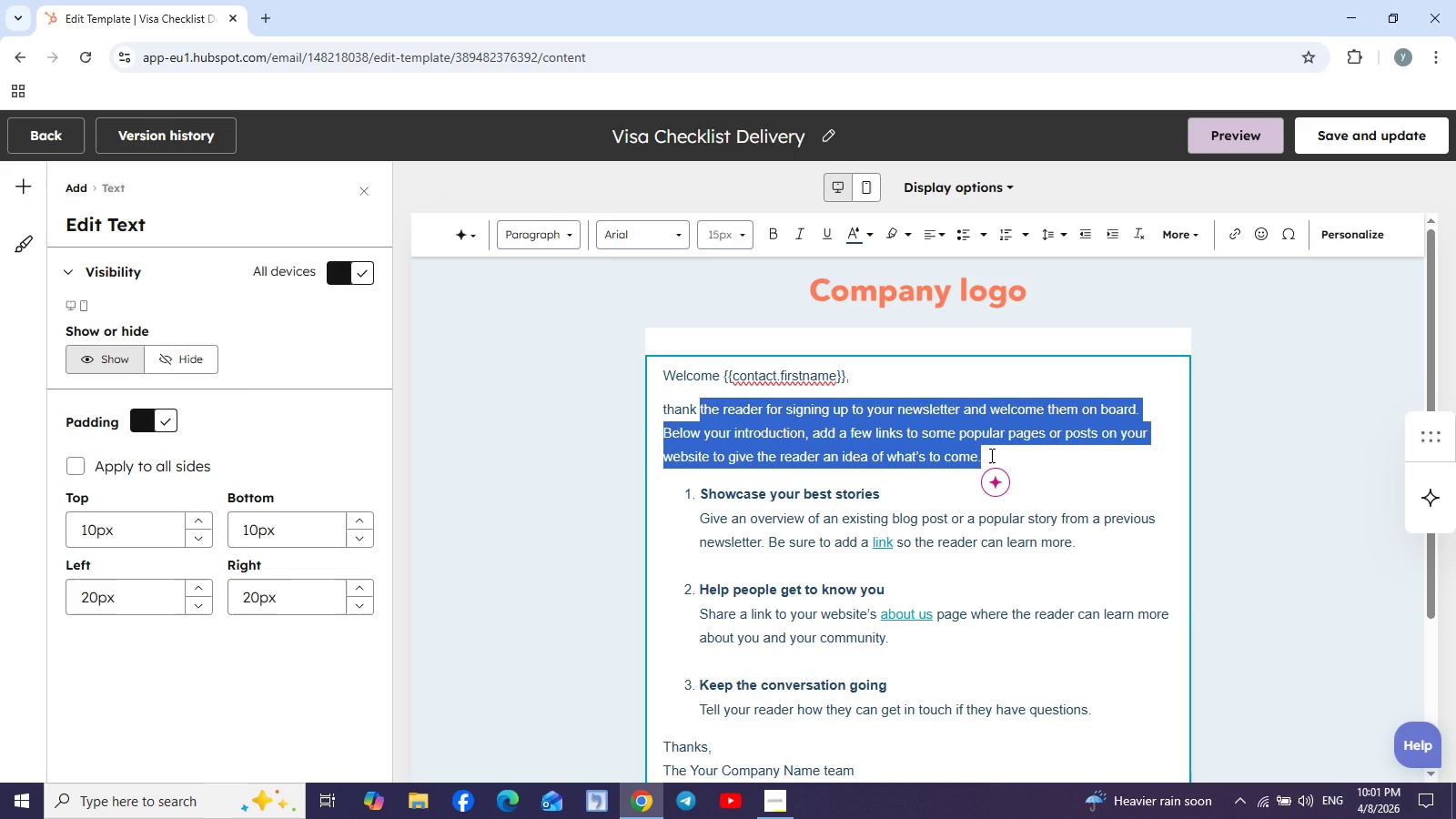 
type(you for u)
key(Backspace)
type(your interest)
 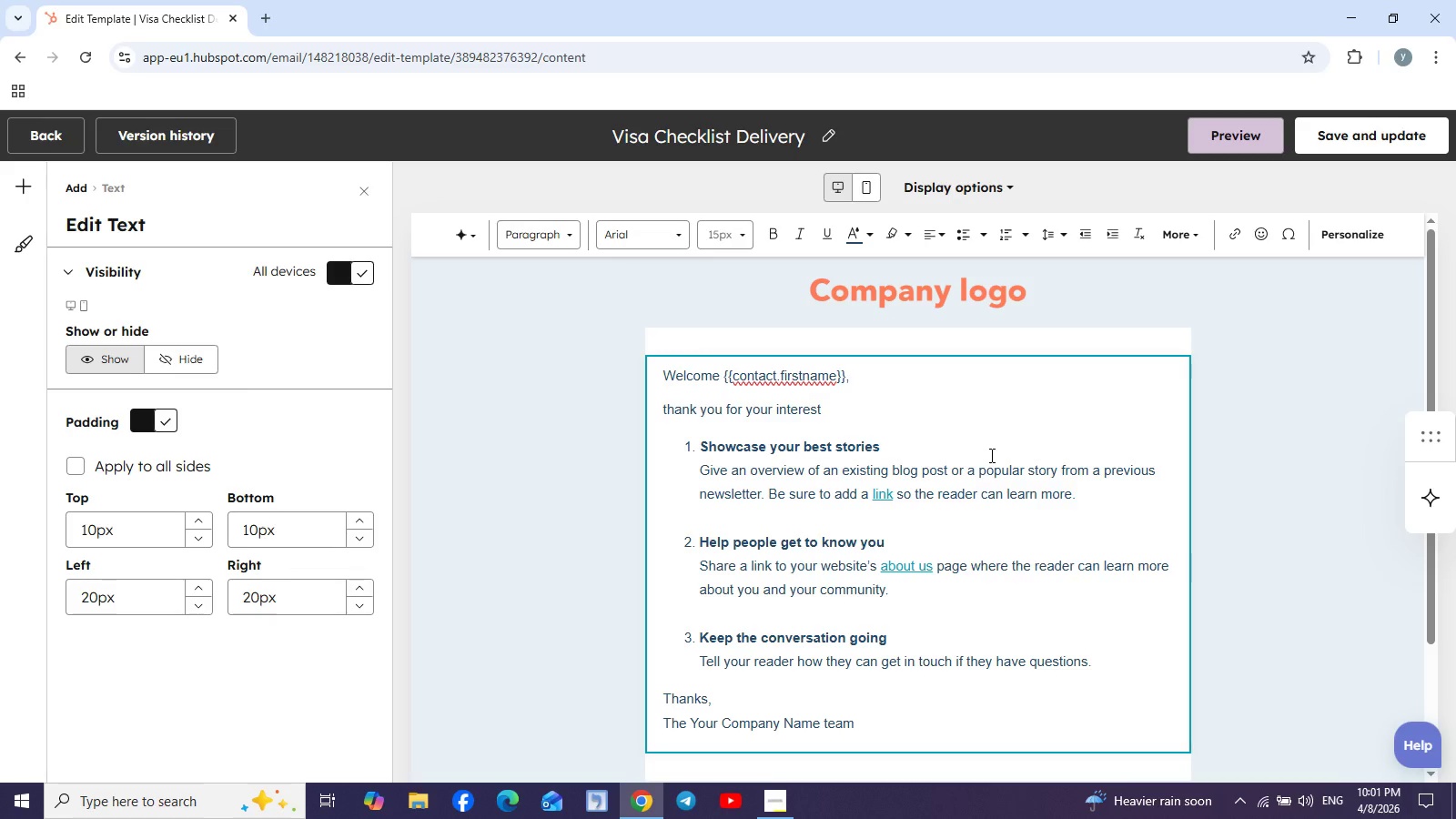 
key(Space)
 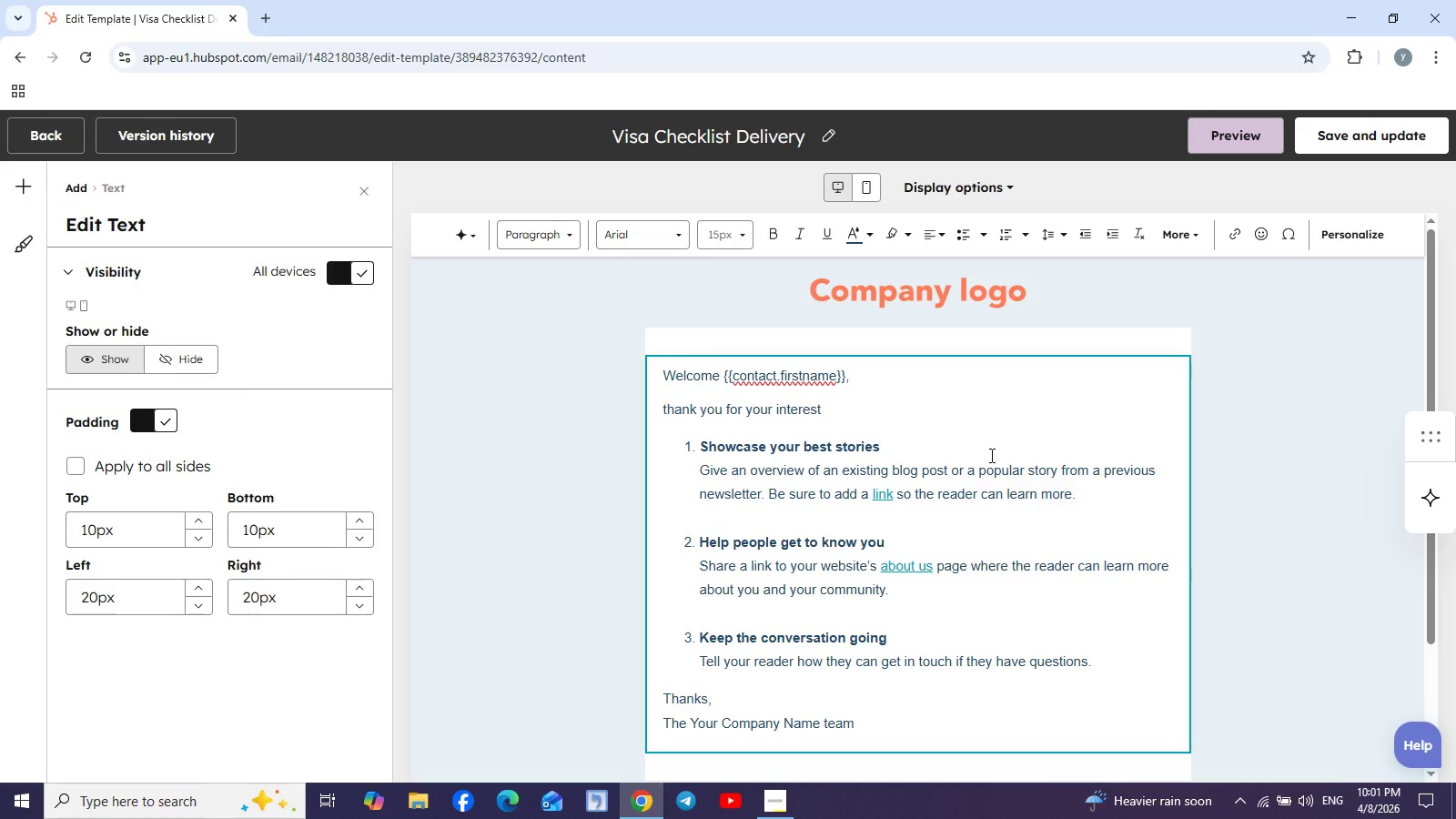 
type(in relocating as digital namand)
key(Backspace)
key(Backspace)
type(d.)
 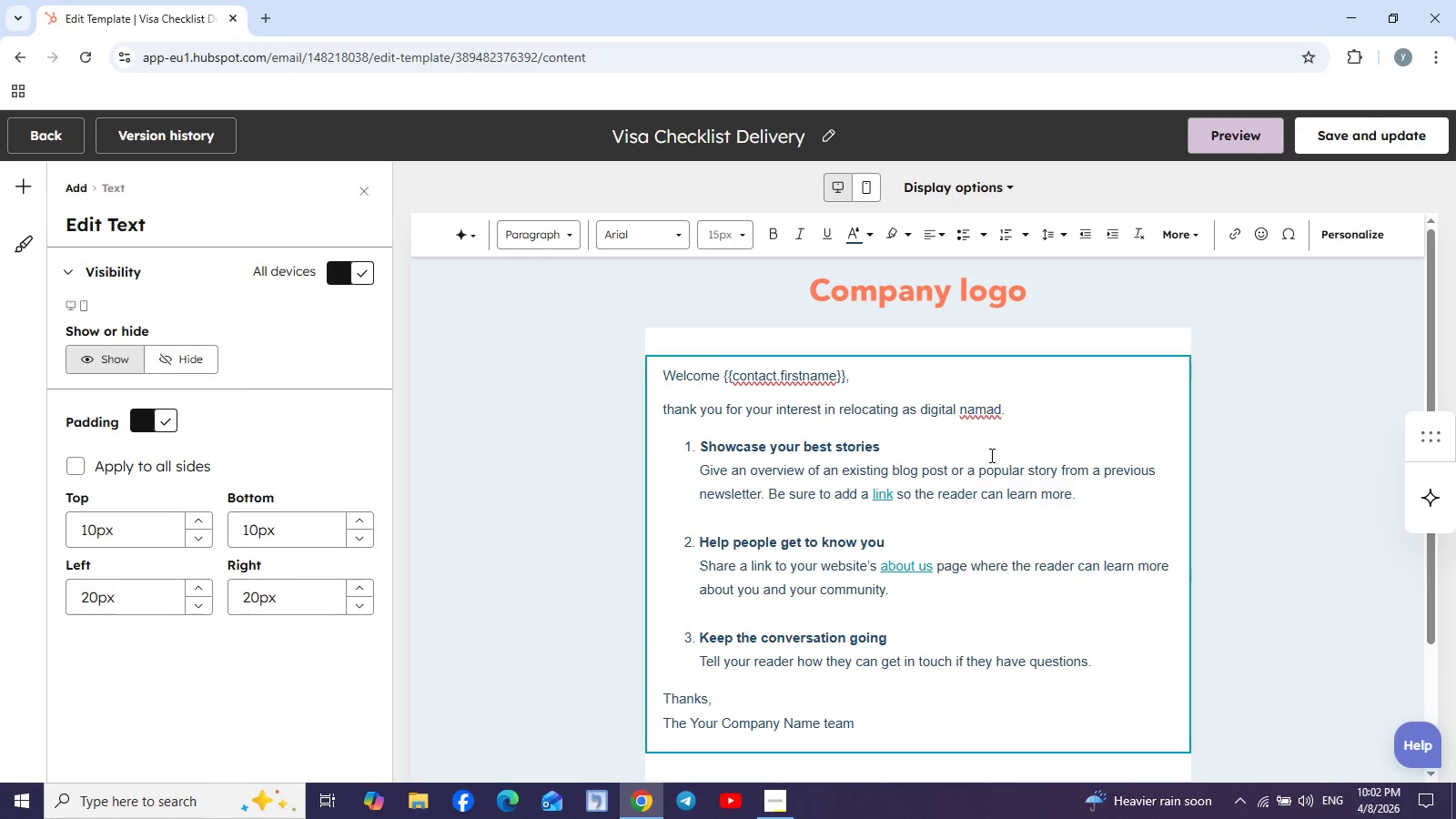 
wait(8.89)
 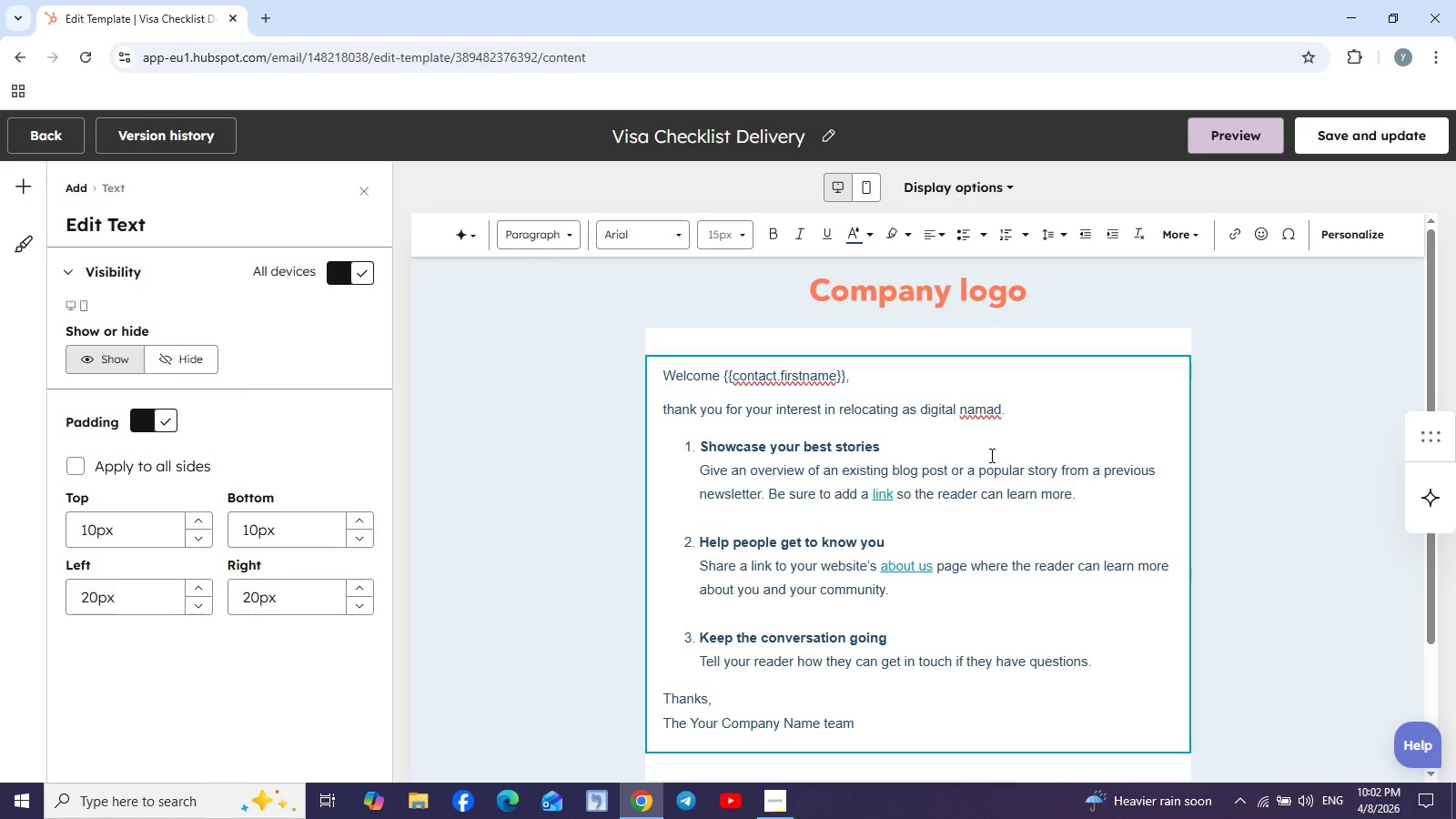 
left_click_drag(start_coordinate=[685, 443], to_coordinate=[1107, 511])
 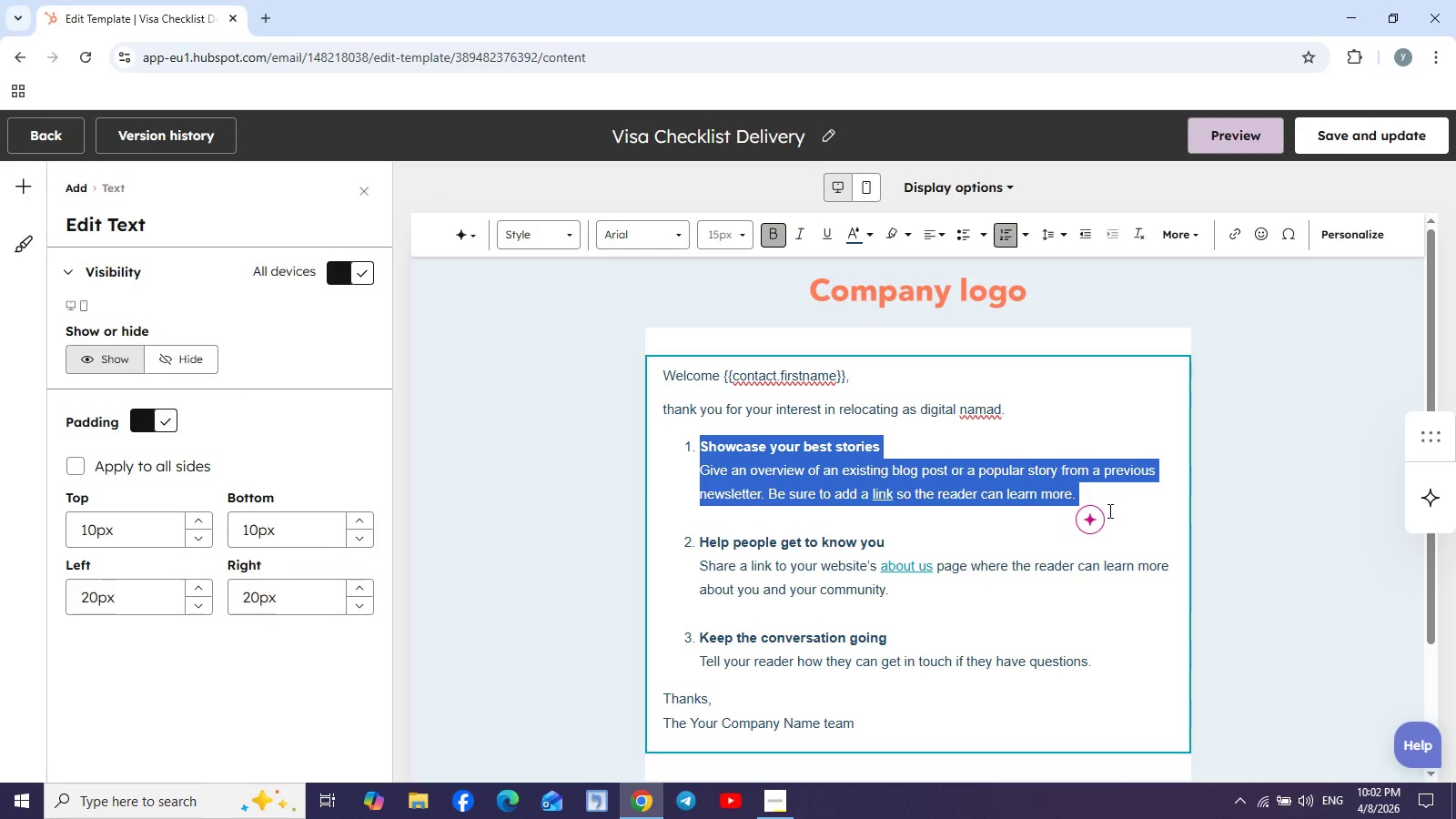 
type(here is )
 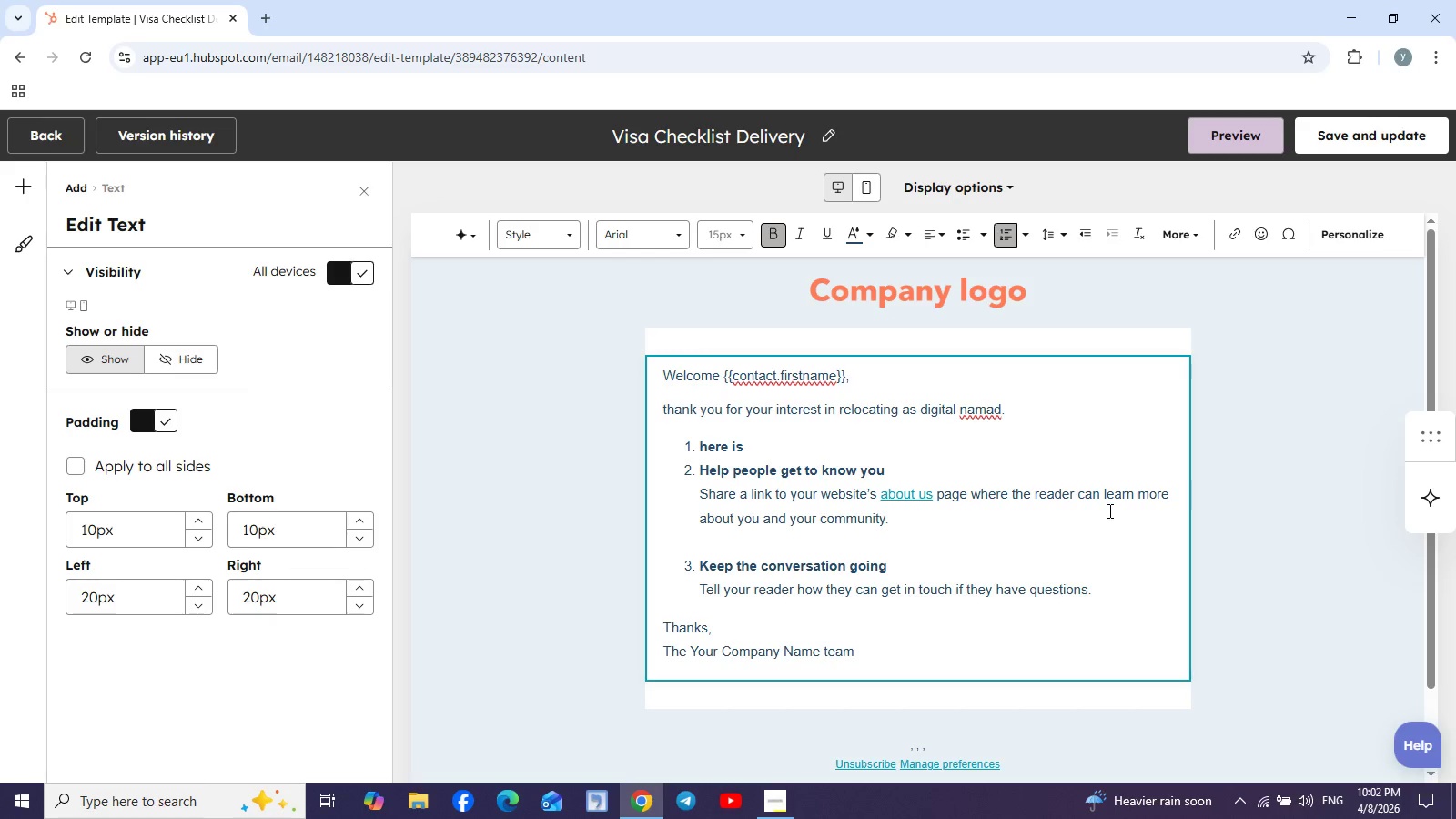 
wait(13.02)
 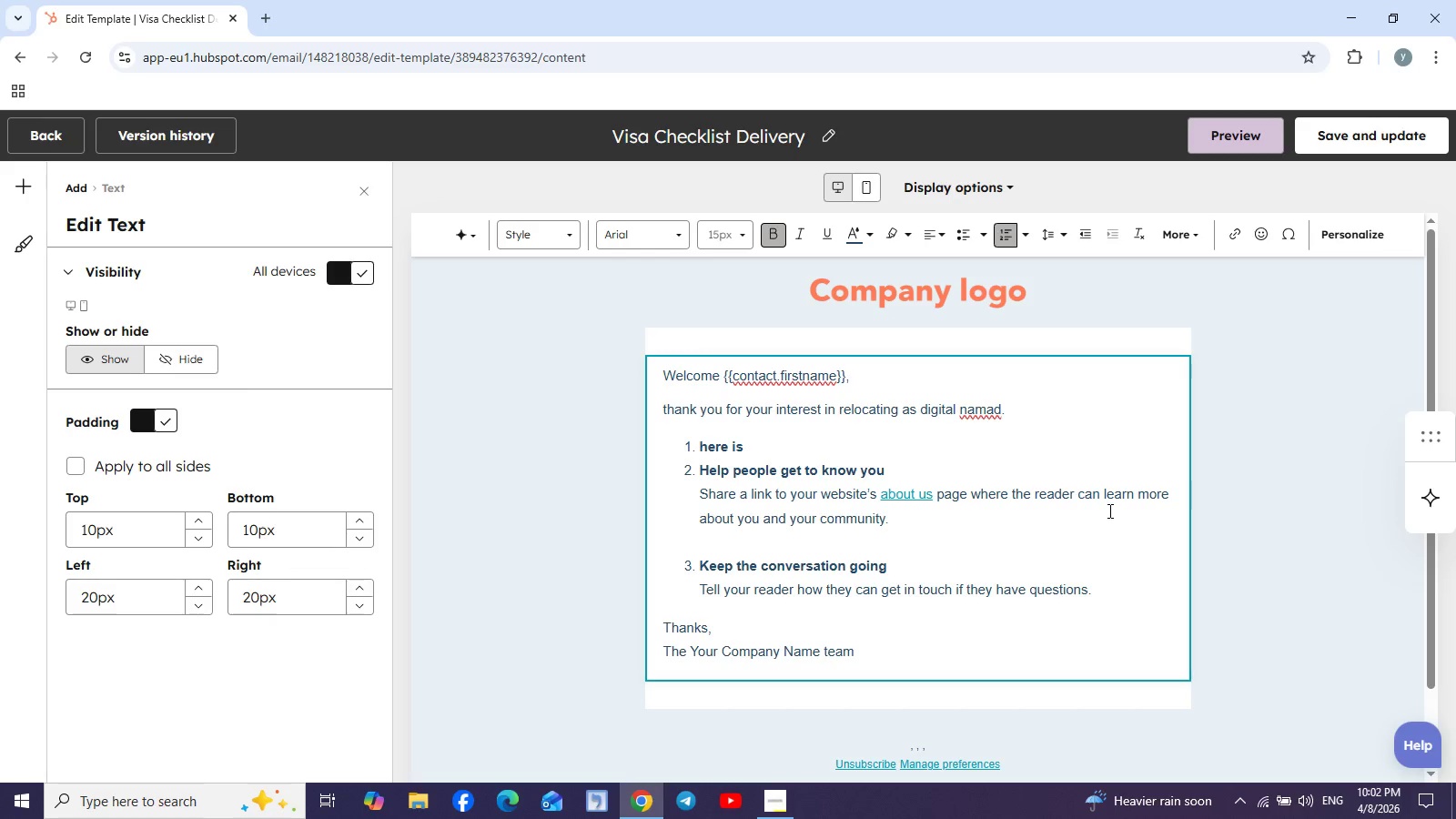 
type(your visa eligiblity checklist)
 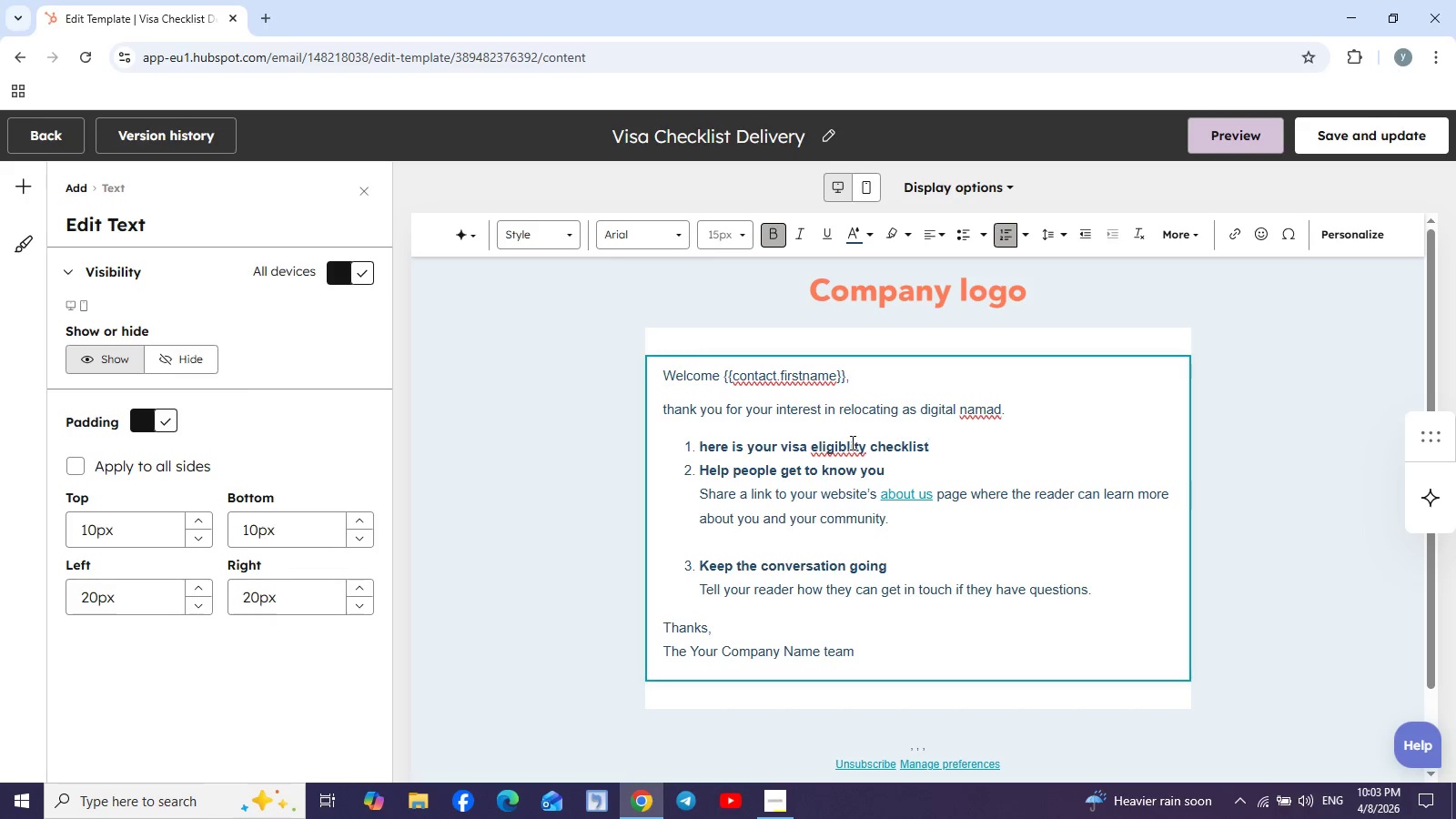 
wait(17.17)
 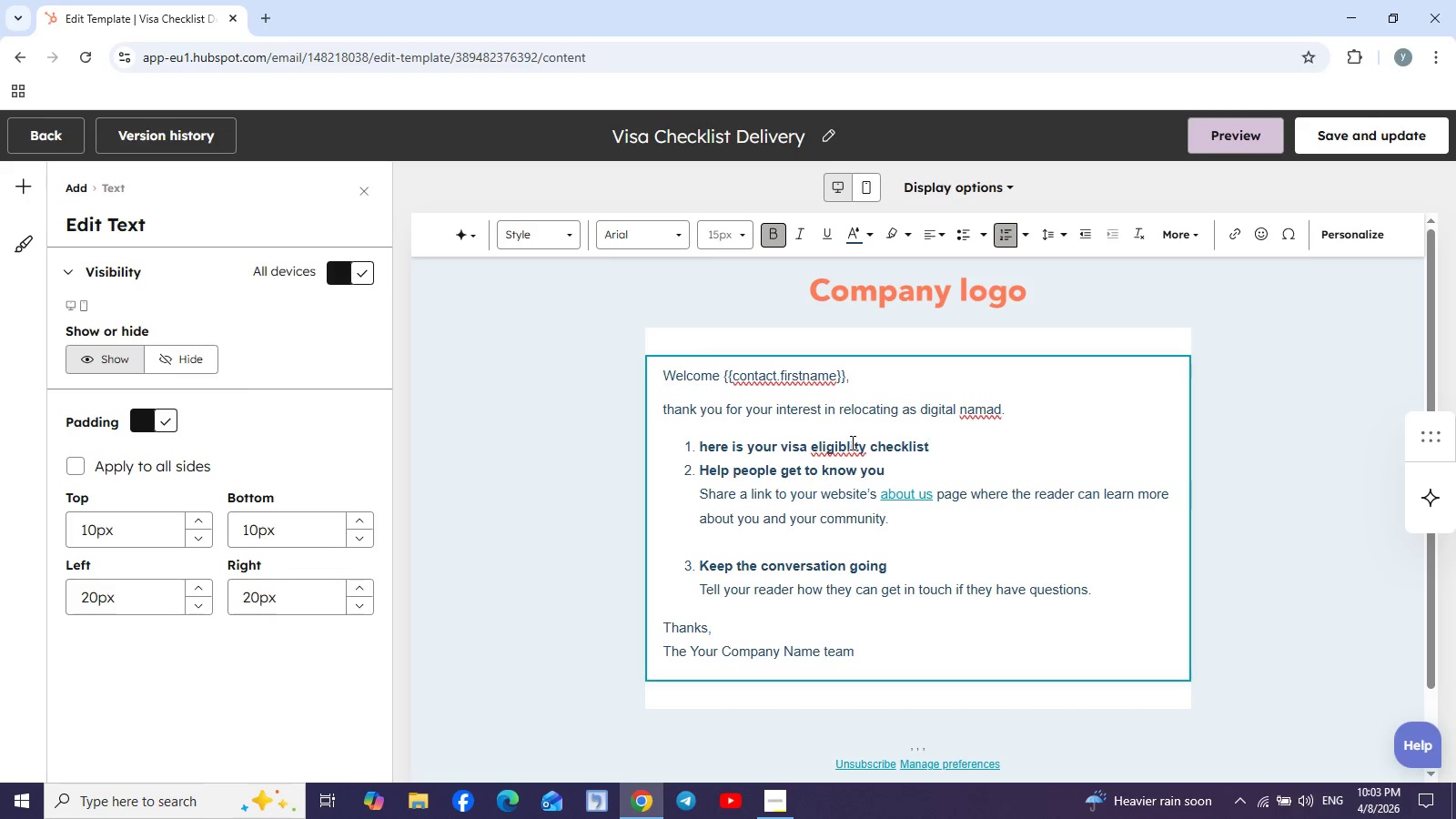 
left_click([846, 447])
 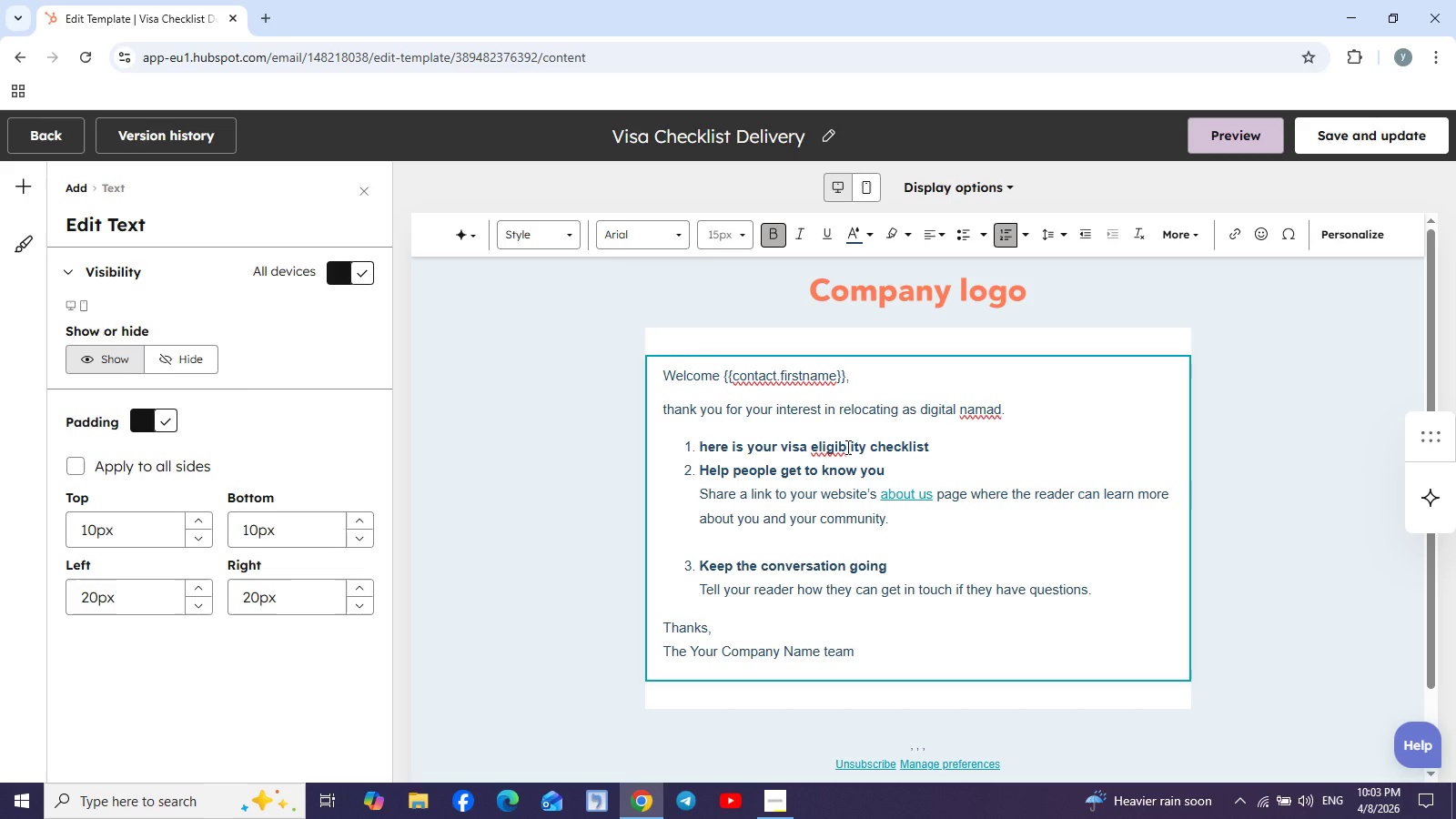 
key(I)
 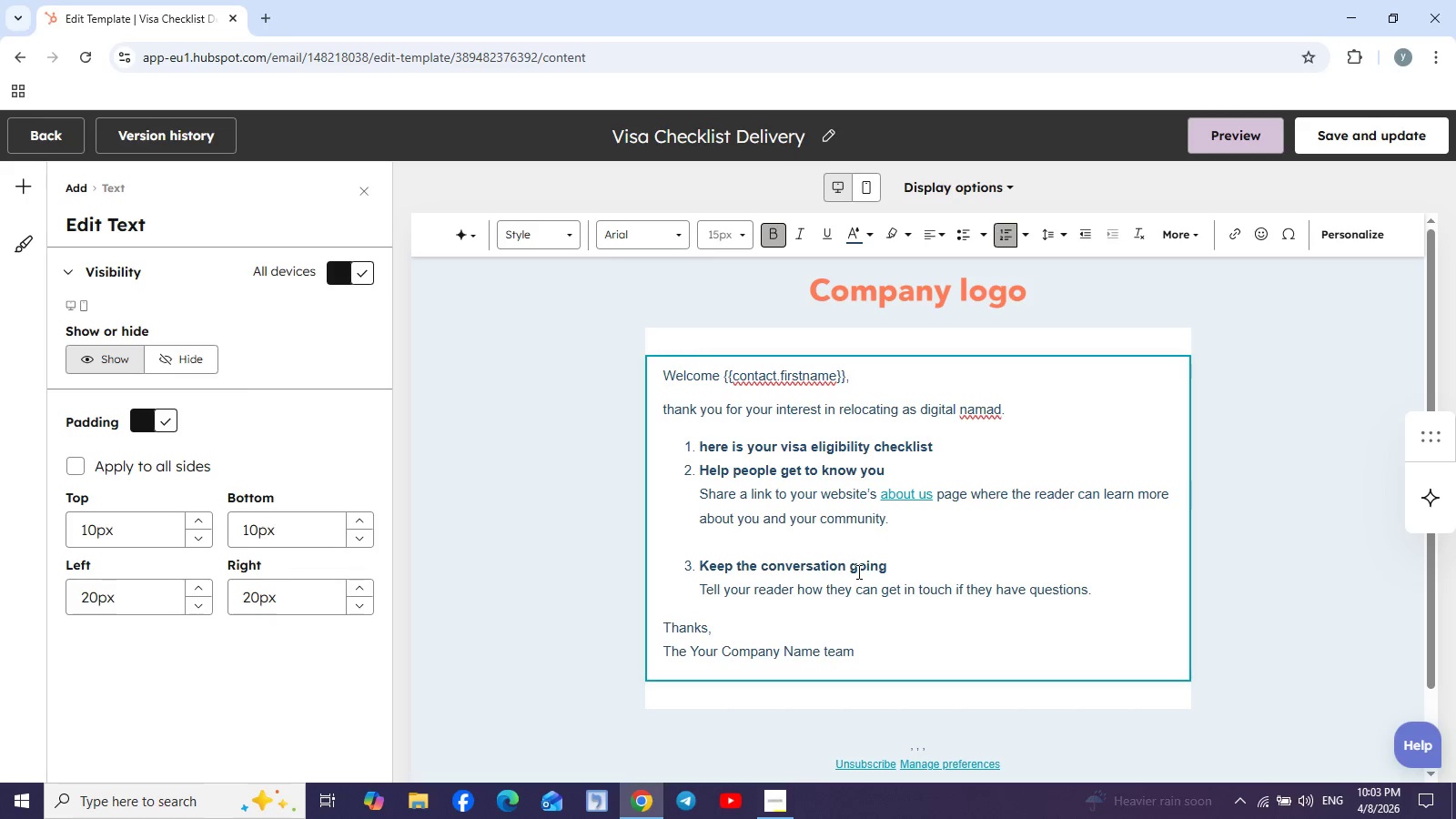 
wait(20.56)
 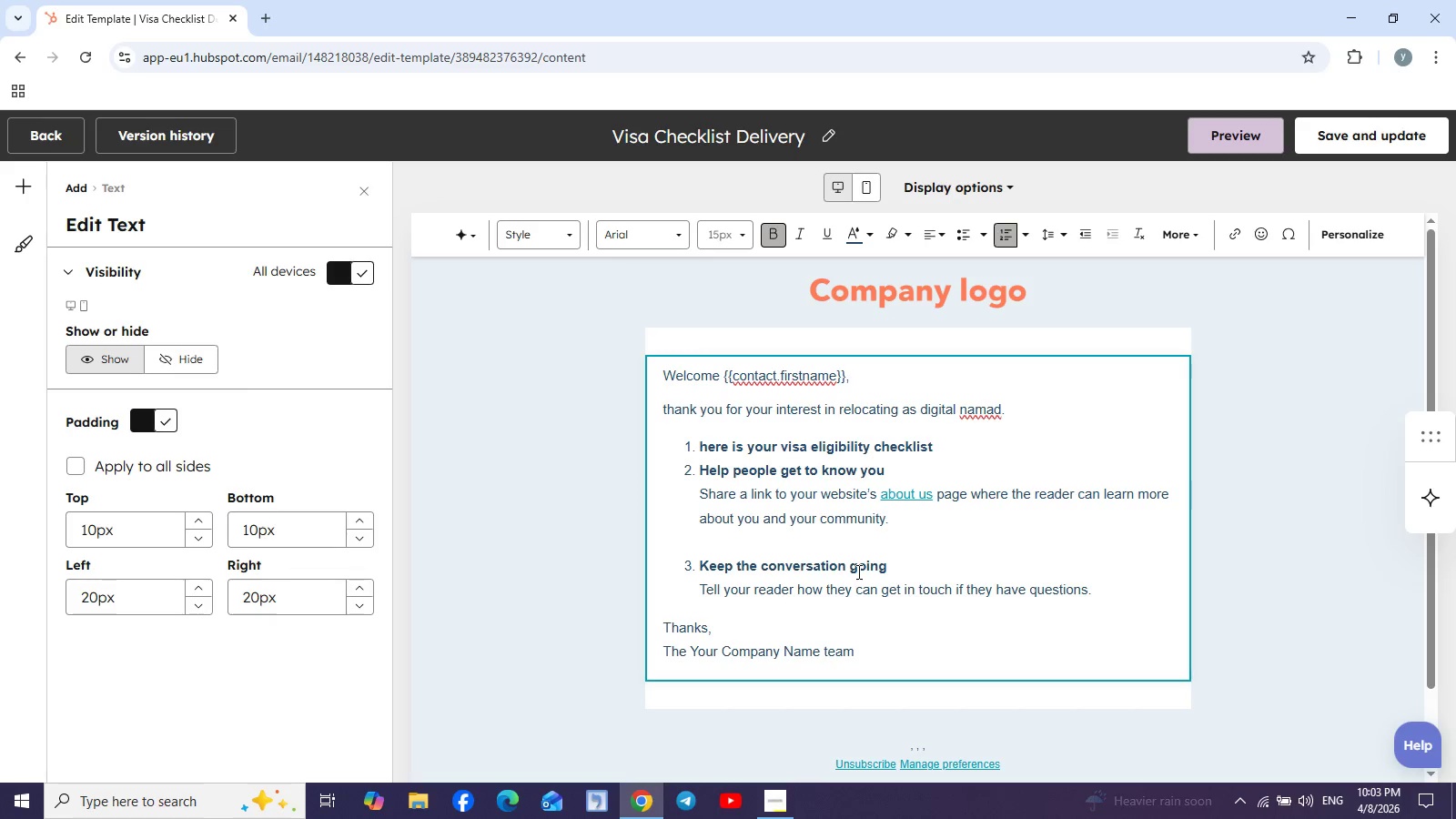 
key(Backspace)
 